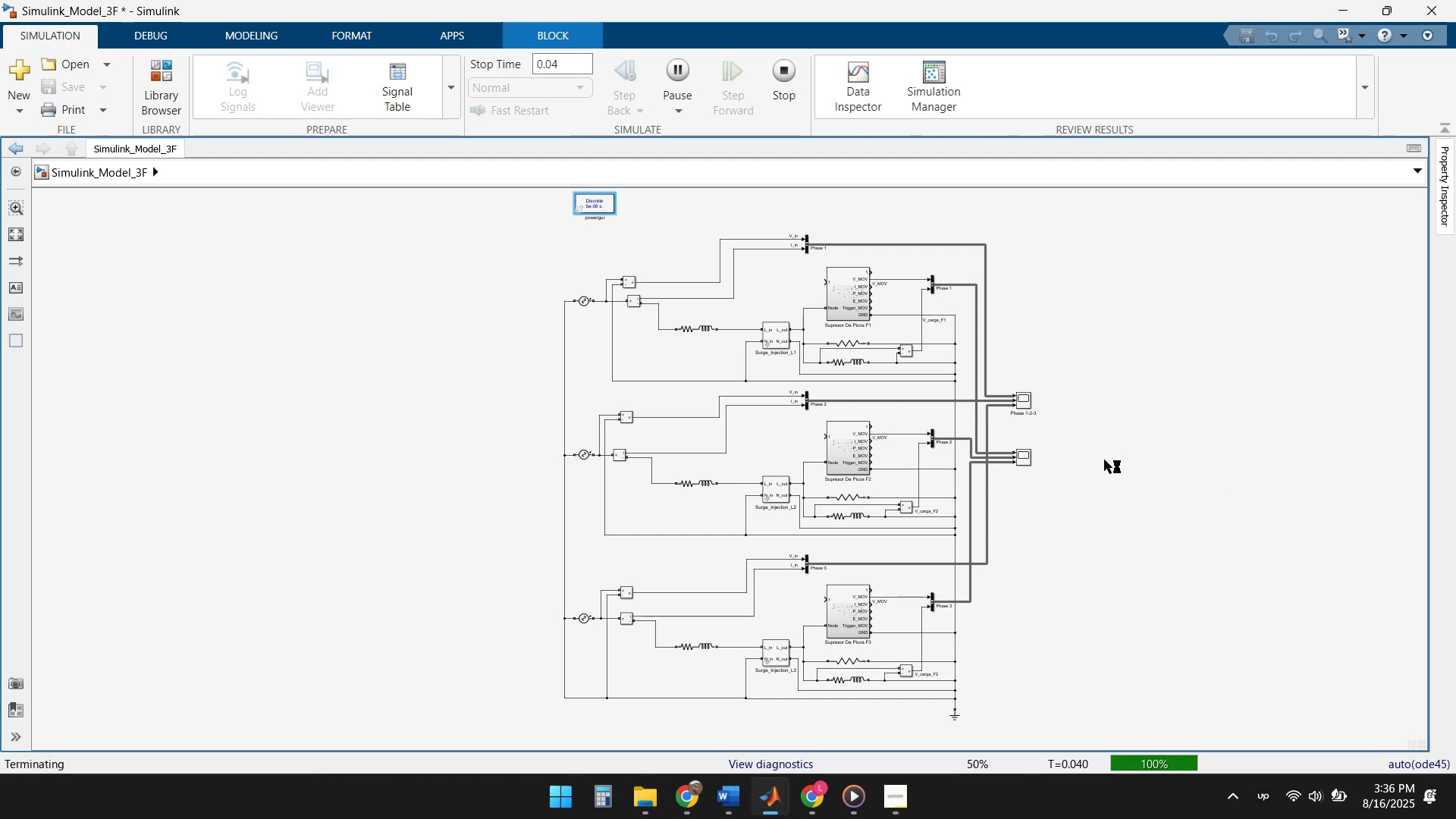 
double_click([1026, 459])
 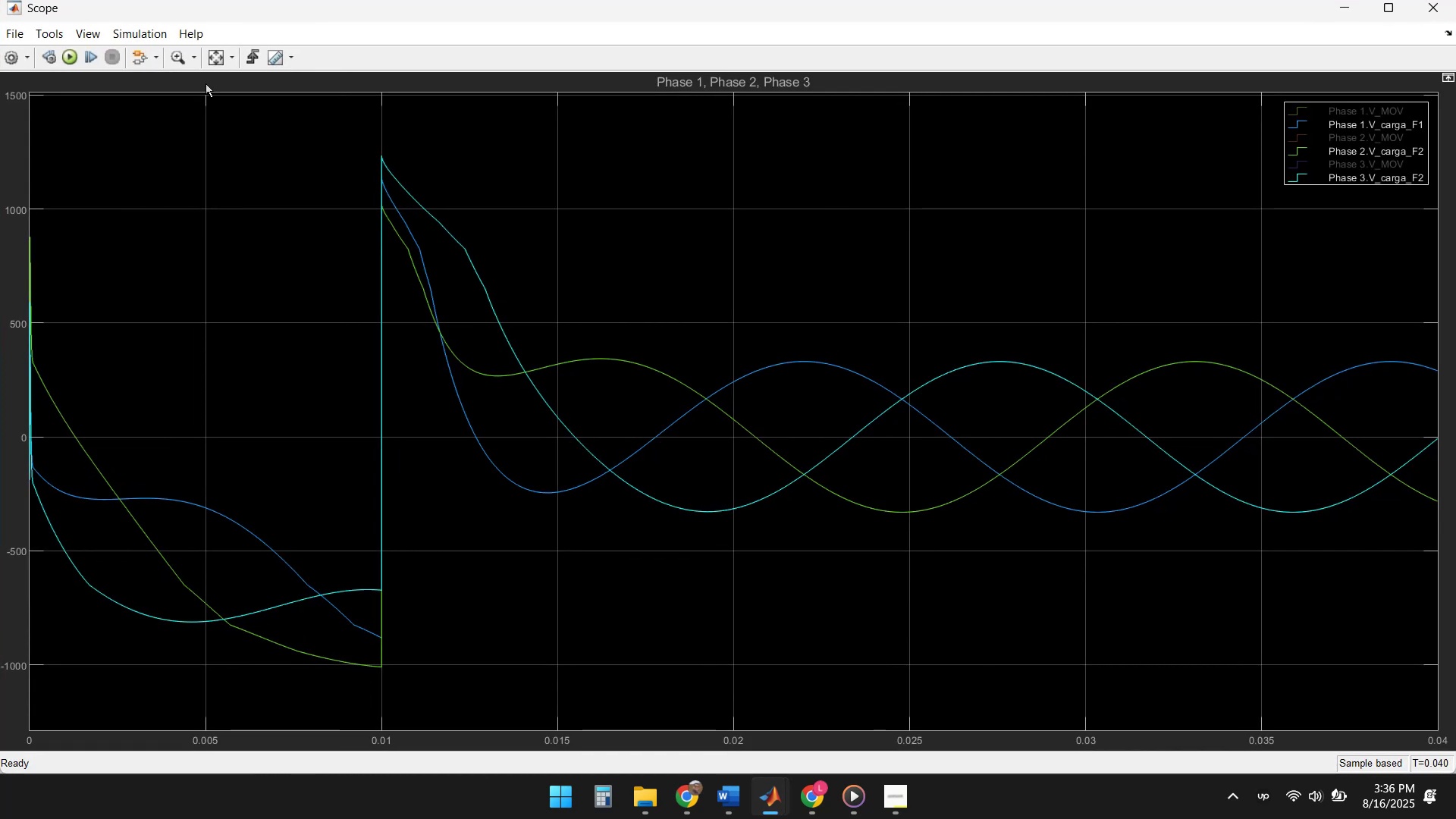 
left_click([217, 60])
 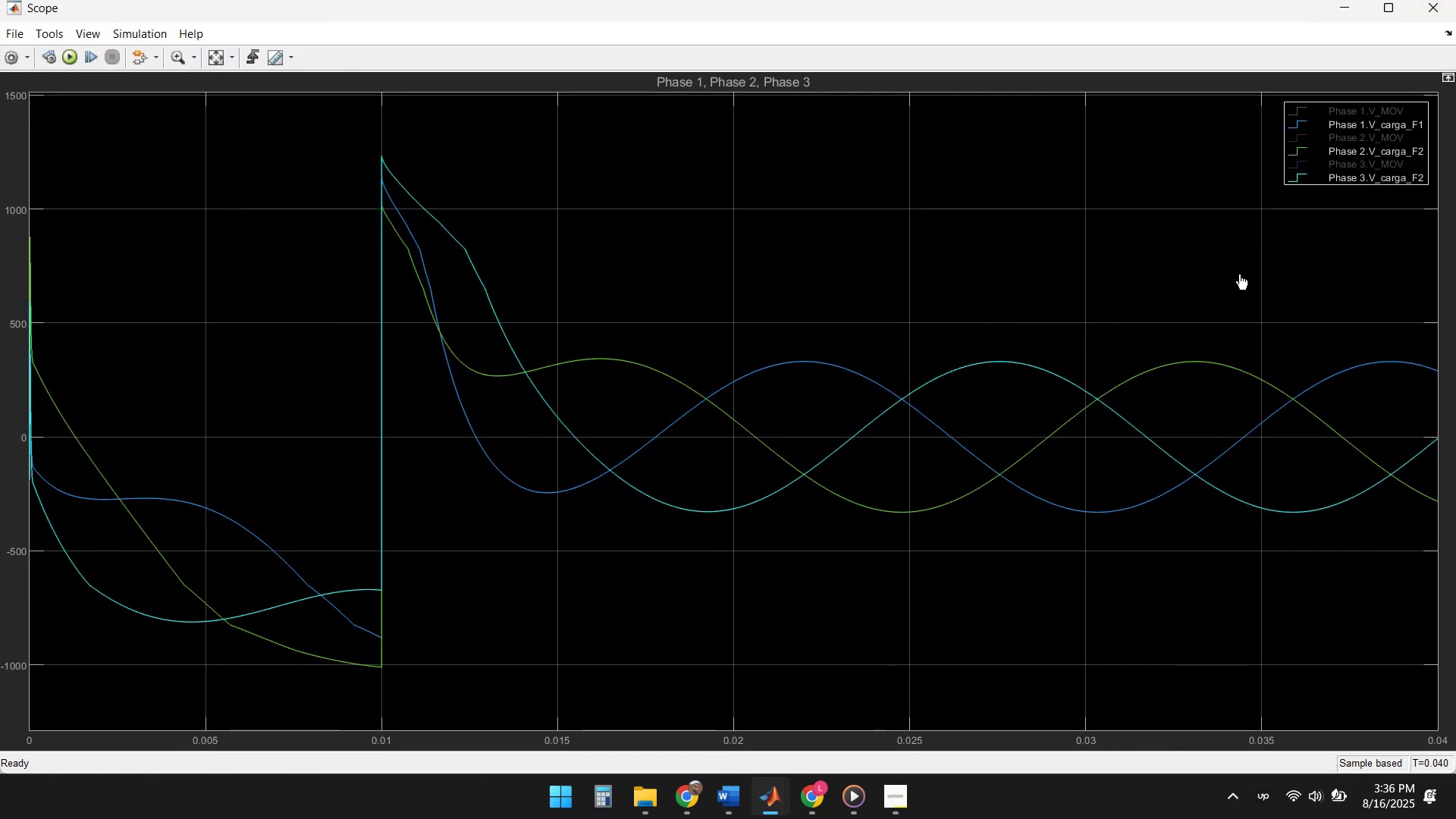 
left_click([1292, 113])
 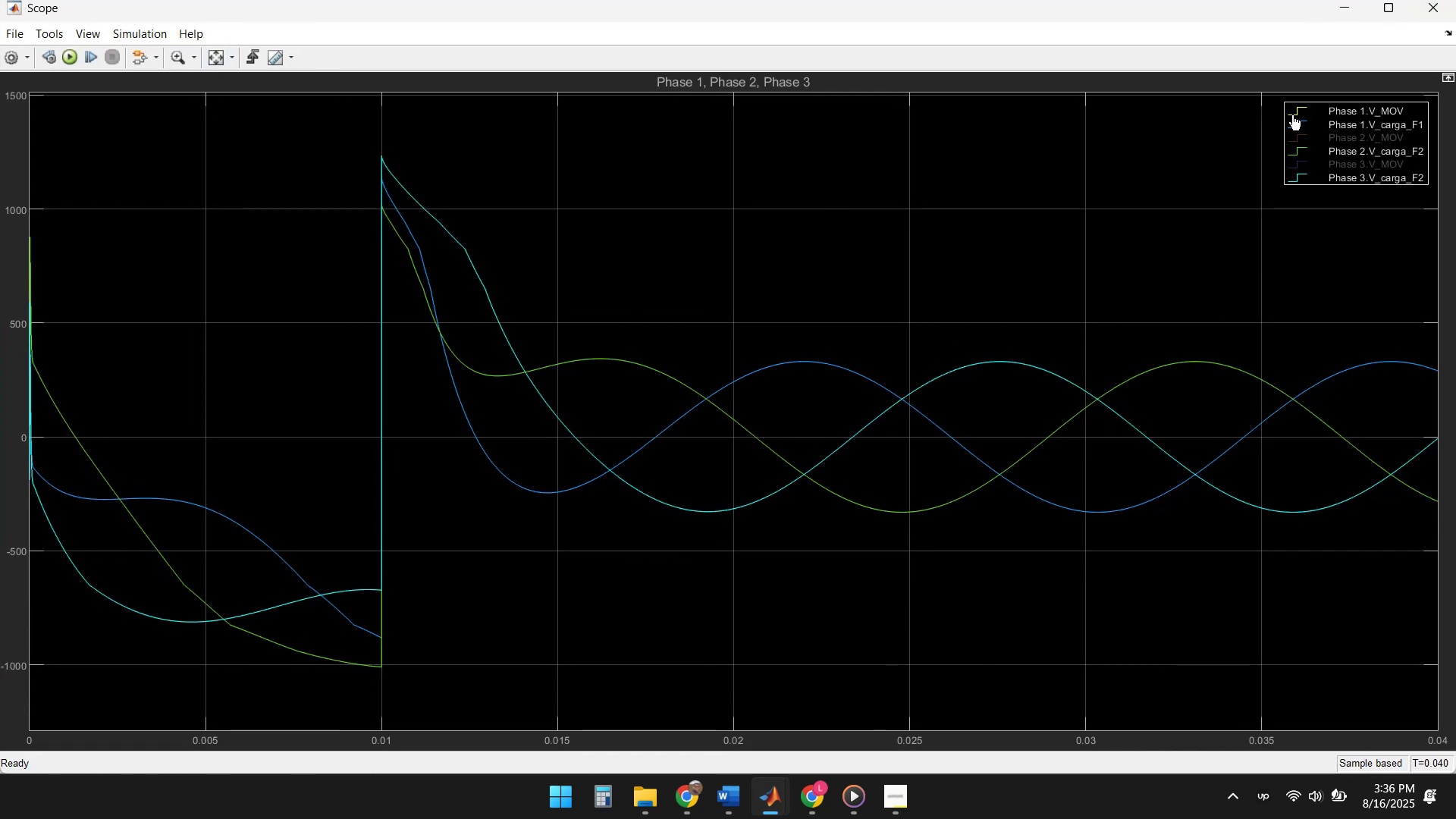 
left_click([1292, 115])
 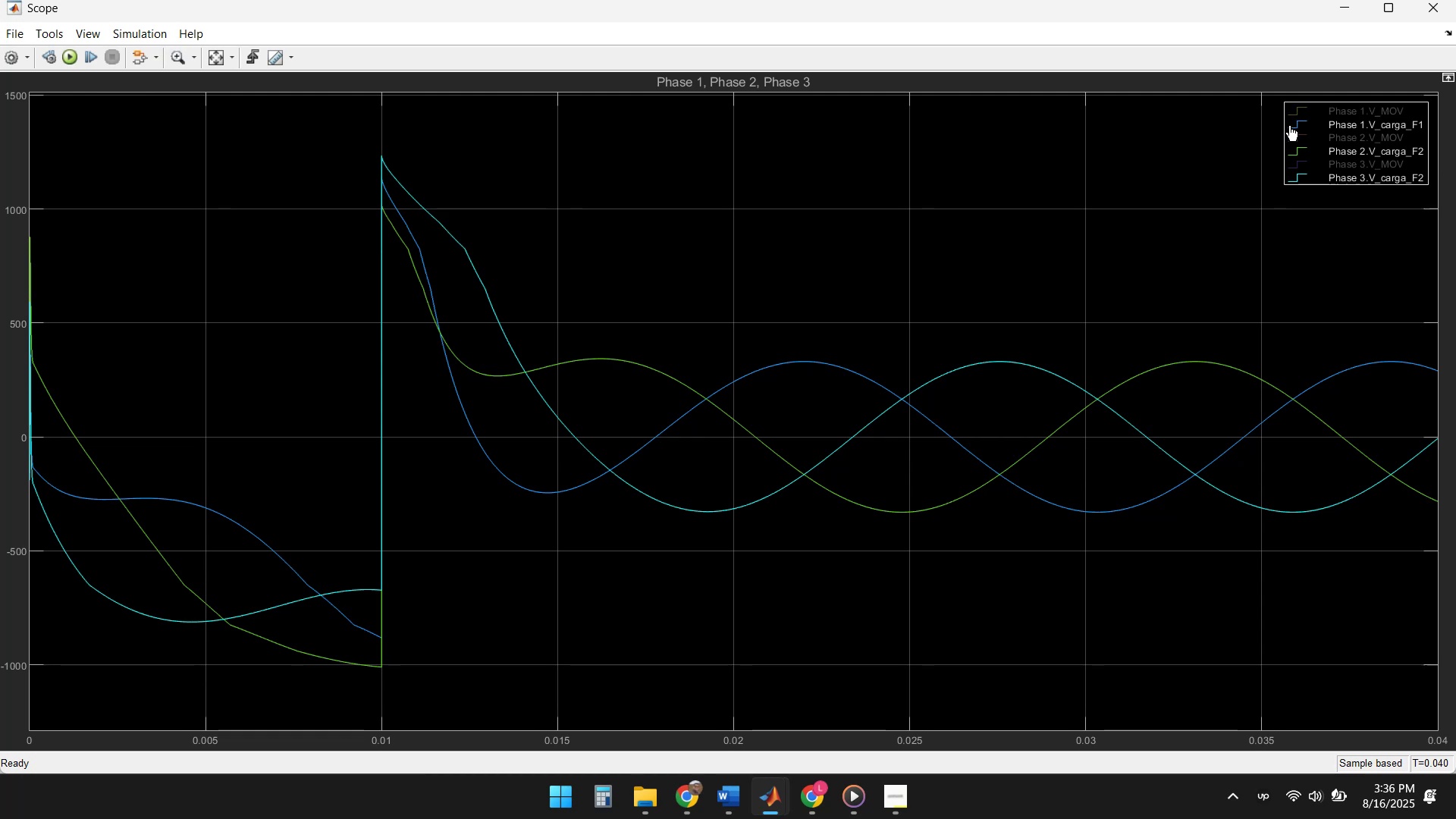 
left_click([1289, 116])
 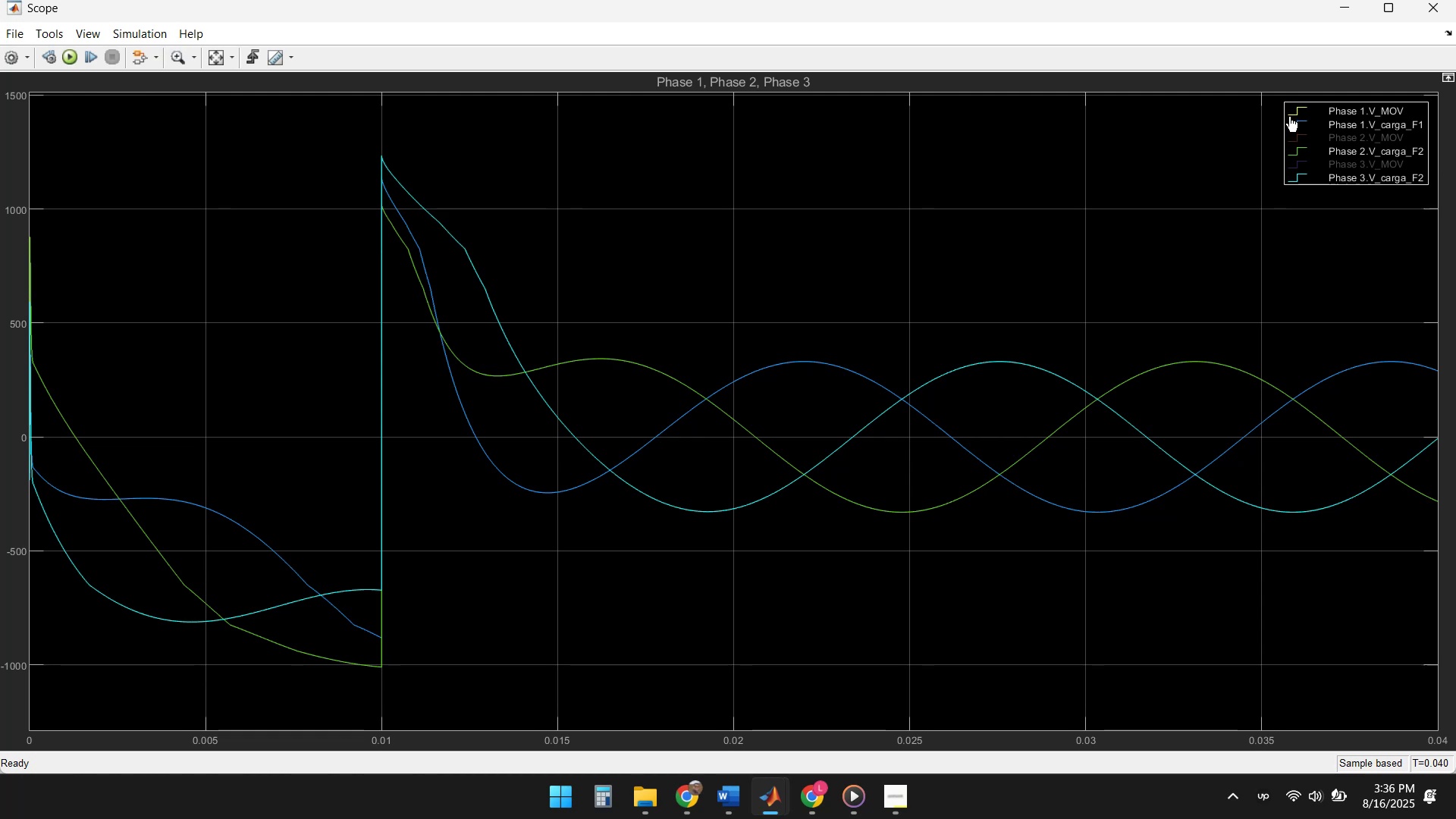 
left_click([1289, 116])
 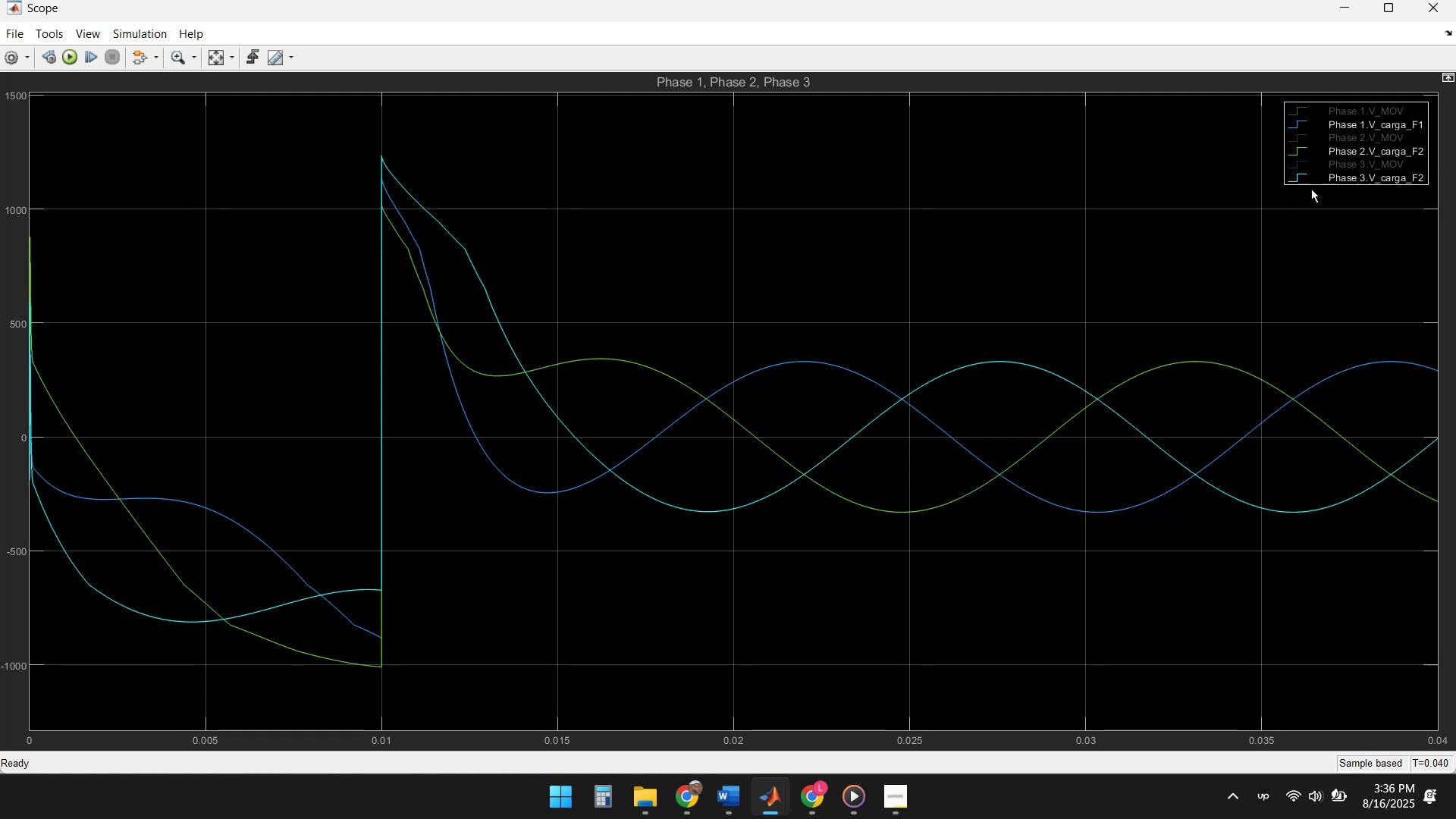 
left_click([1298, 112])
 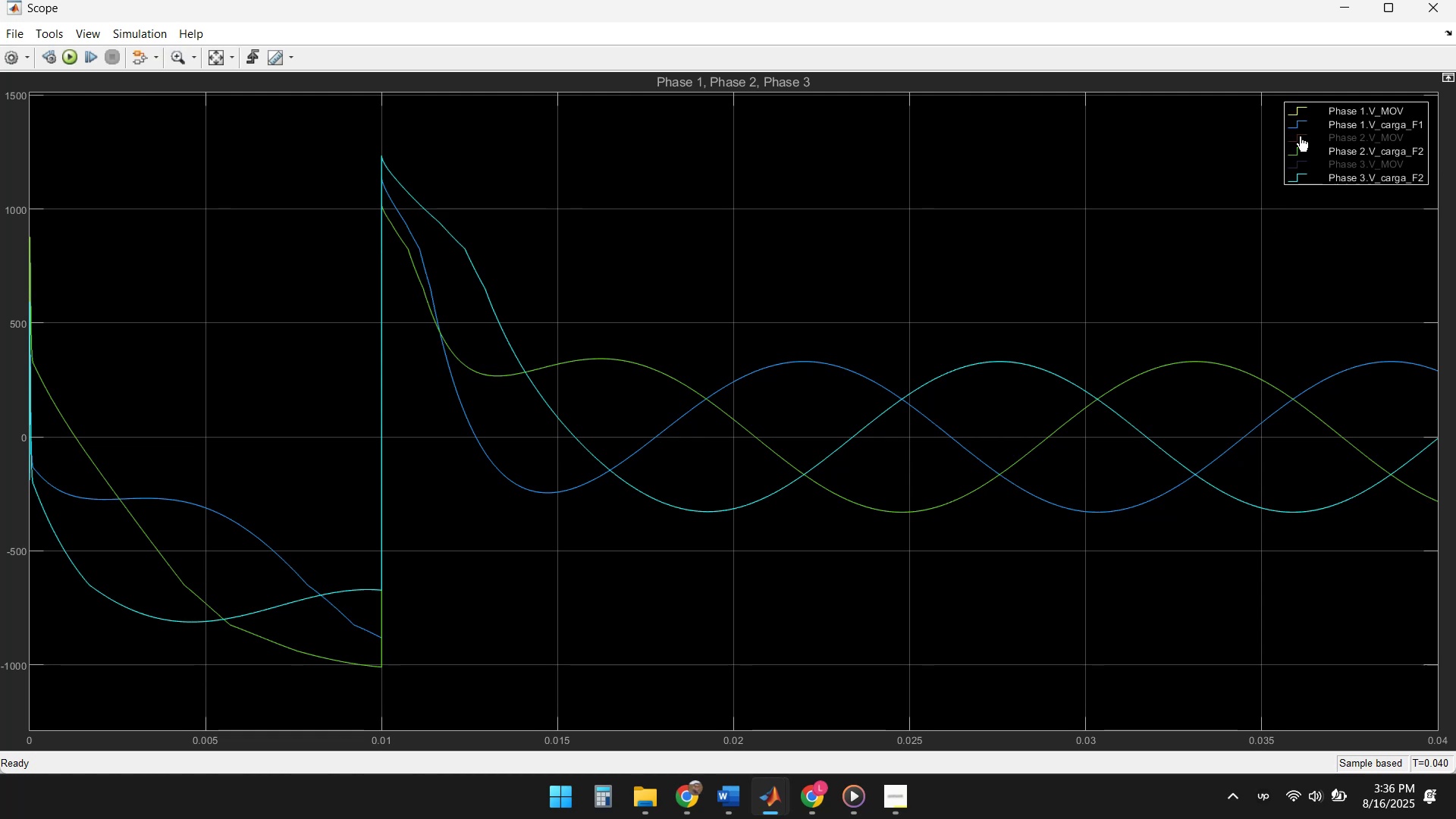 
left_click([1302, 137])
 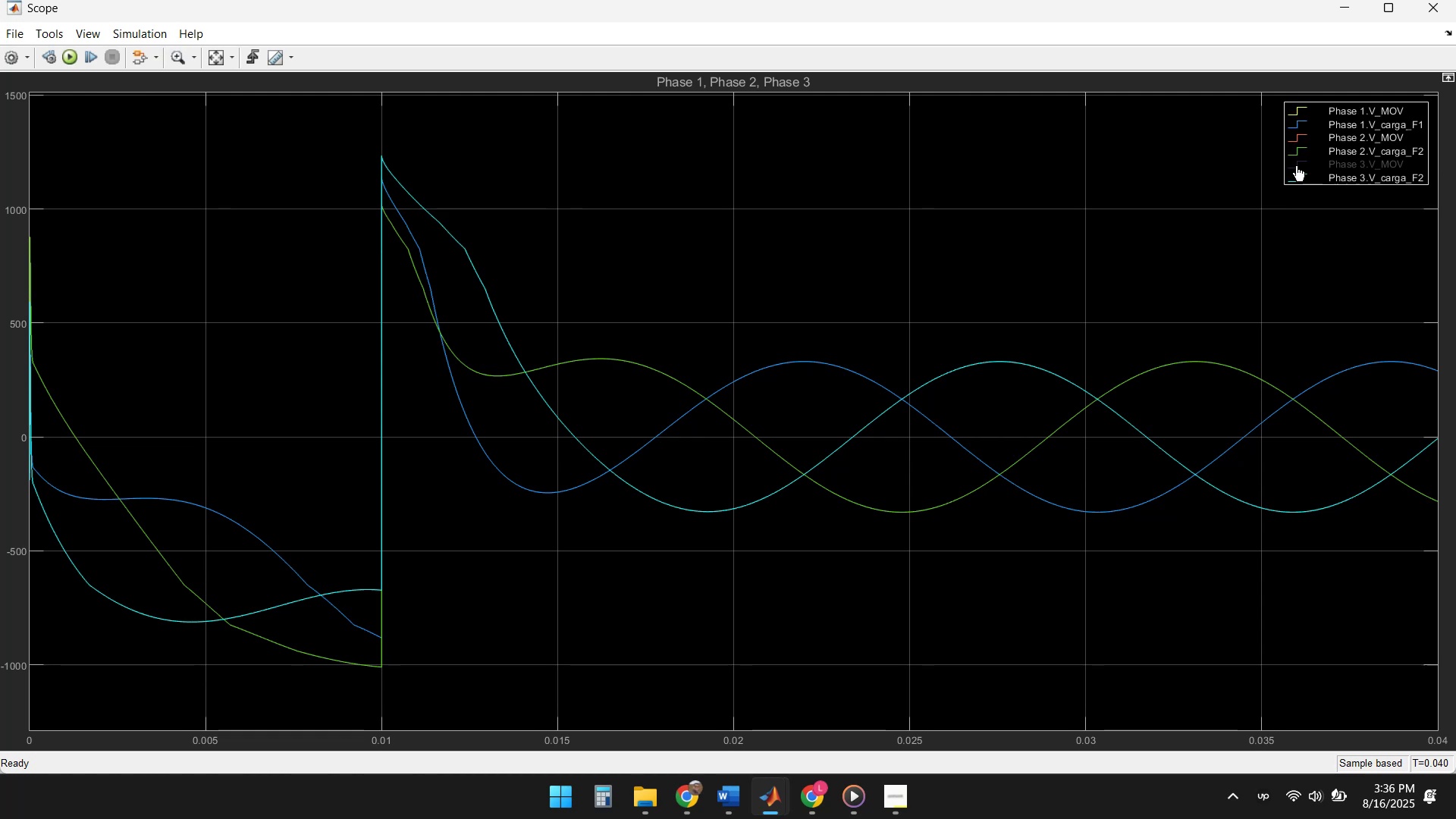 
left_click([1297, 162])
 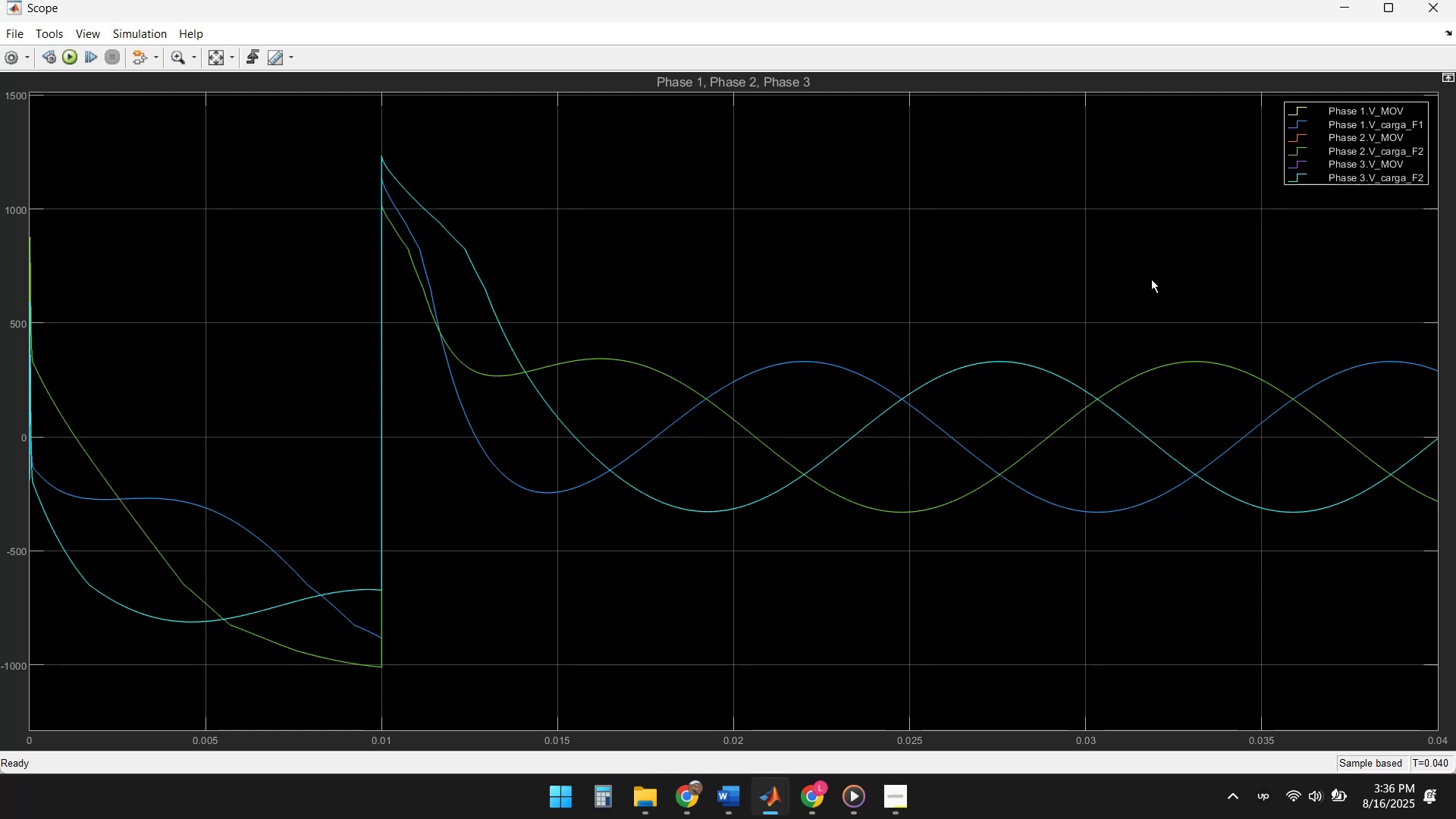 
left_click([1423, 17])
 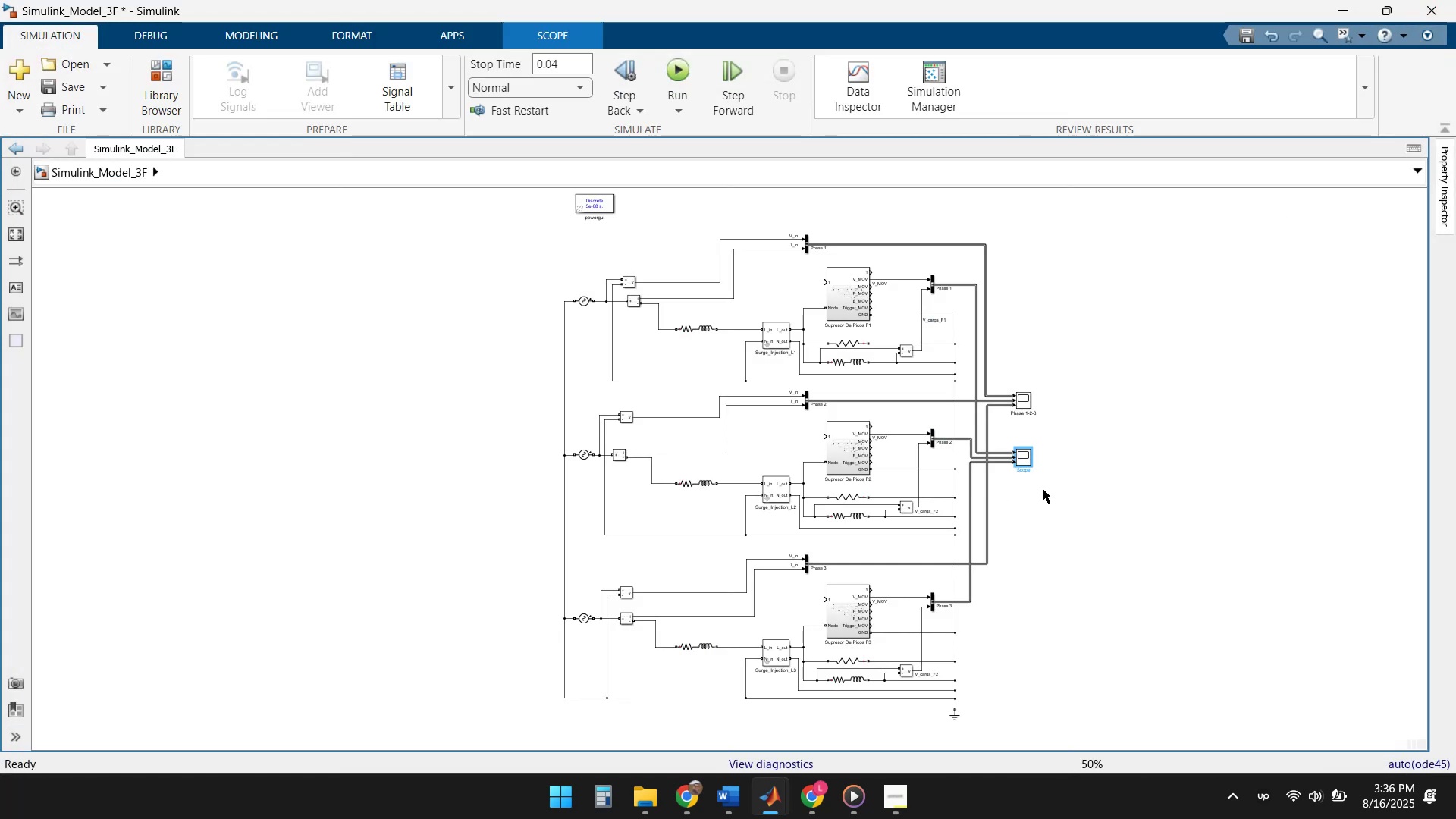 
scroll: coordinate [905, 417], scroll_direction: up, amount: 4.0
 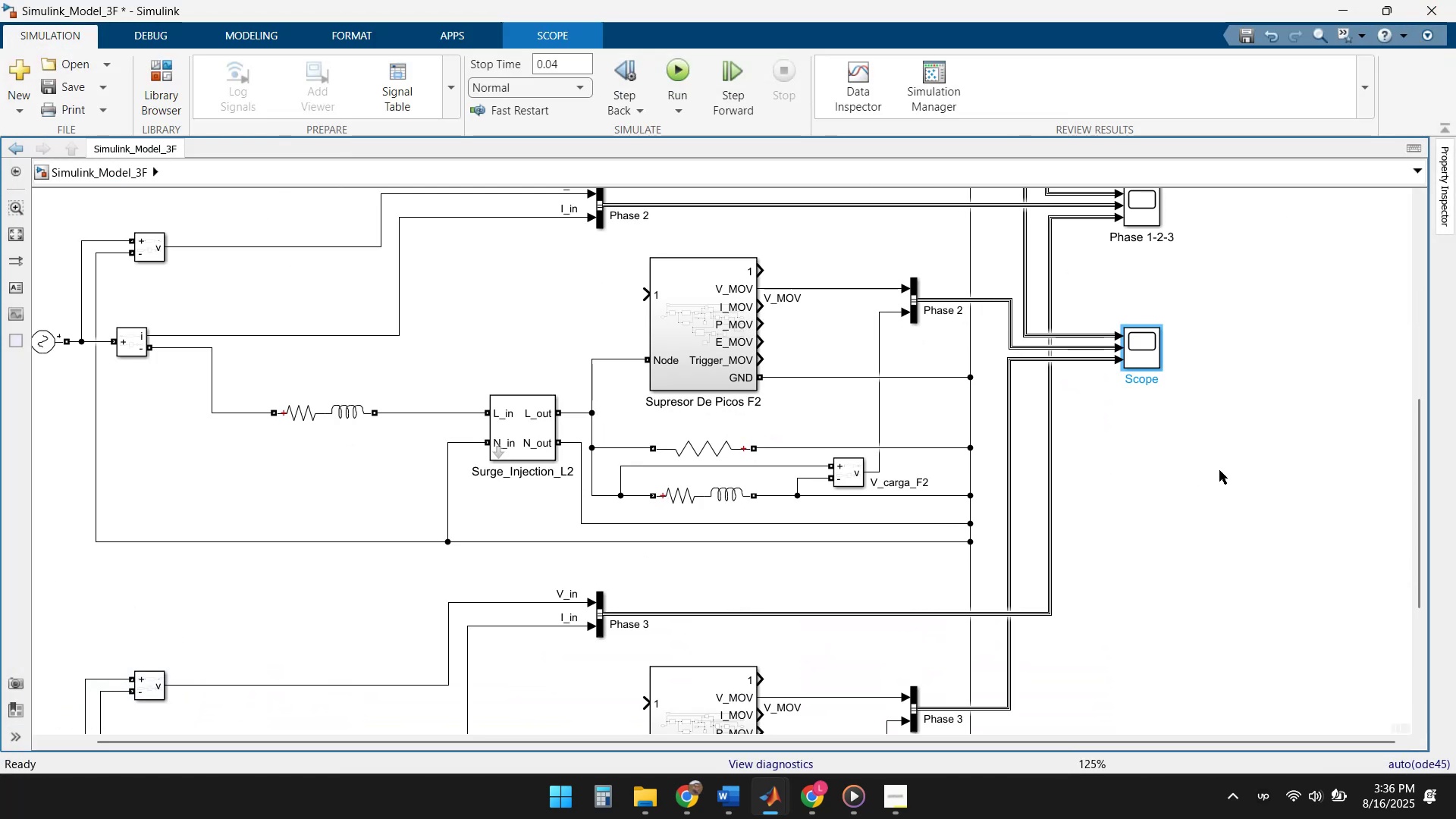 
wait(6.58)
 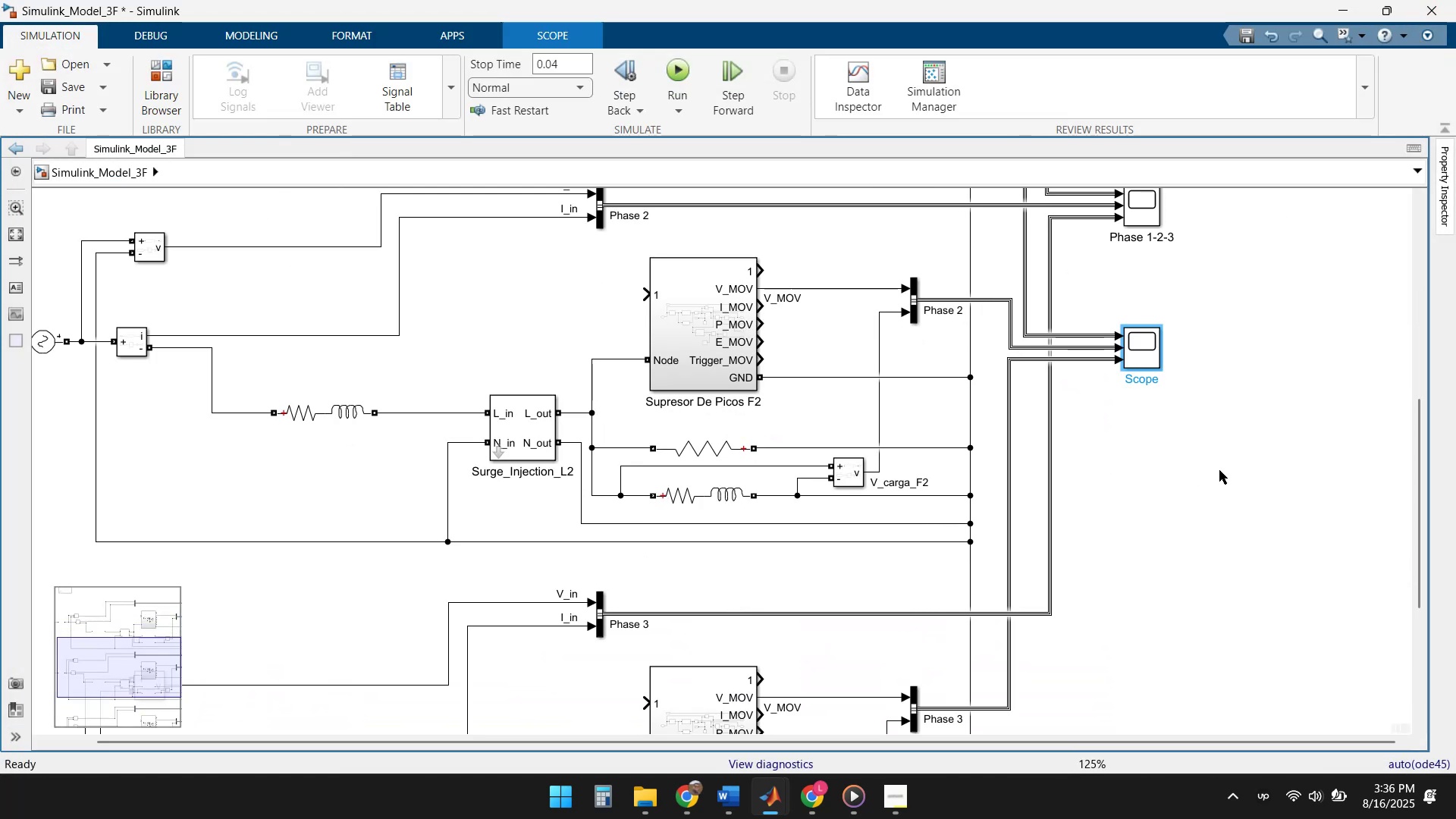 
scroll: coordinate [1186, 454], scroll_direction: down, amount: 2.0
 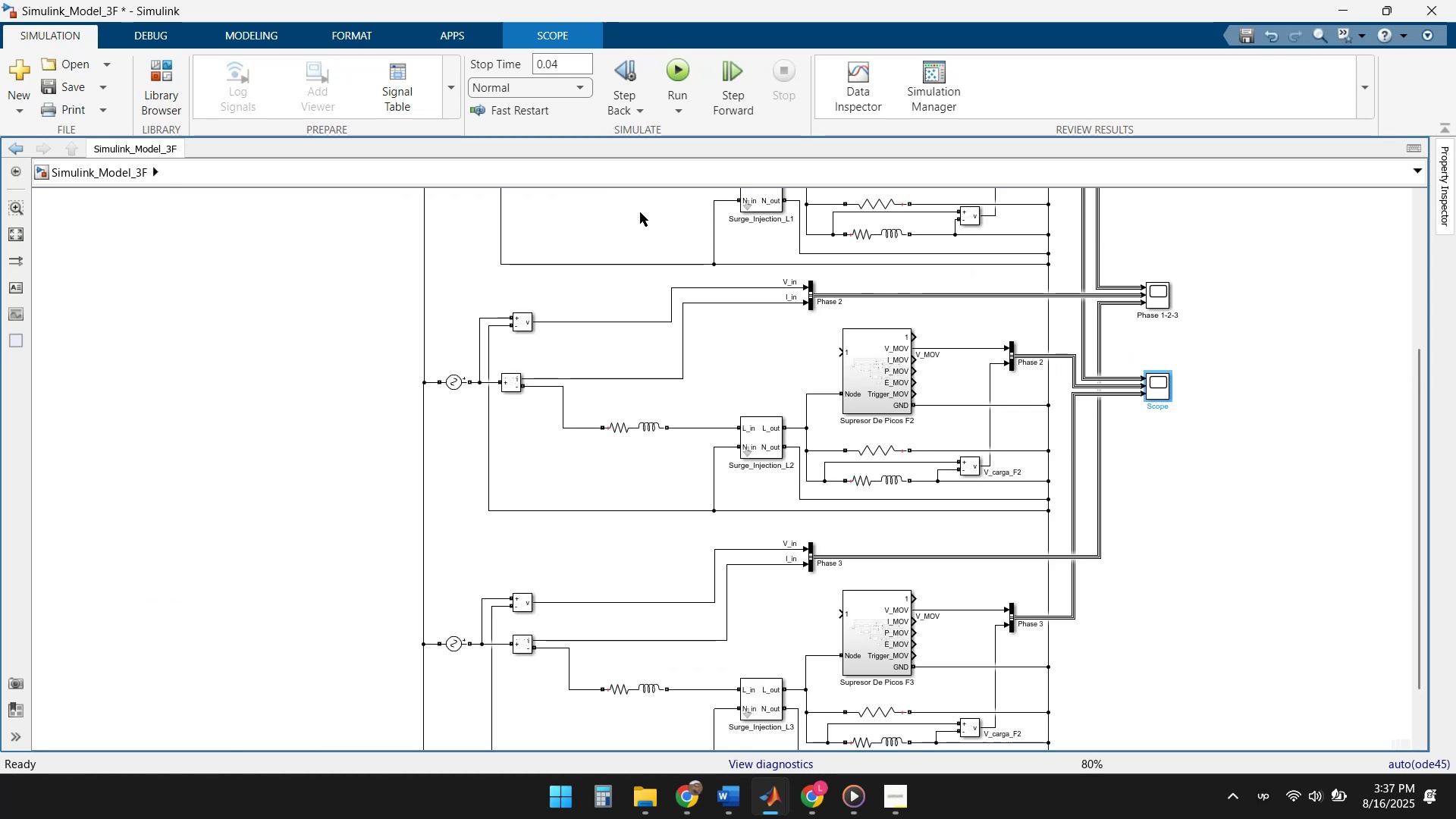 
left_click([758, 805])
 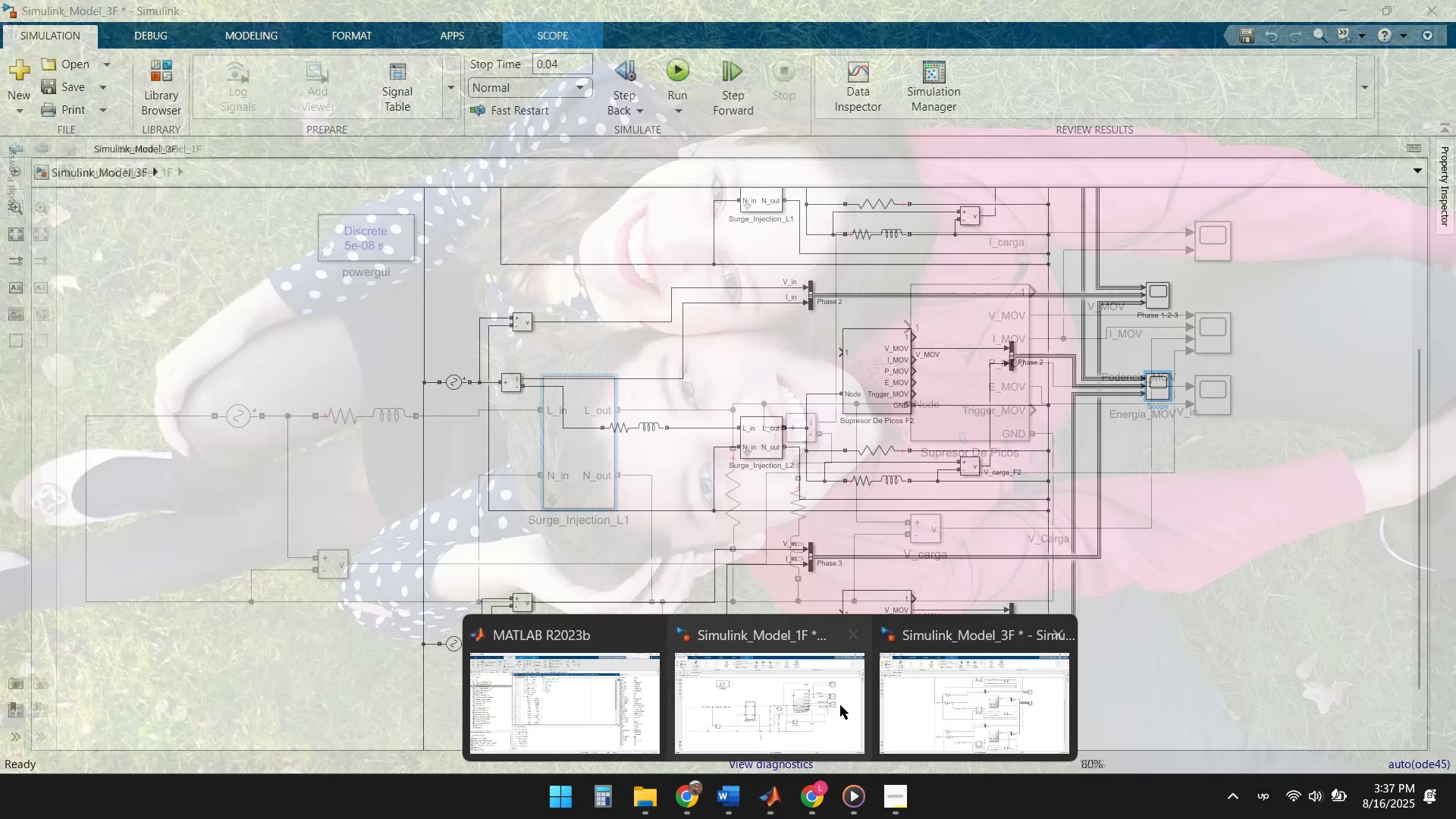 
left_click([811, 700])
 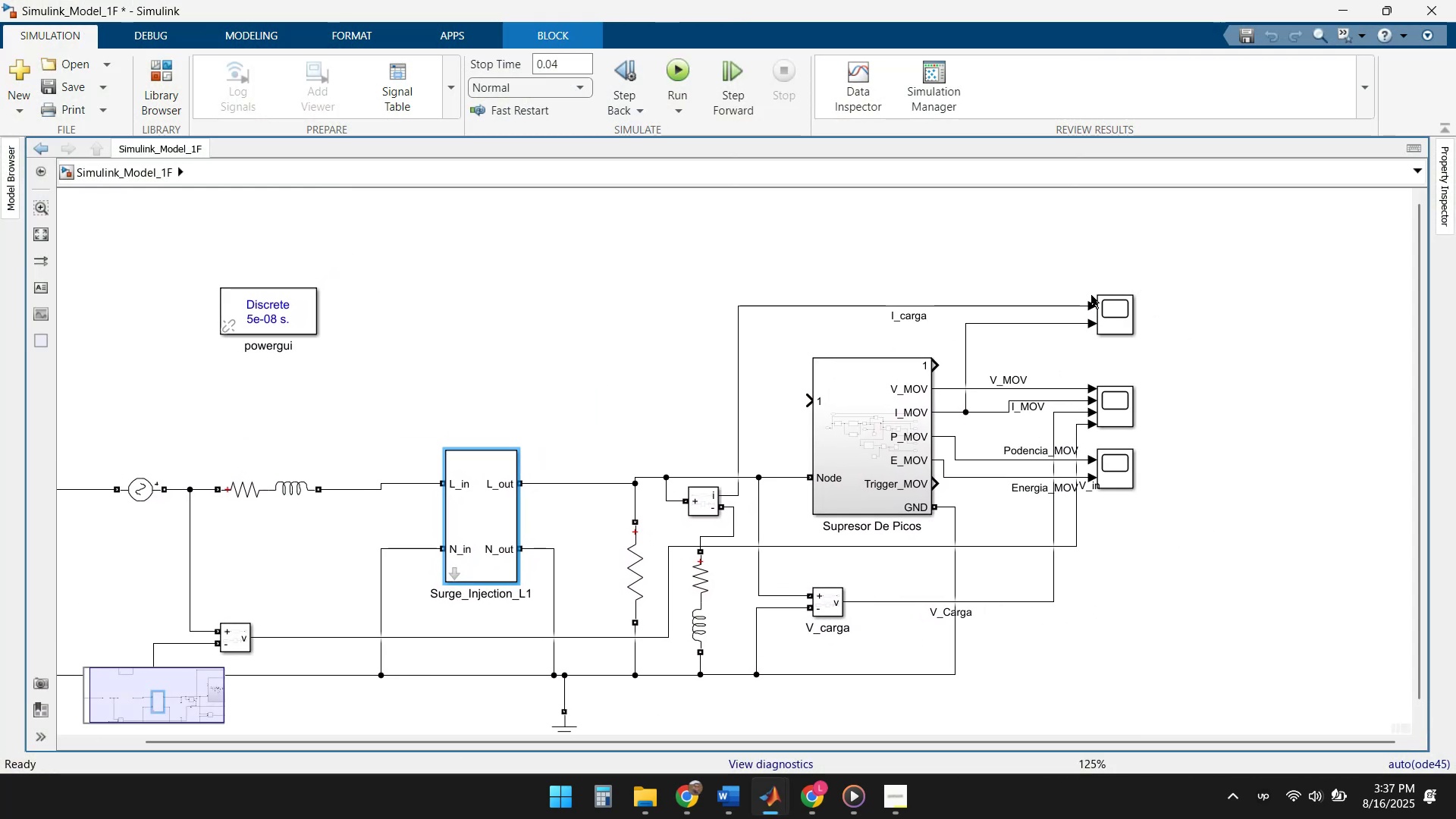 
double_click([1110, 318])
 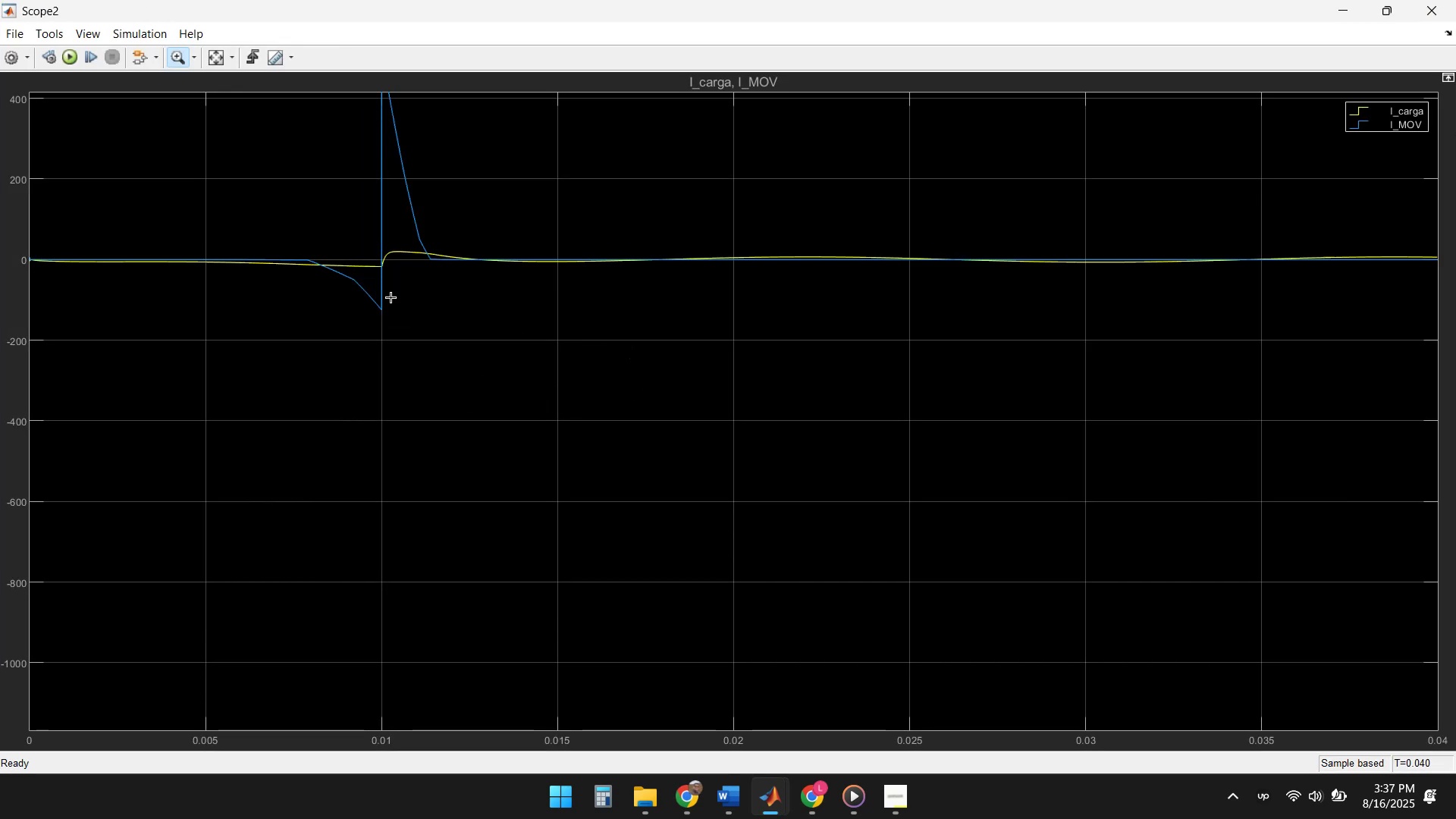 
wait(5.7)
 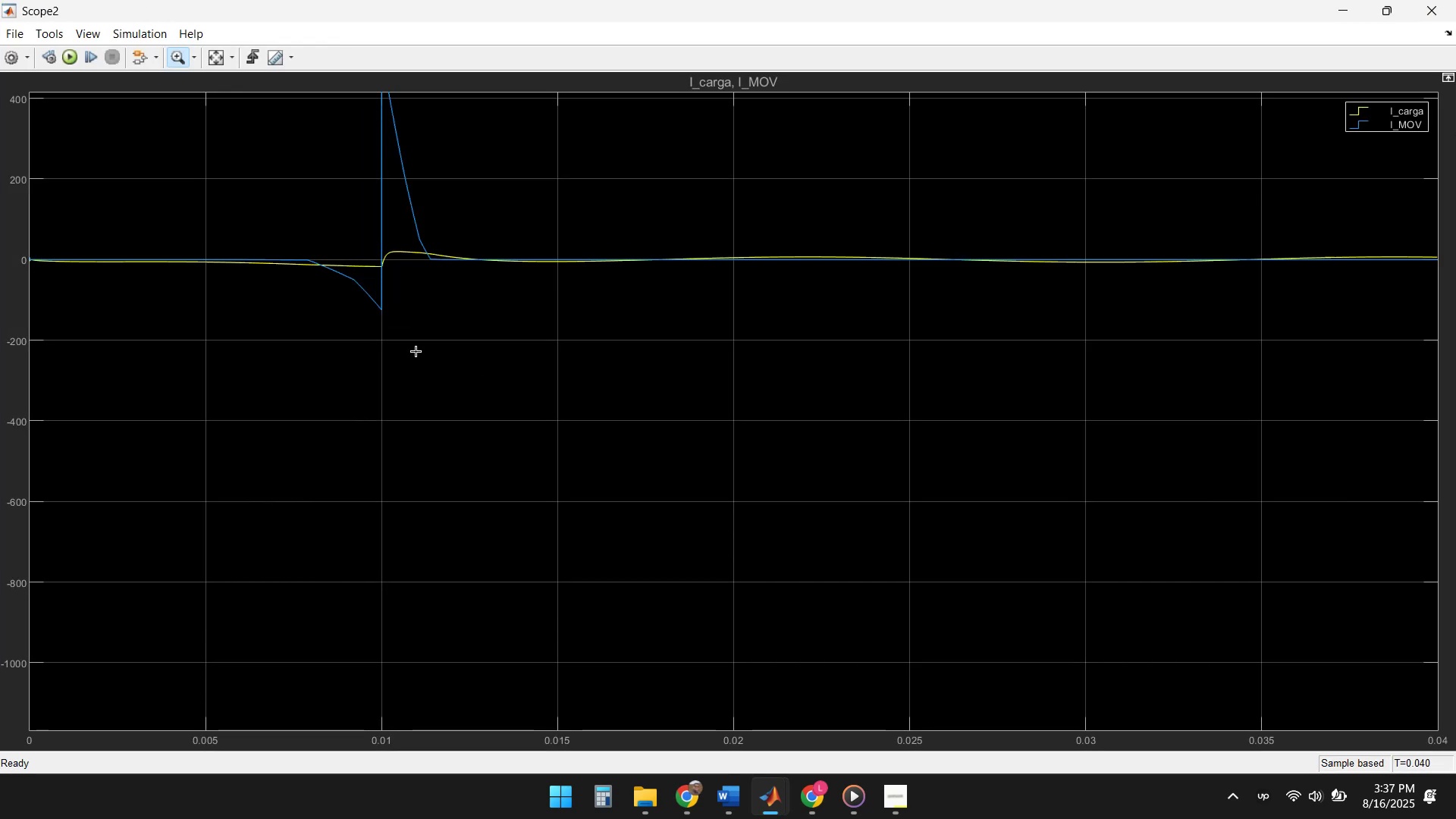 
left_click([218, 58])
 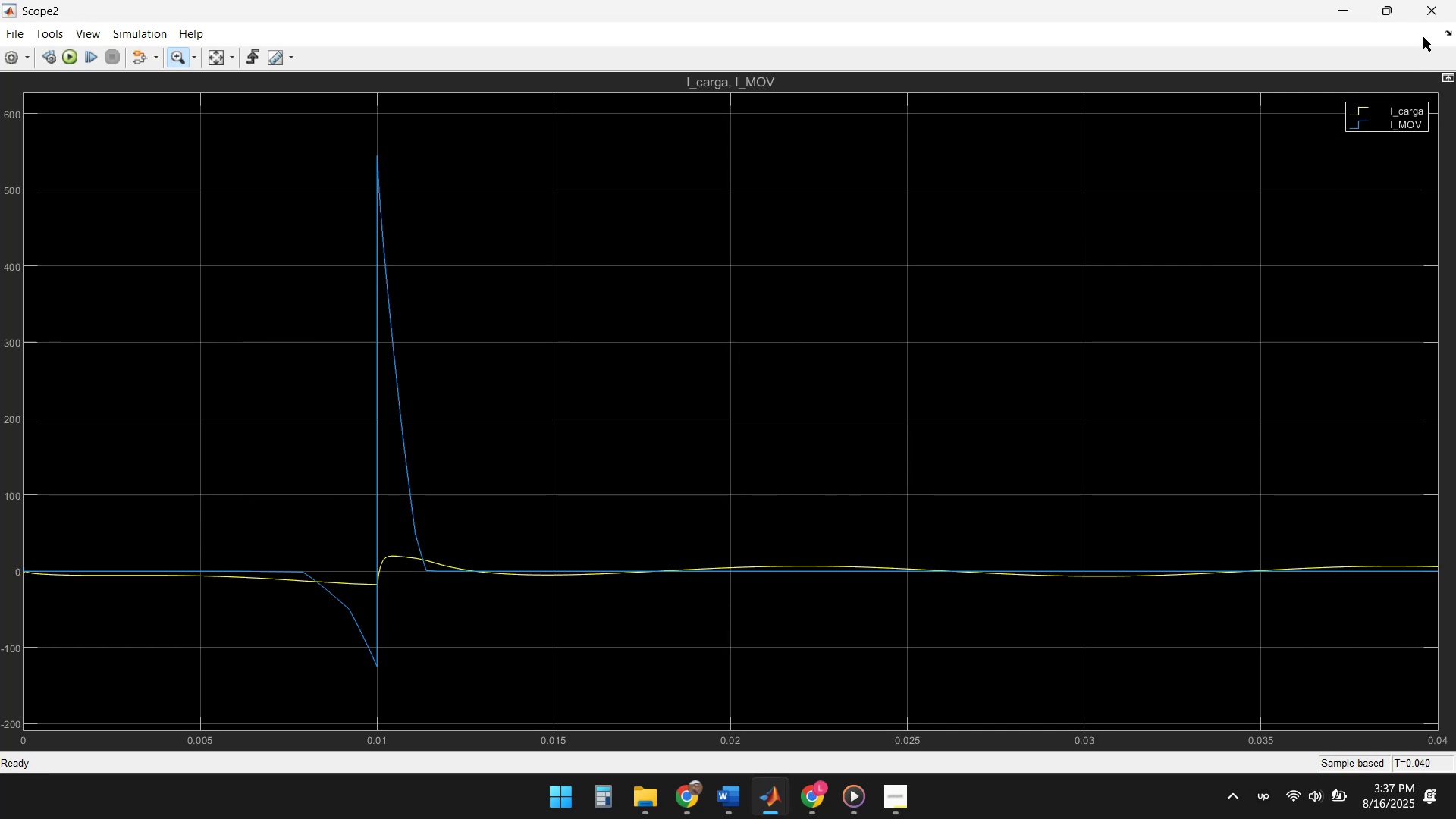 
wait(25.27)
 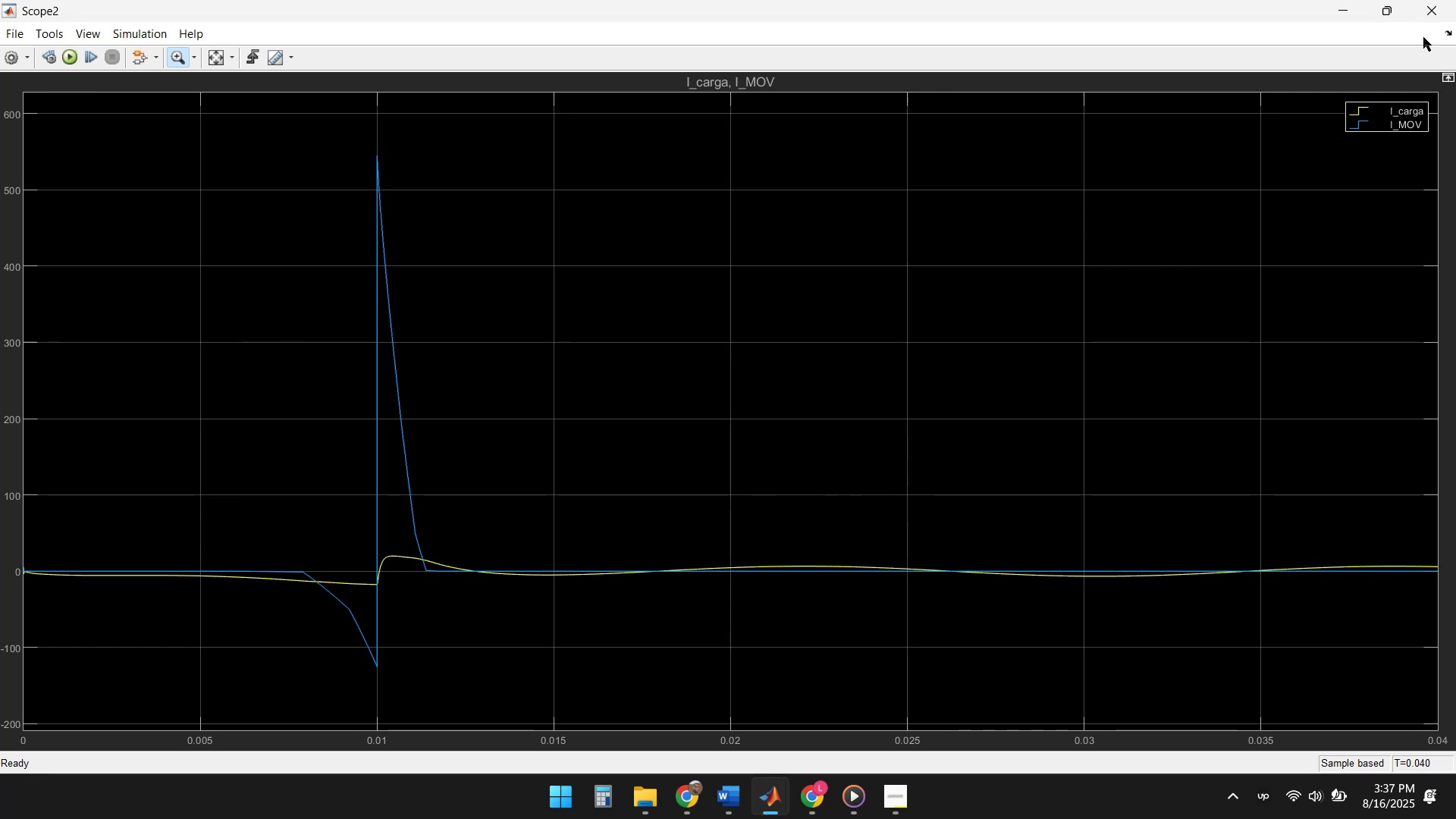 
left_click([1423, 12])
 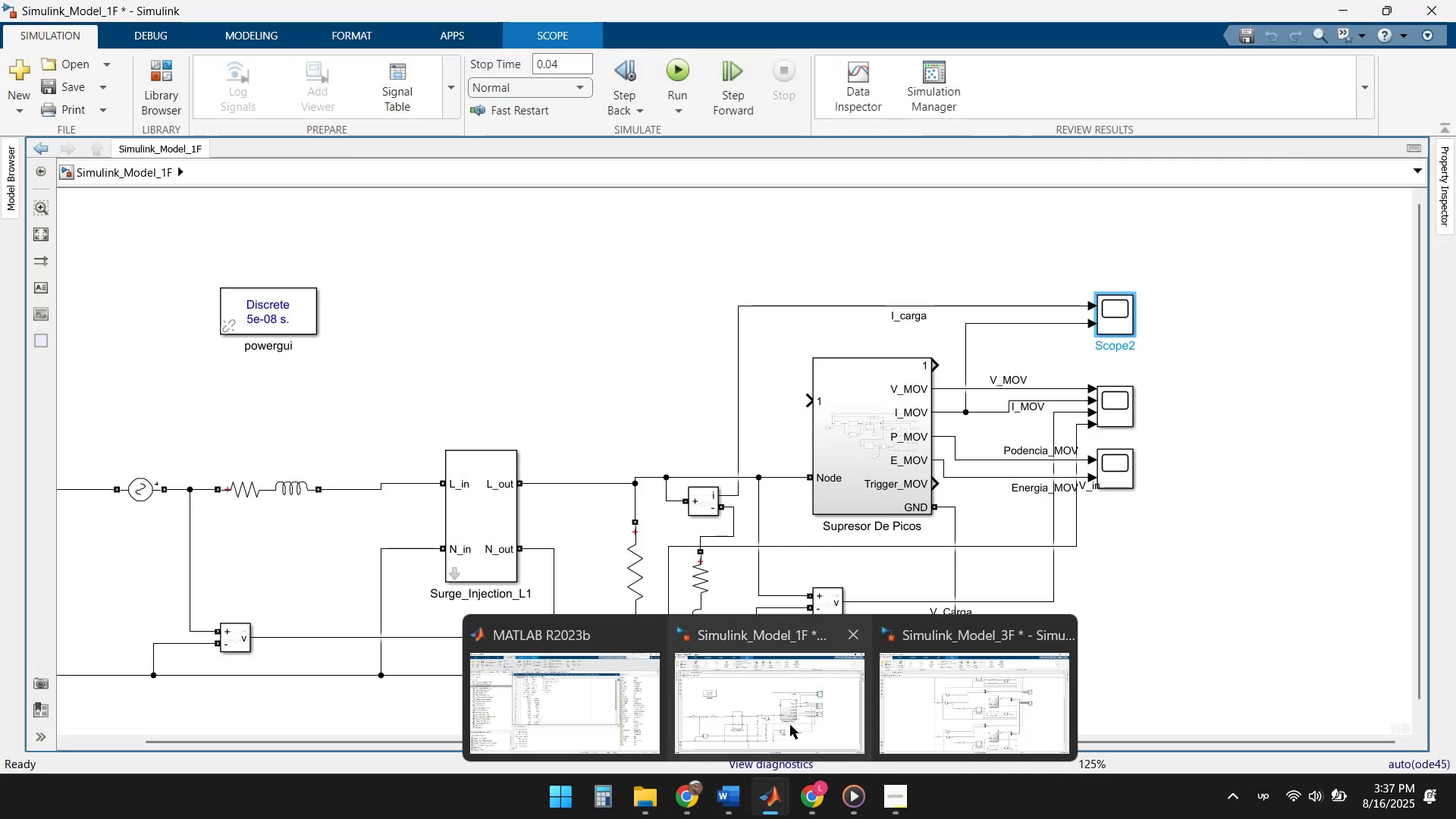 
wait(6.5)
 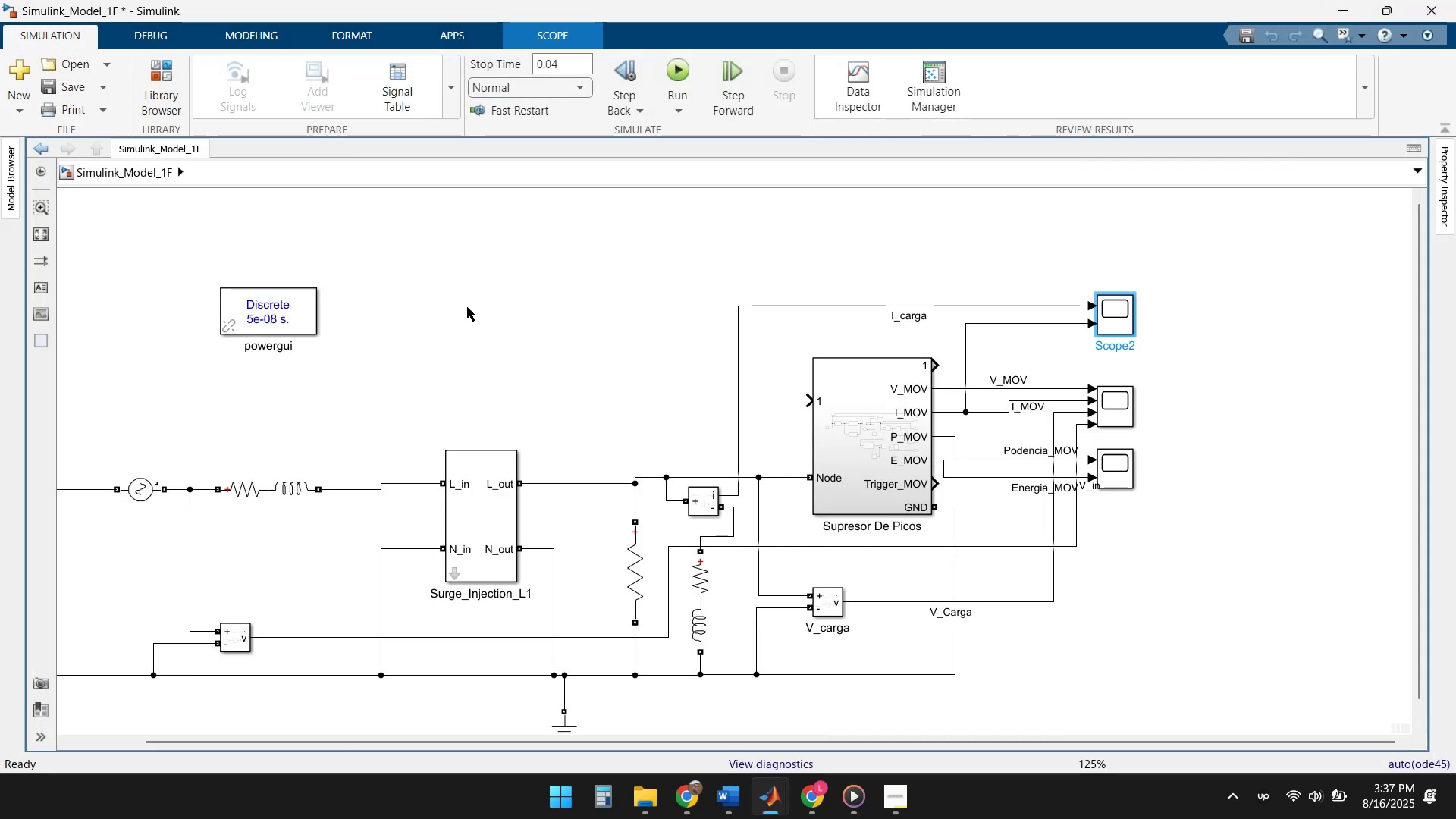 
left_click([936, 692])
 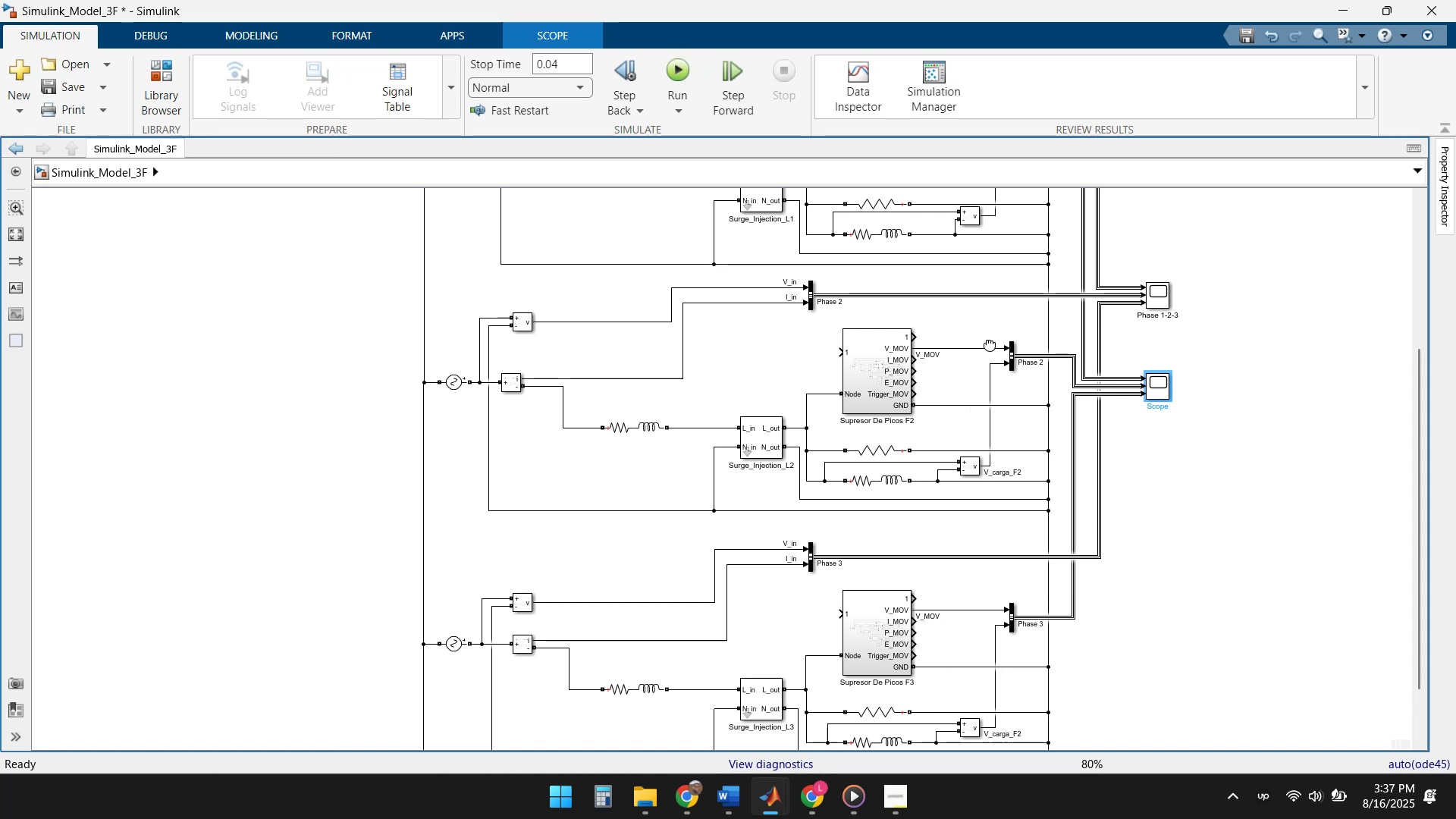 
wait(5.27)
 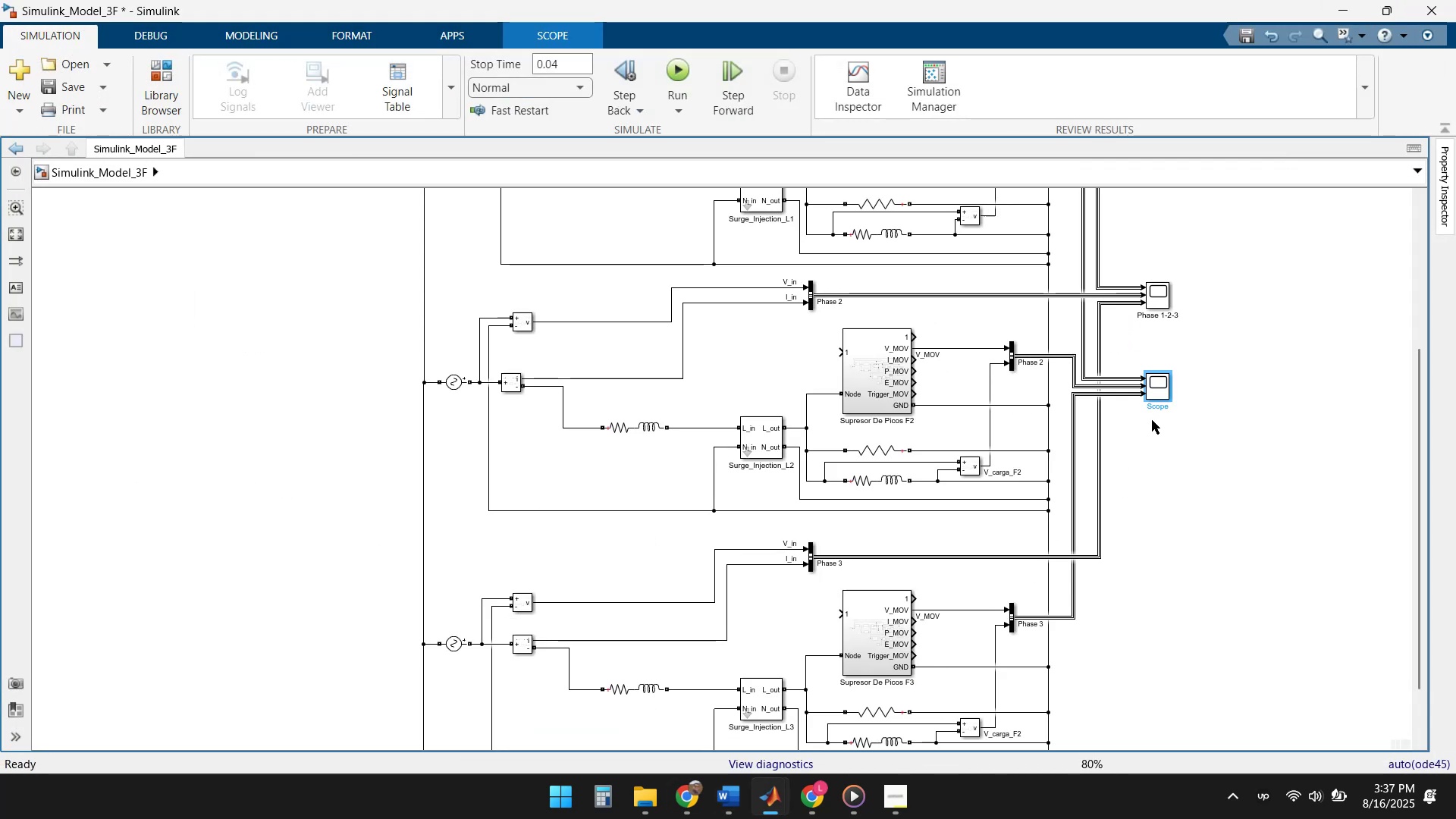 
scroll: coordinate [811, 503], scroll_direction: up, amount: 4.0
 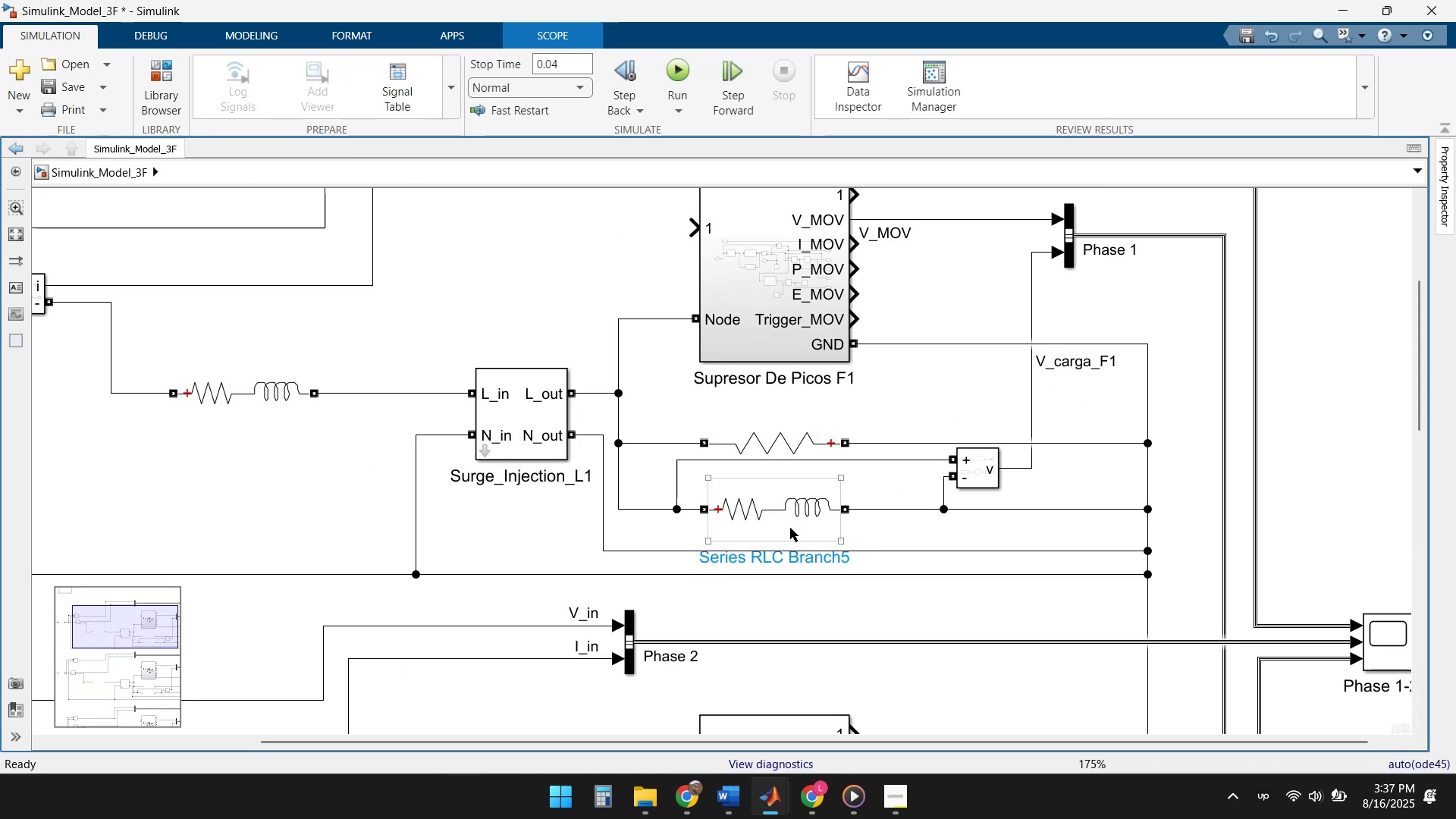 
left_click_drag(start_coordinate=[775, 509], to_coordinate=[845, 500])
 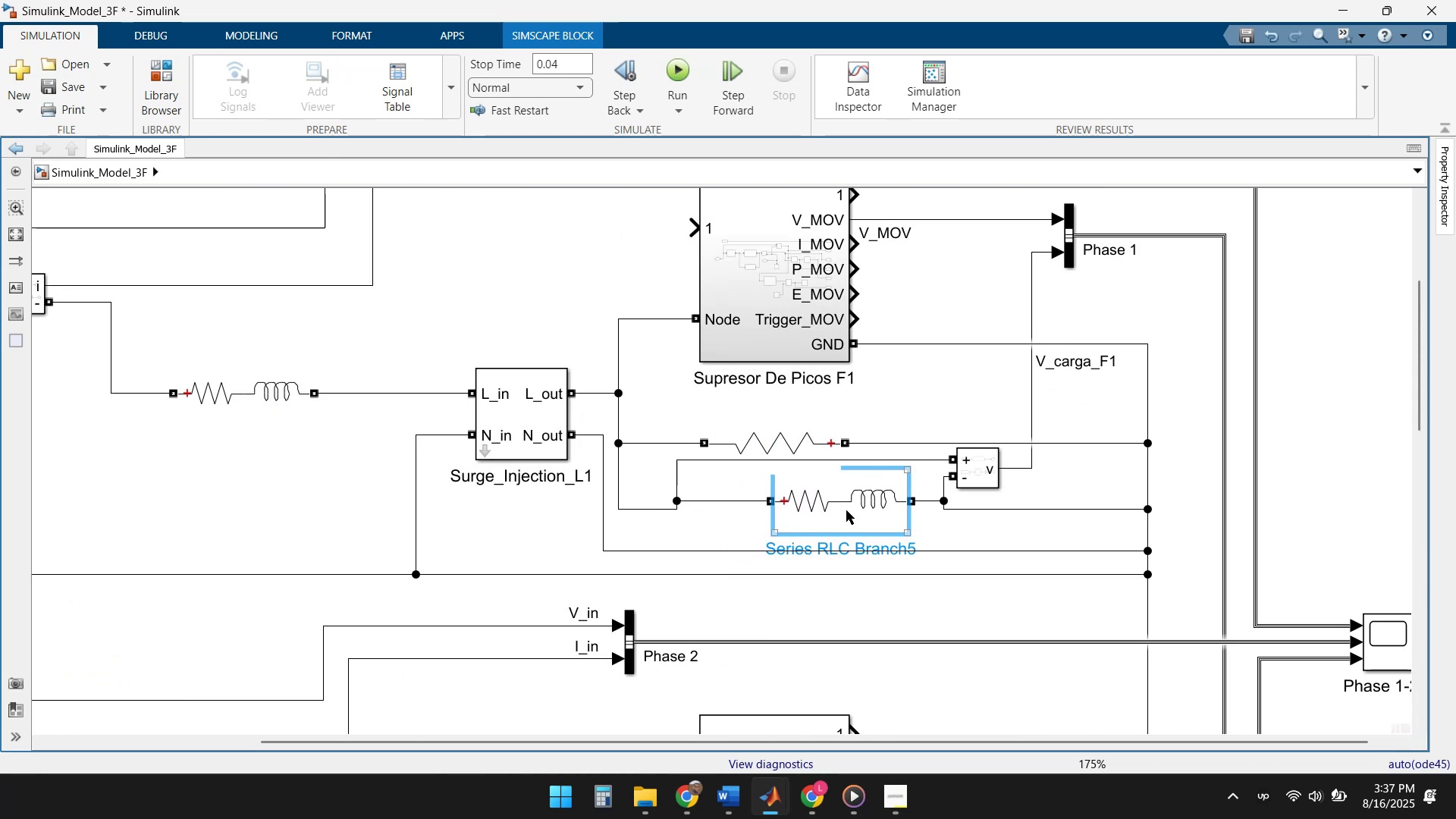 
left_click_drag(start_coordinate=[846, 504], to_coordinate=[849, 513])
 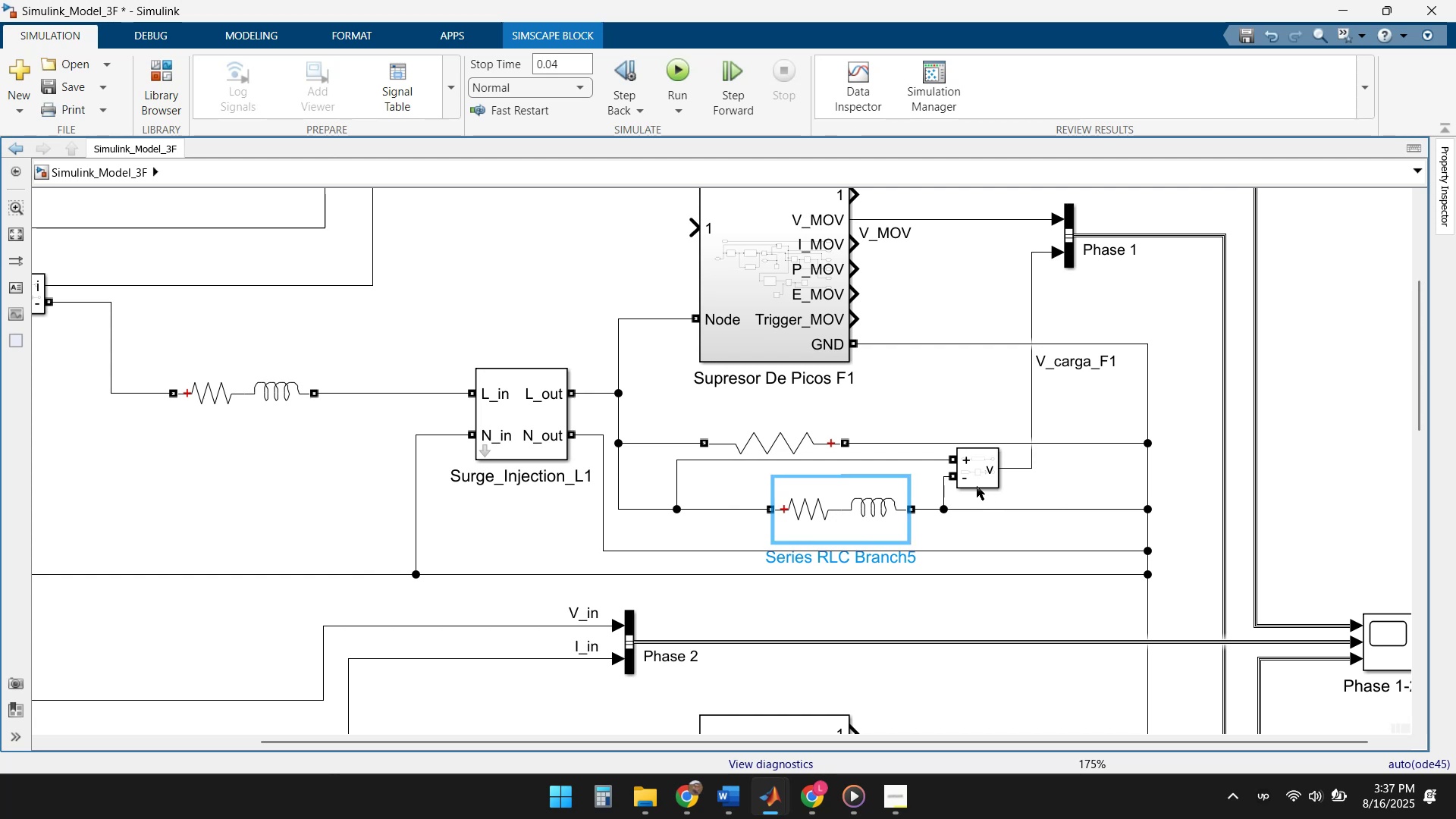 
left_click_drag(start_coordinate=[981, 478], to_coordinate=[996, 478])
 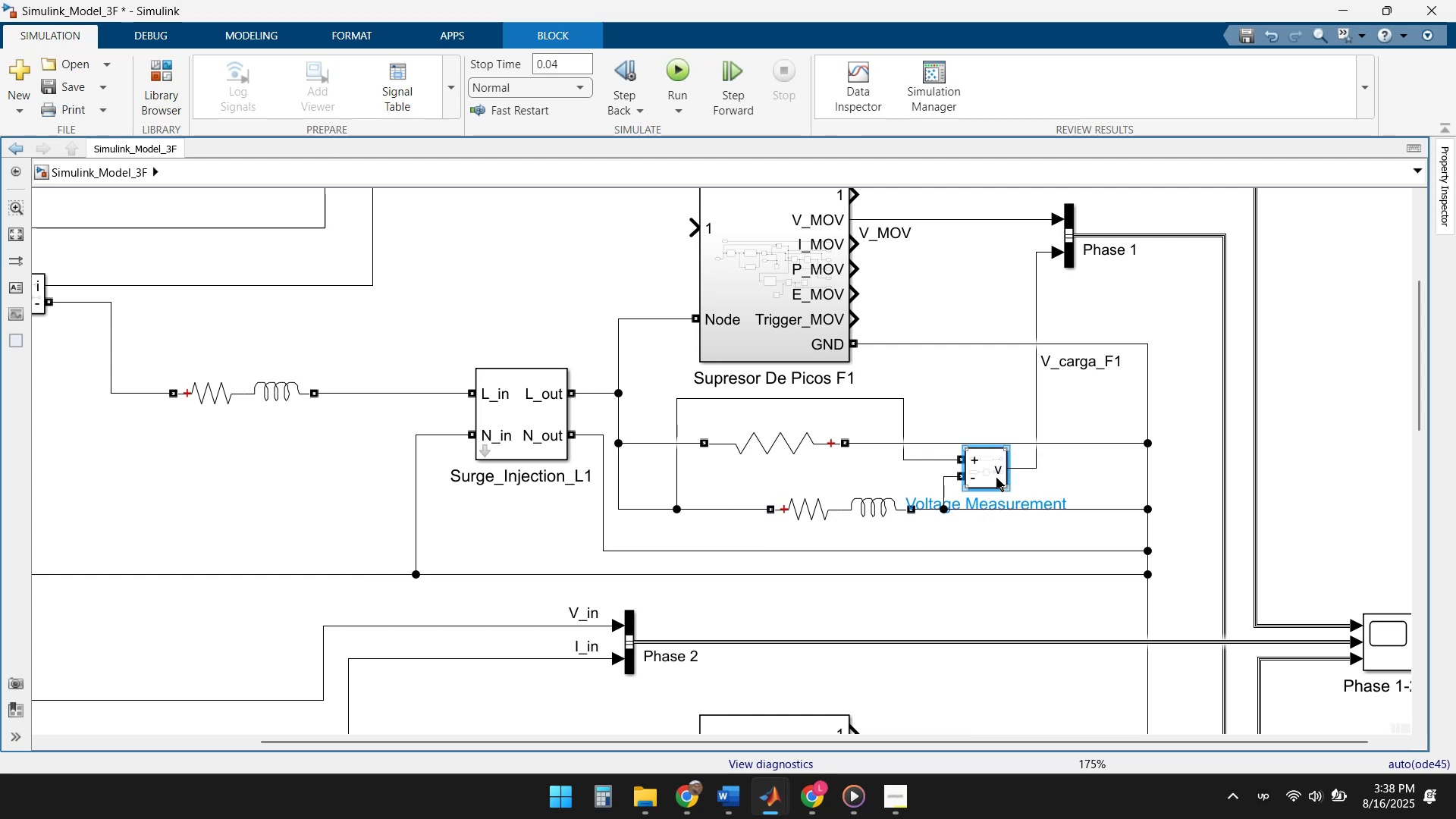 
left_click_drag(start_coordinate=[985, 478], to_coordinate=[1048, 481])
 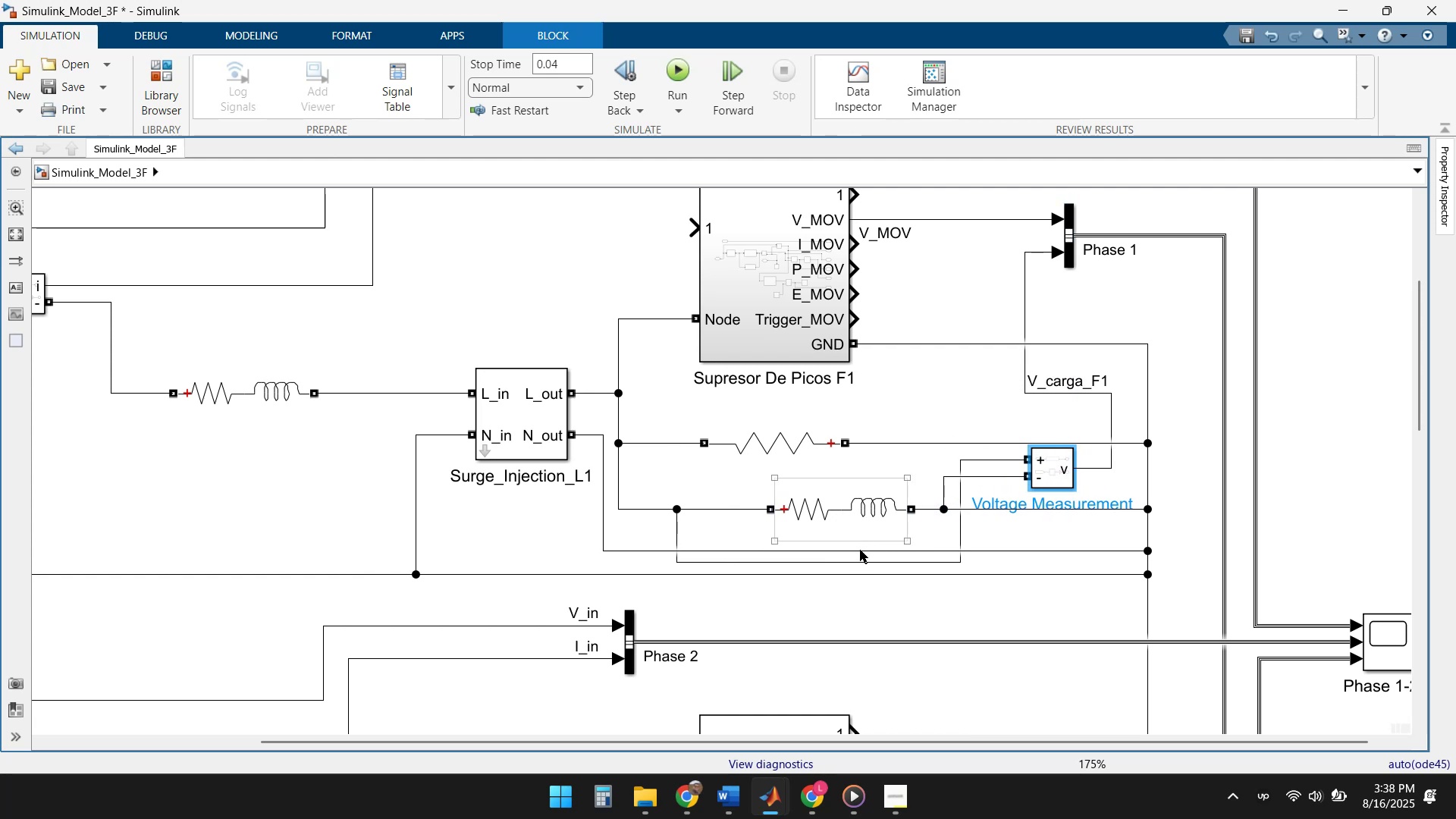 
left_click_drag(start_coordinate=[868, 563], to_coordinate=[872, 466])
 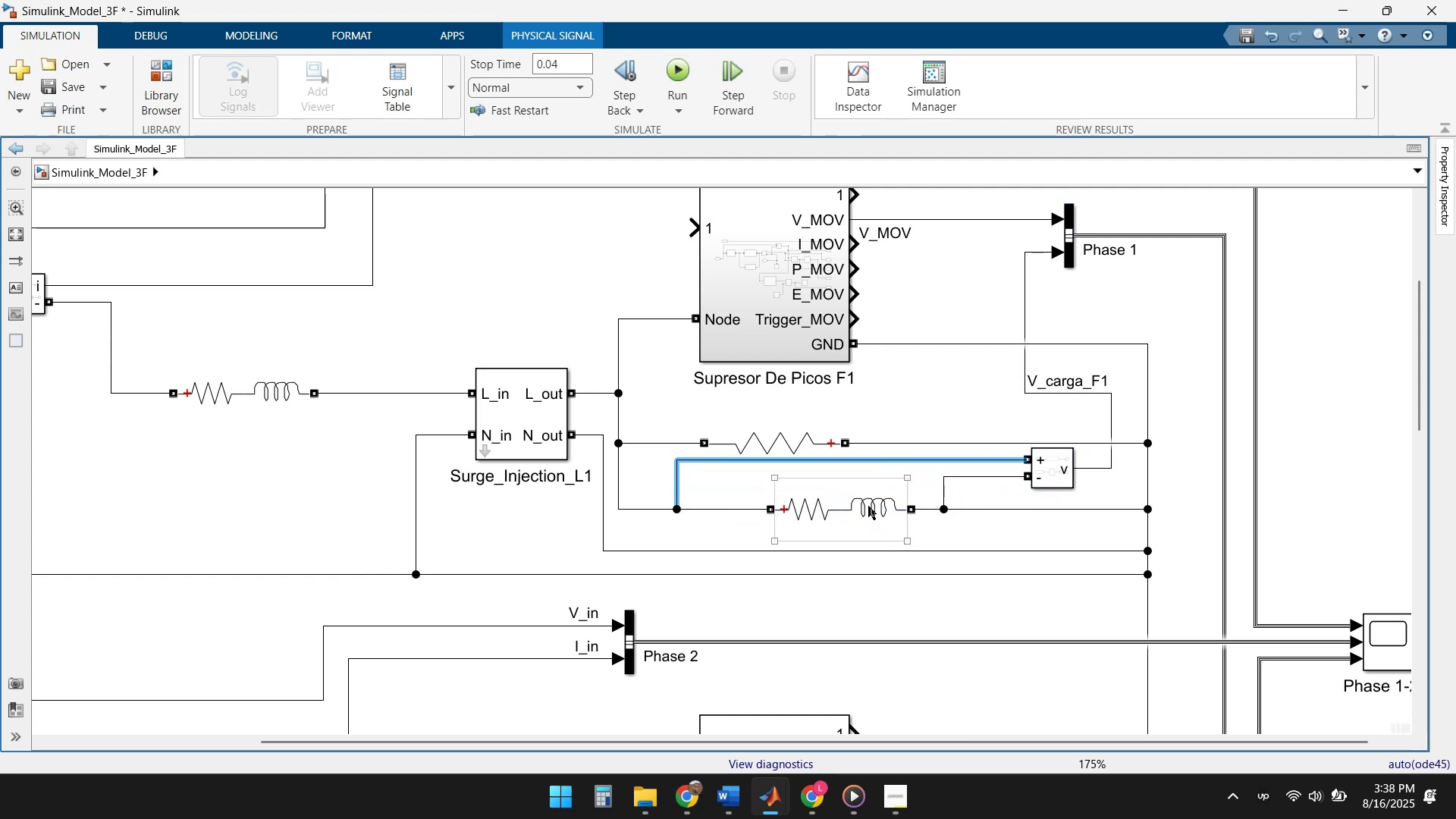 
left_click_drag(start_coordinate=[855, 508], to_coordinate=[896, 507])
 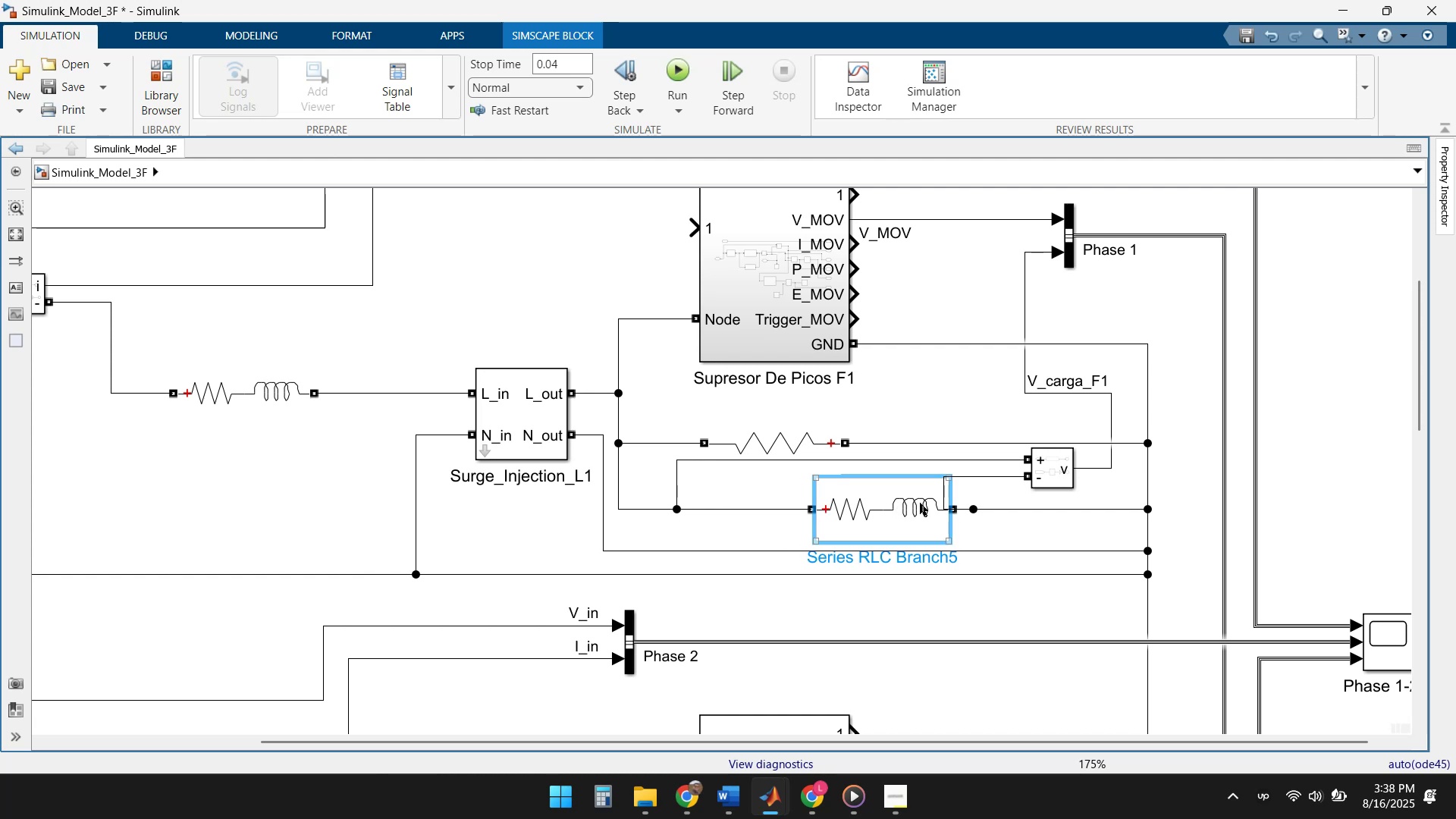 
left_click_drag(start_coordinate=[903, 504], to_coordinate=[862, 504])
 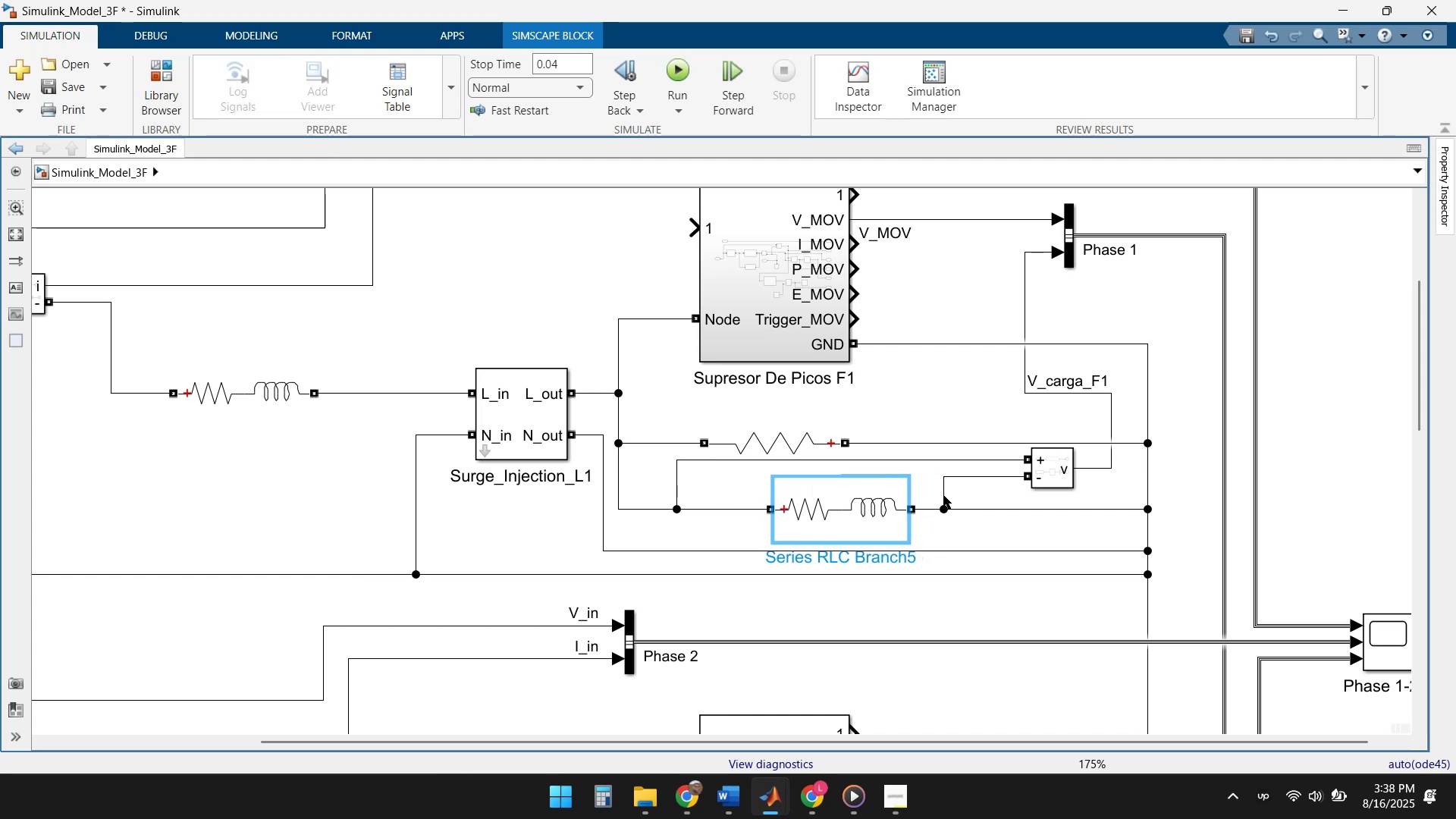 
left_click_drag(start_coordinate=[943, 497], to_coordinate=[1012, 496])
 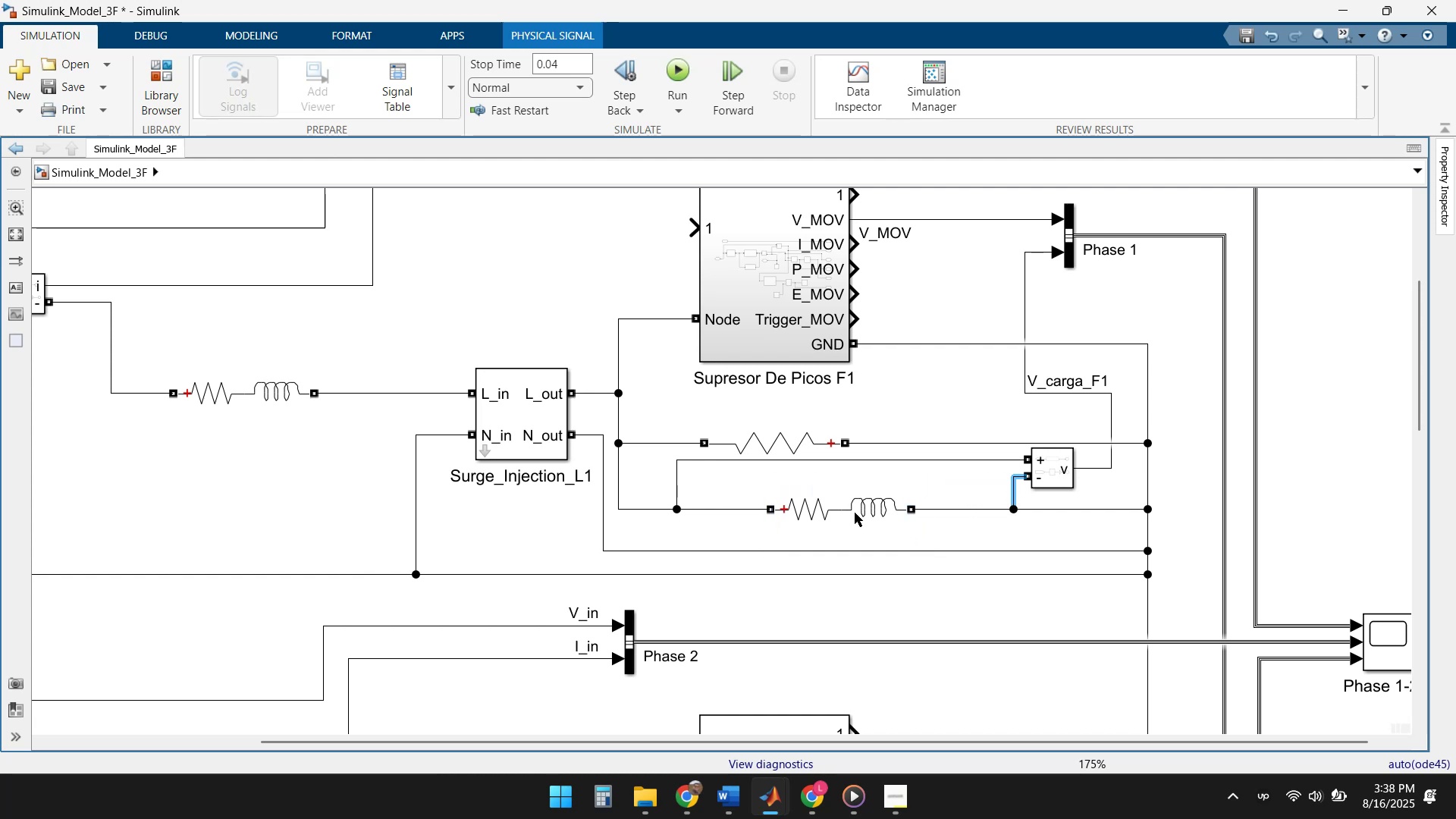 
left_click_drag(start_coordinate=[844, 509], to_coordinate=[912, 508])
 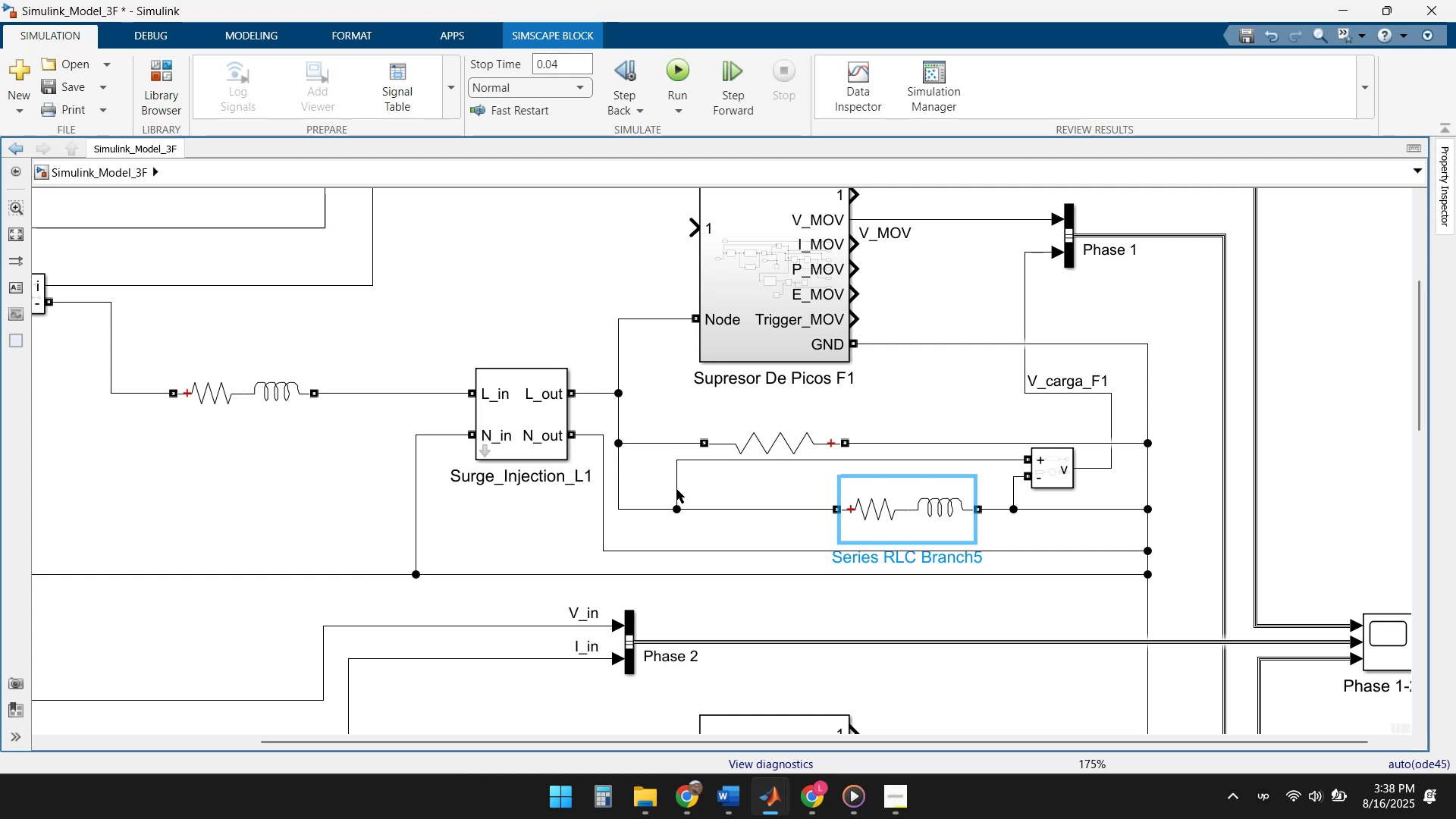 
wait(5.66)
 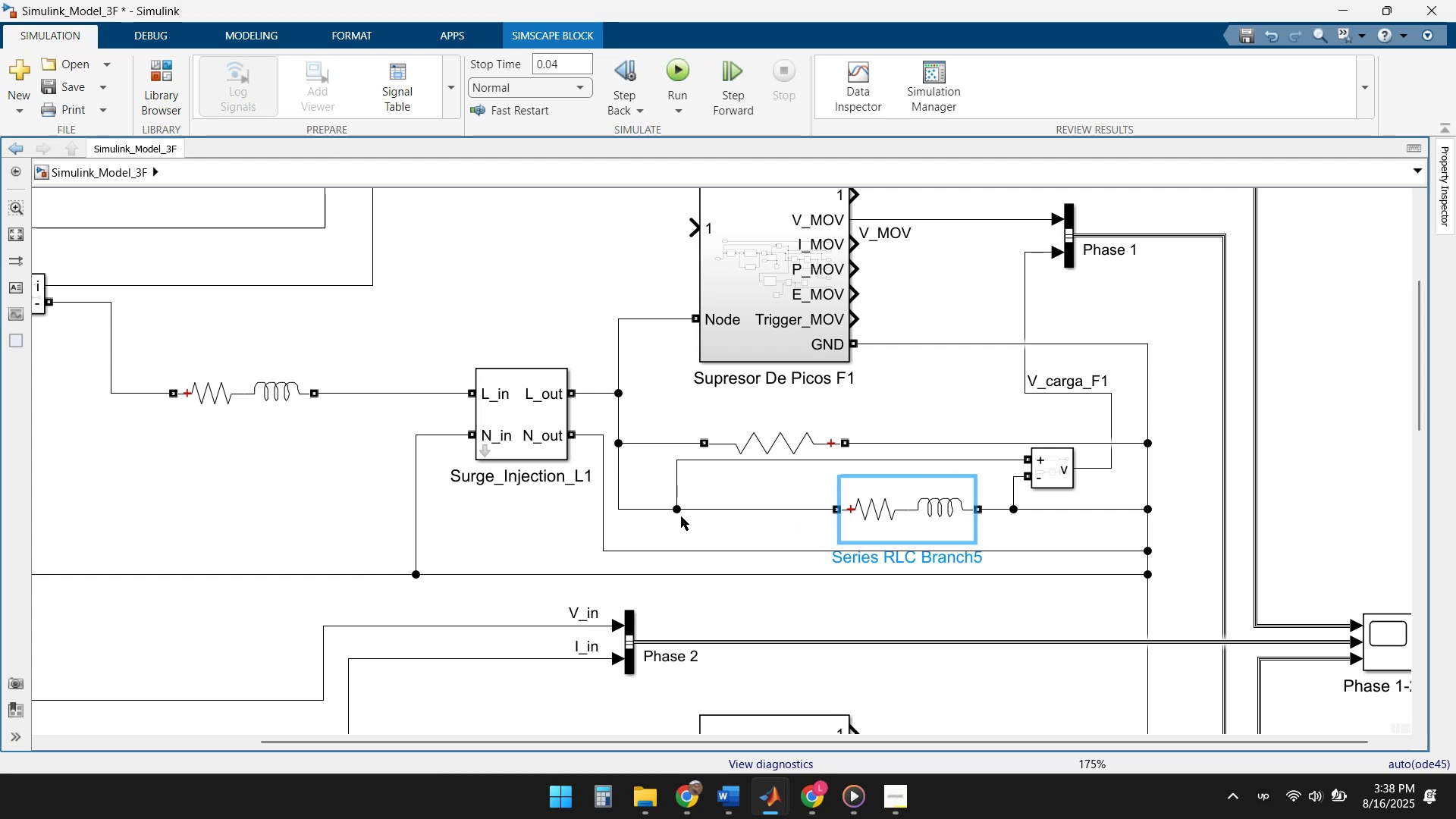 
left_click_drag(start_coordinate=[679, 486], to_coordinate=[652, 491])
 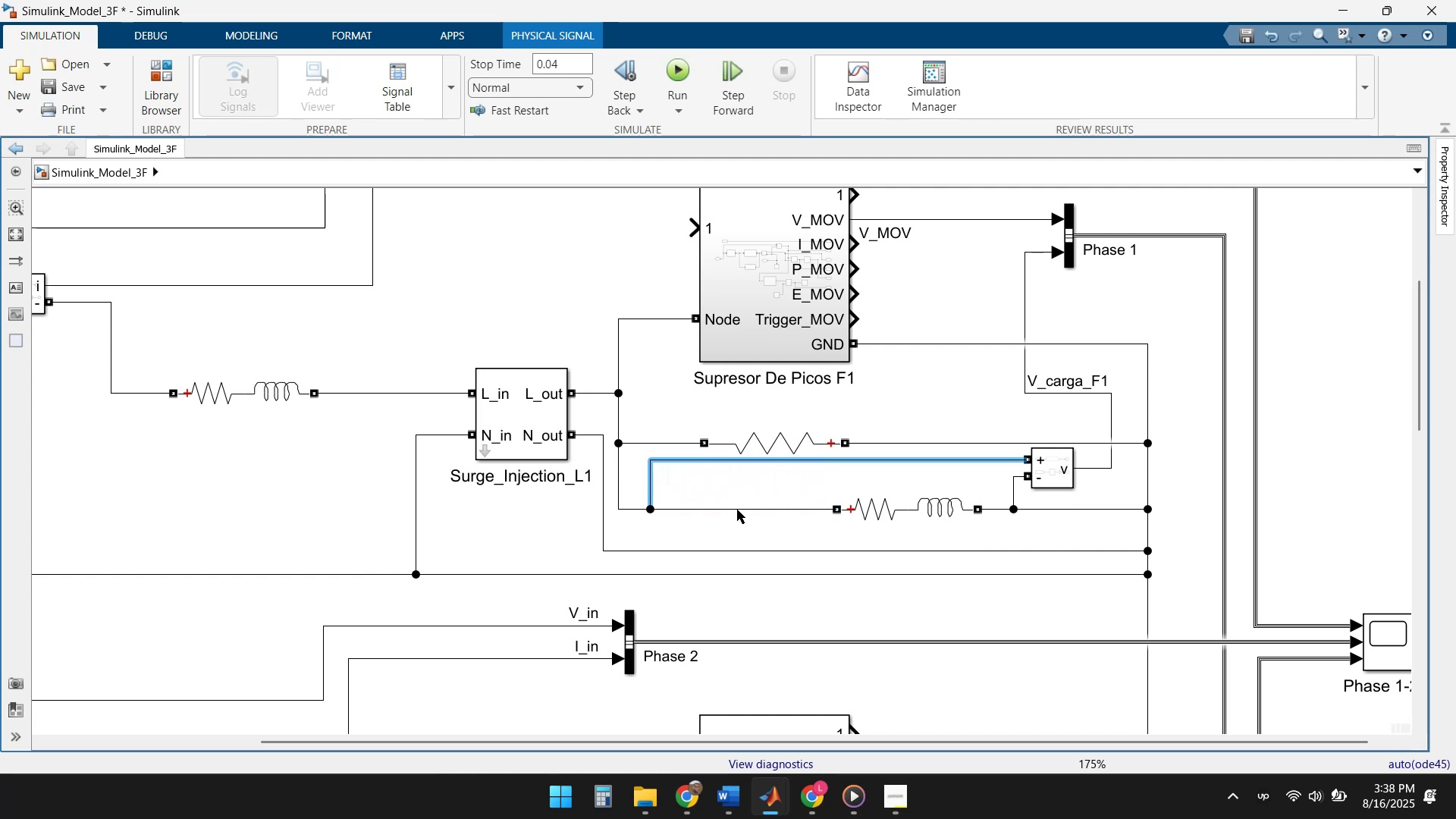 
left_click([739, 507])
 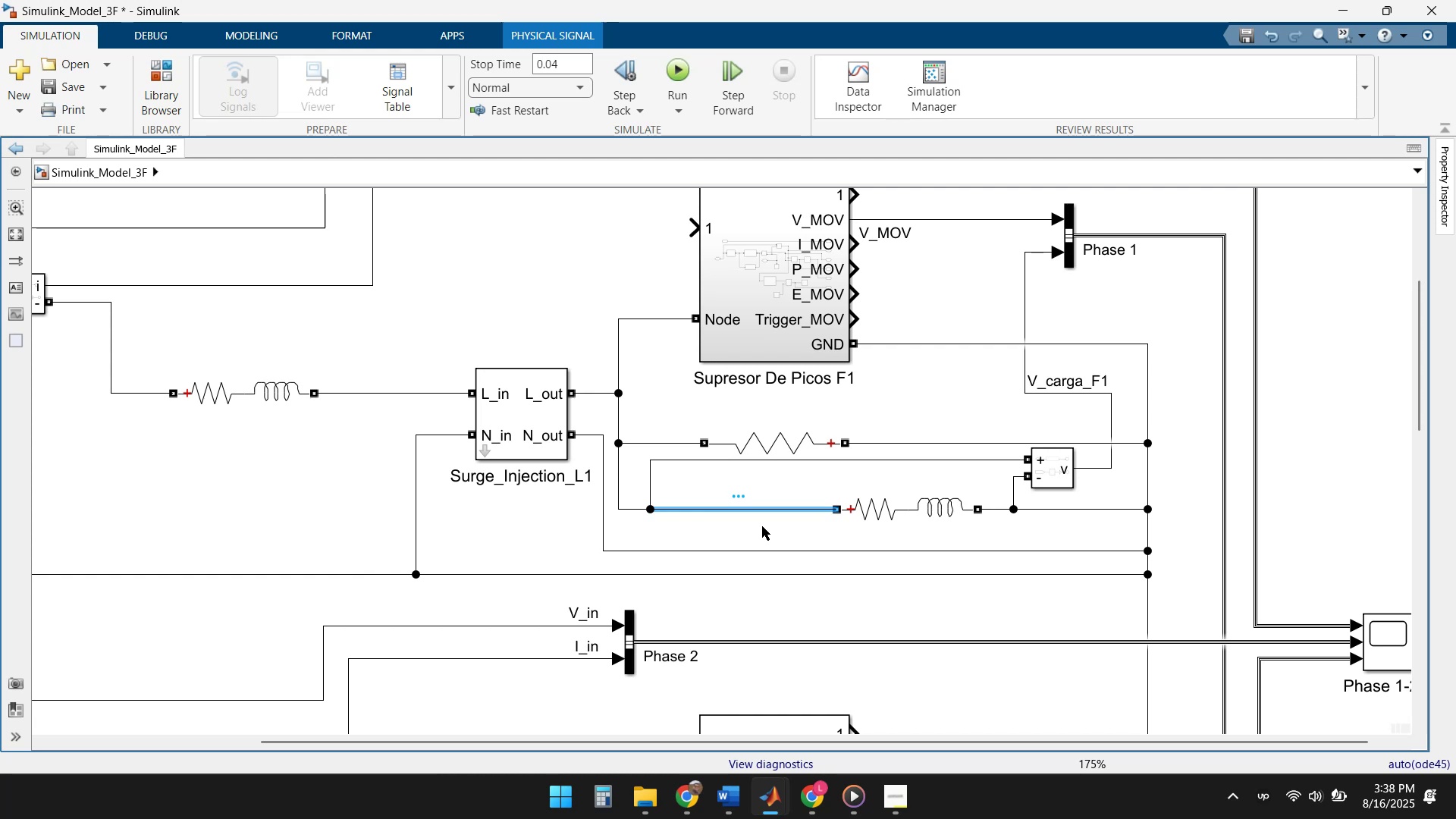 
wait(11.82)
 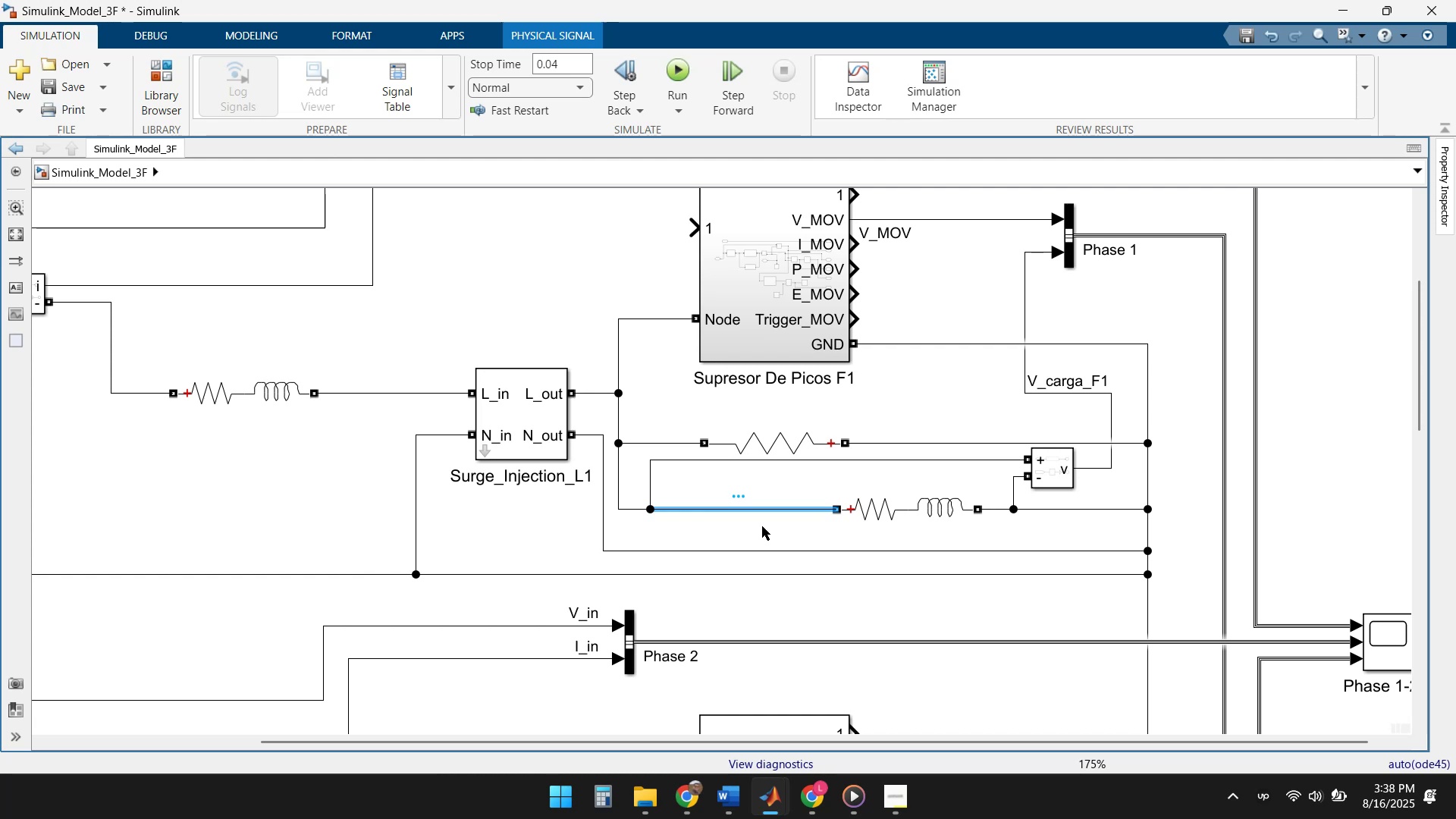 
left_click([1039, 532])
 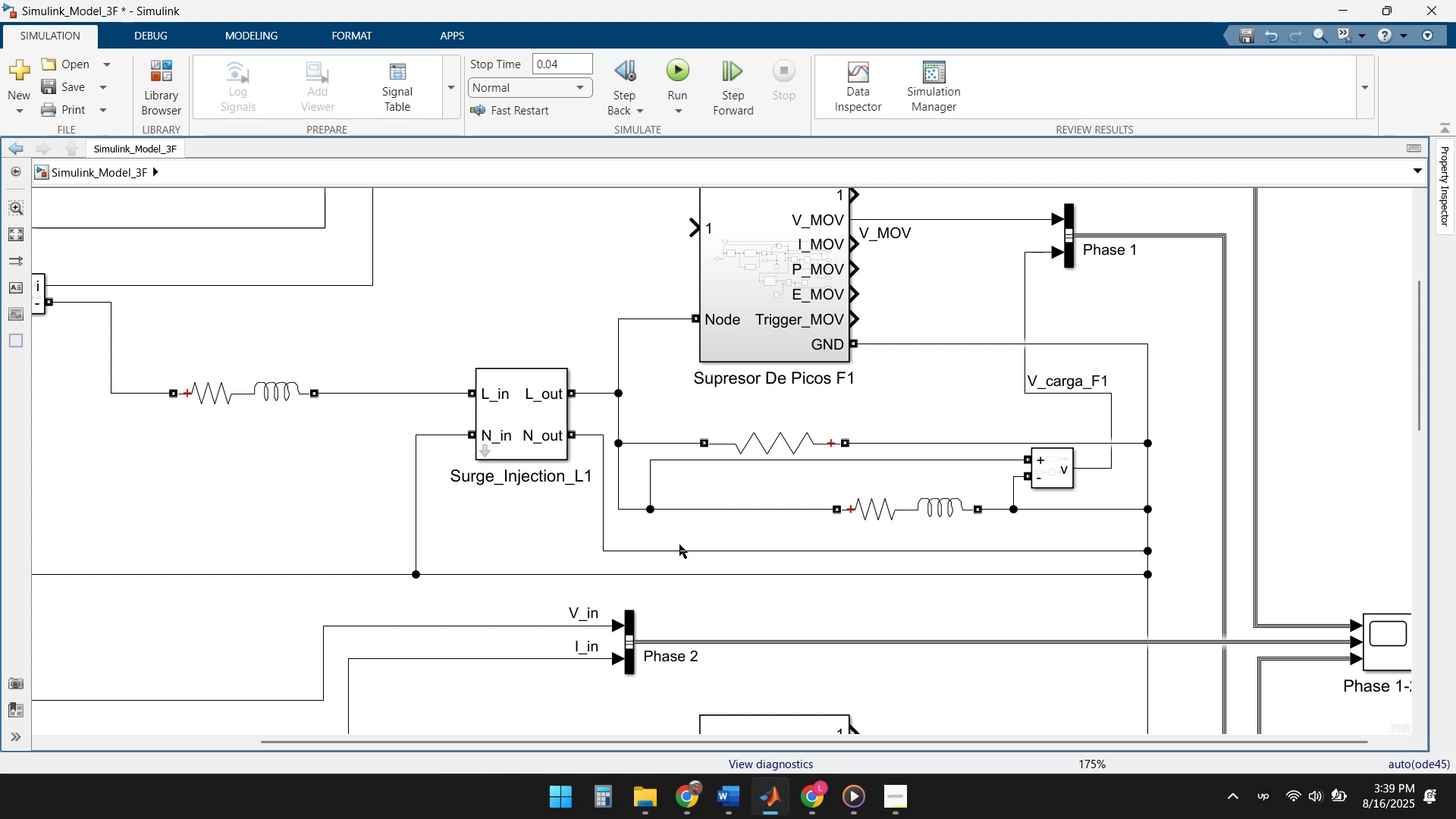 
wait(36.16)
 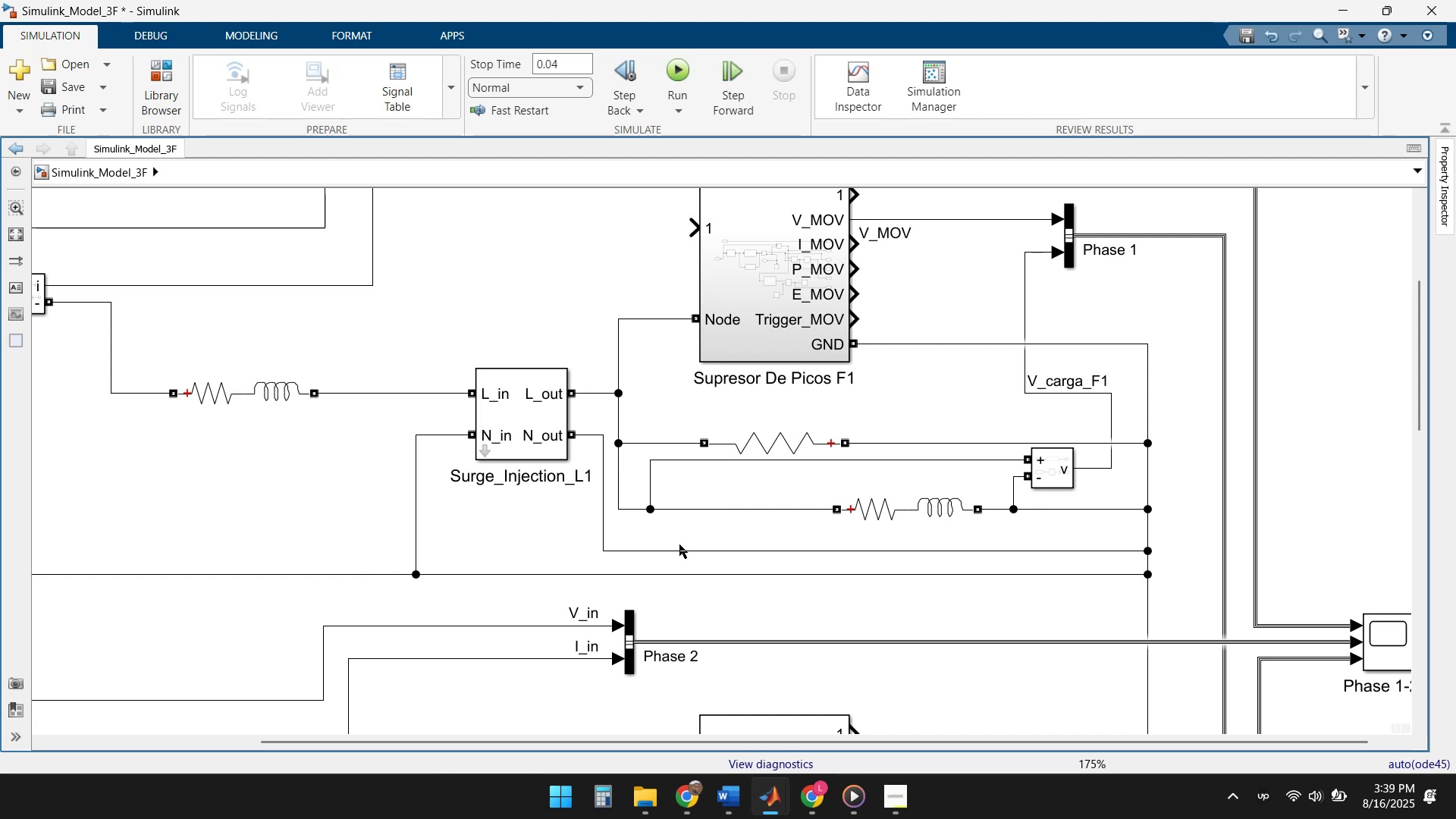 
left_click_drag(start_coordinate=[648, 481], to_coordinate=[817, 475])
 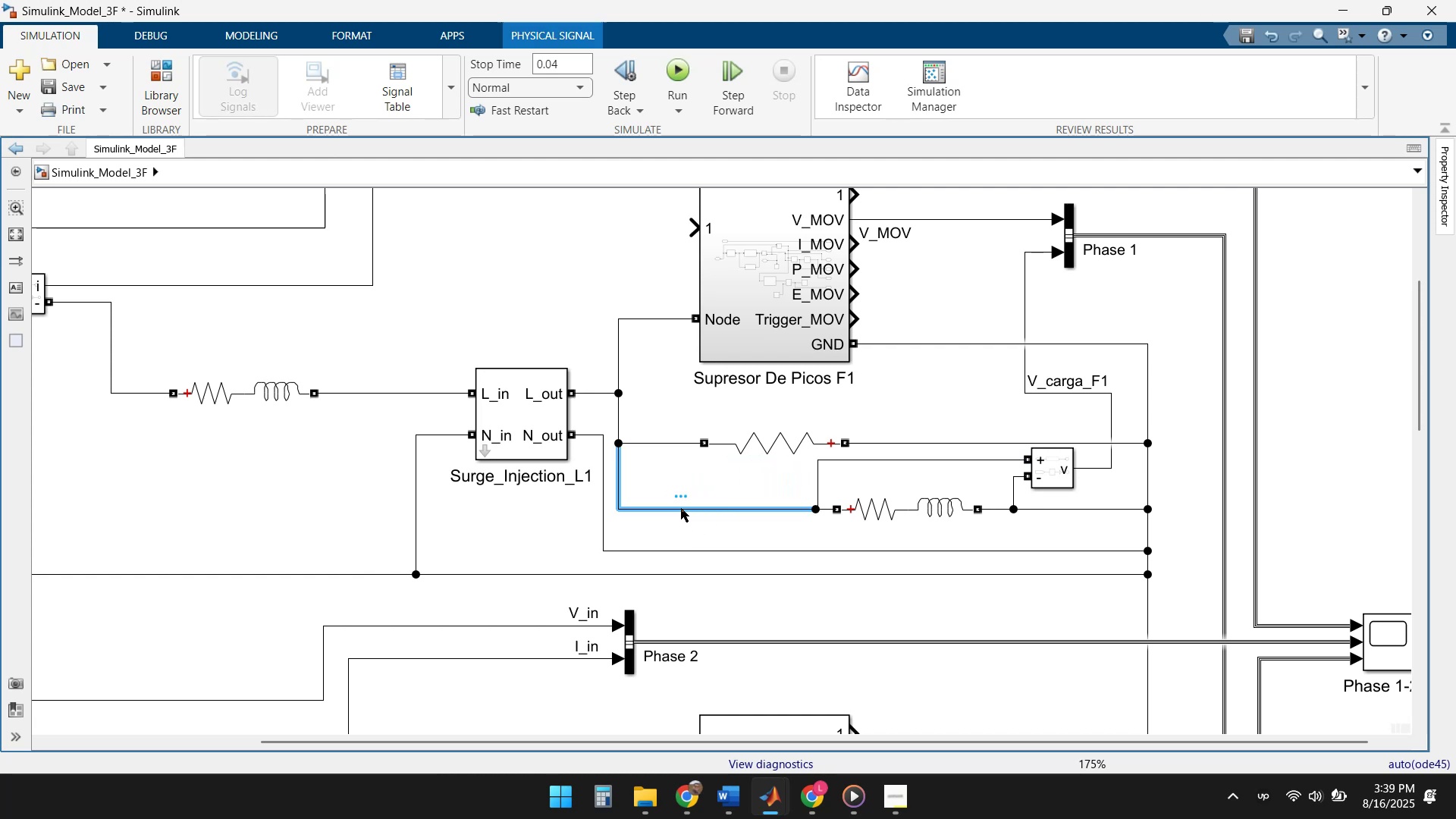 
type([Delete]current)
 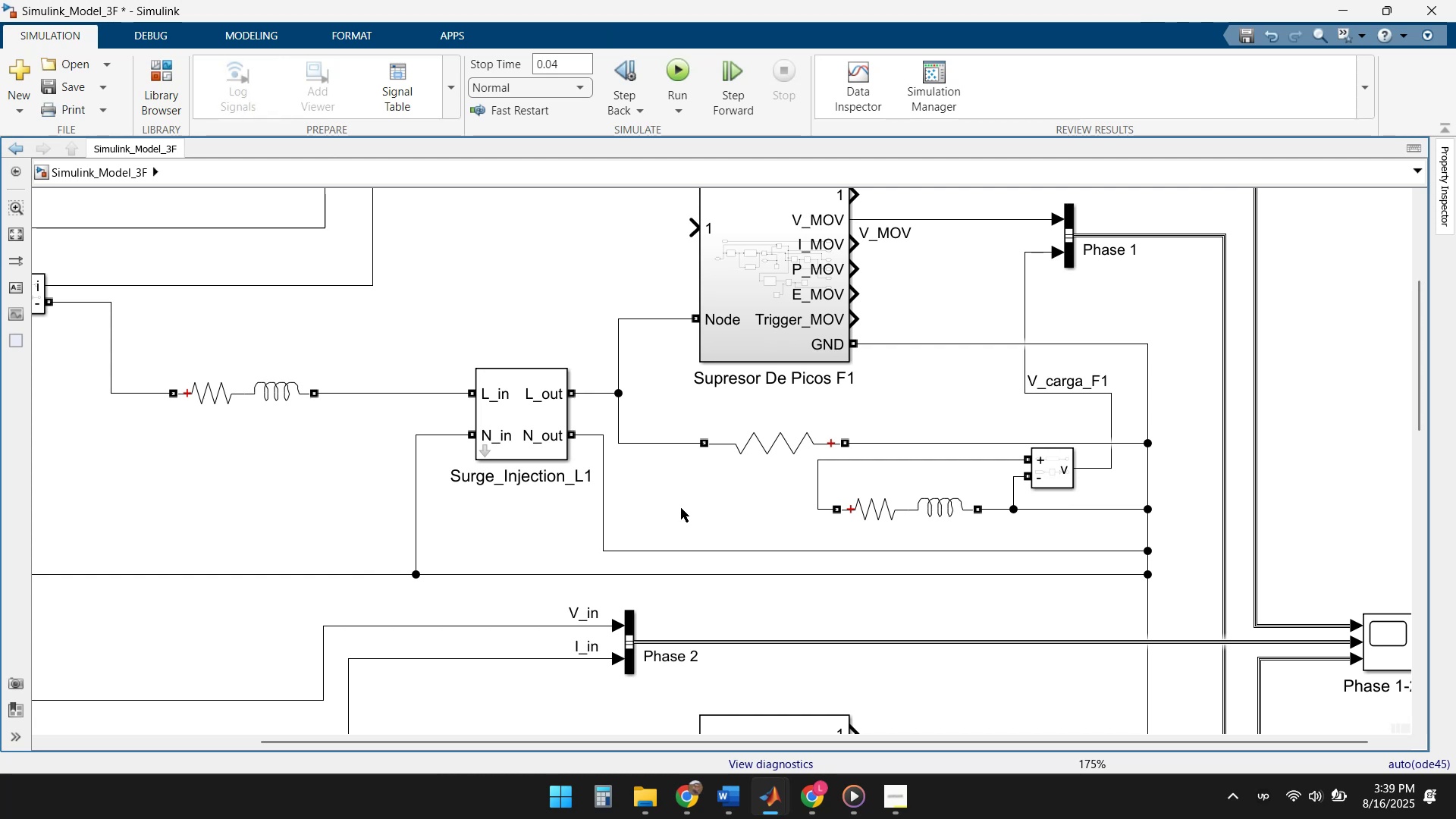 
double_click([681, 508])
 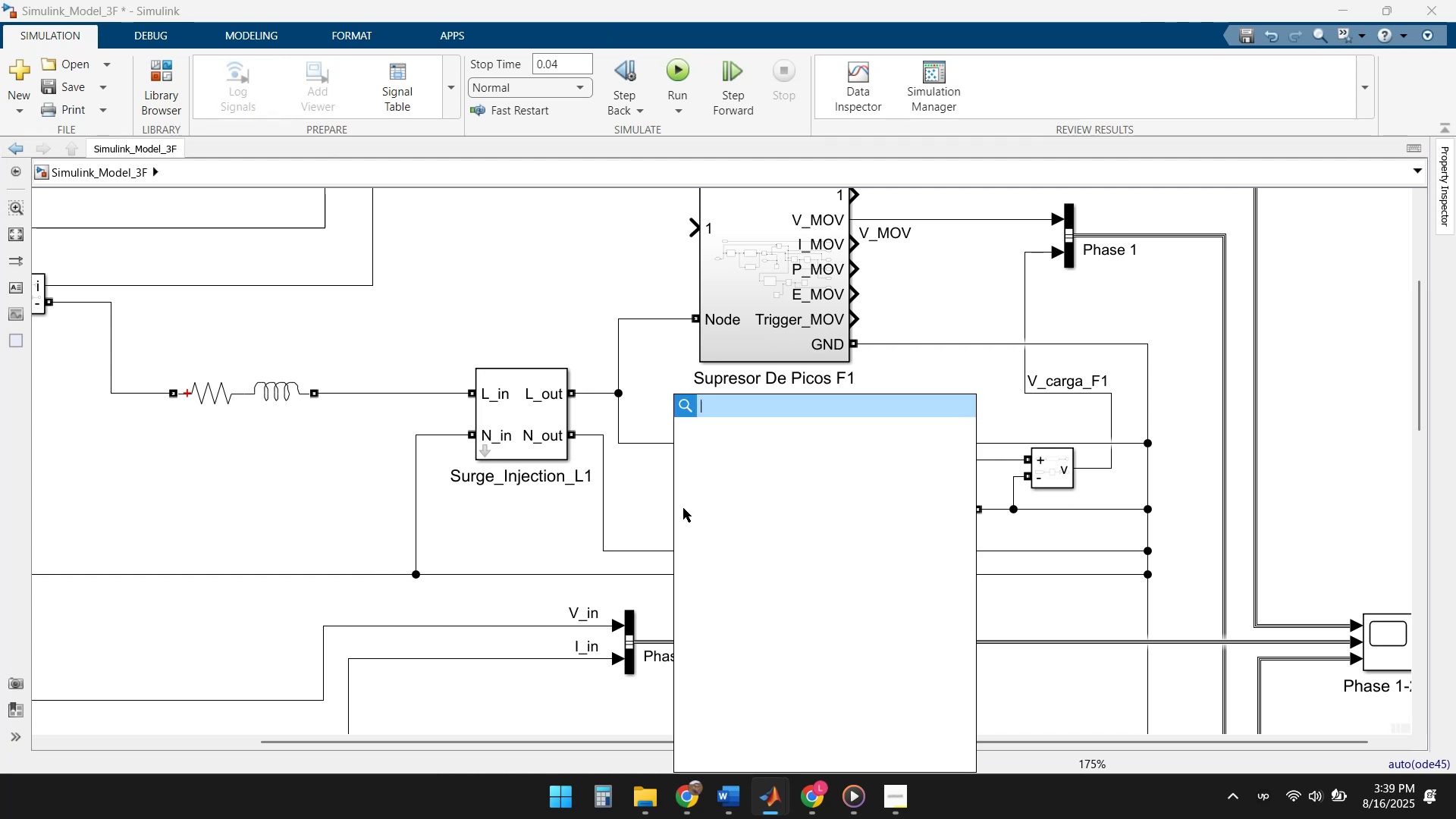 
type(current)
 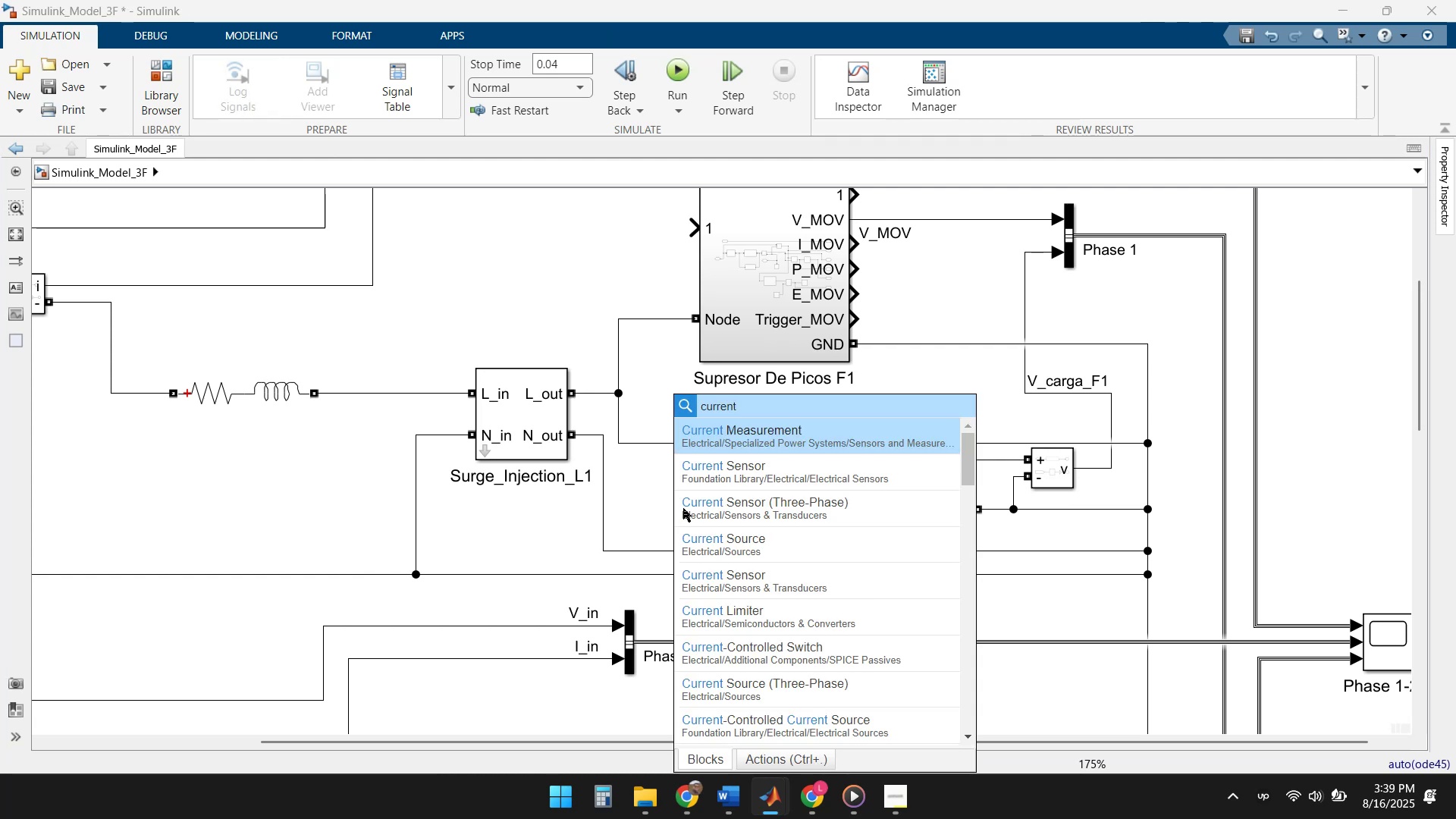 
key(Enter)
 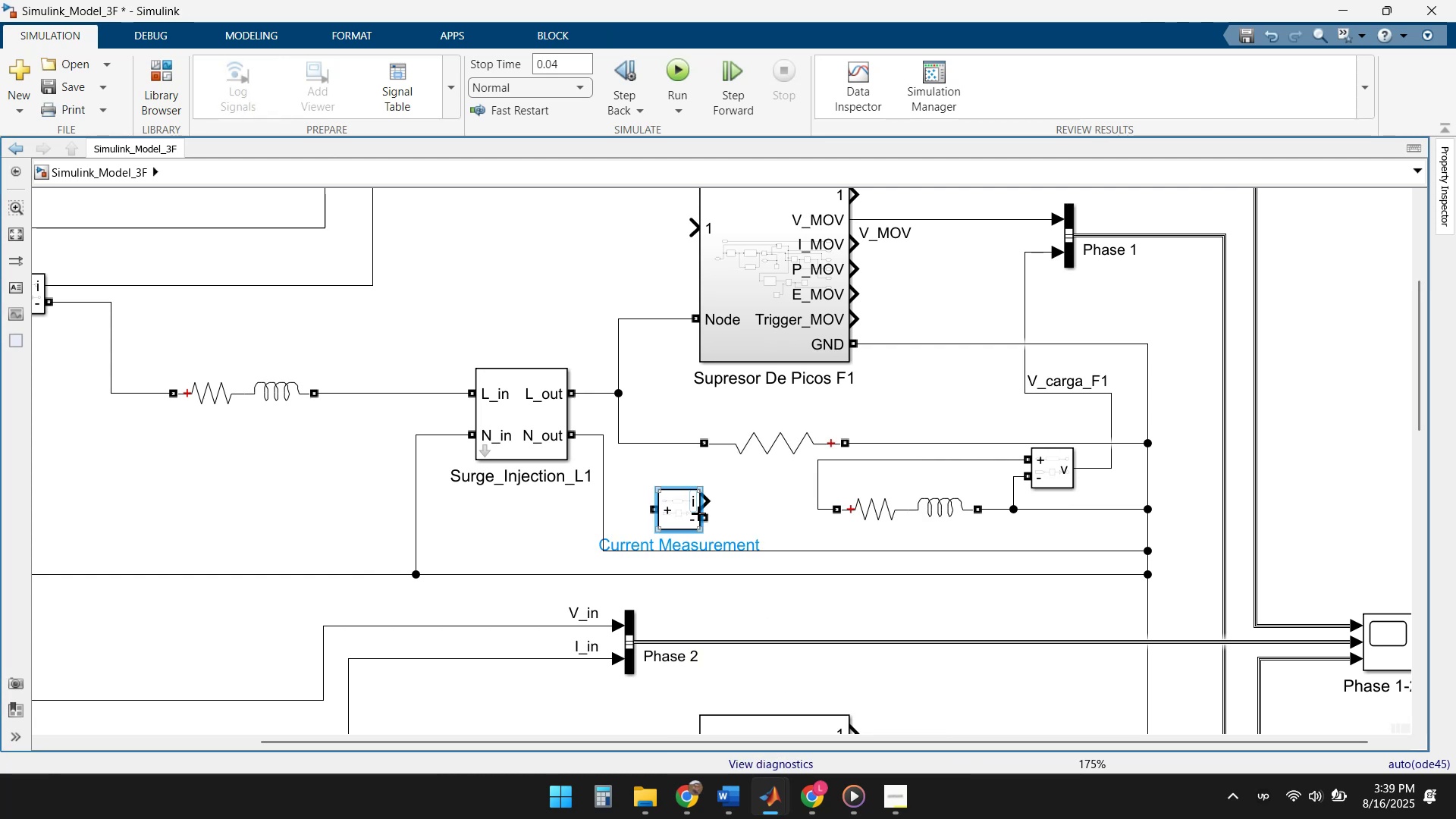 
left_click_drag(start_coordinate=[682, 510], to_coordinate=[713, 500])
 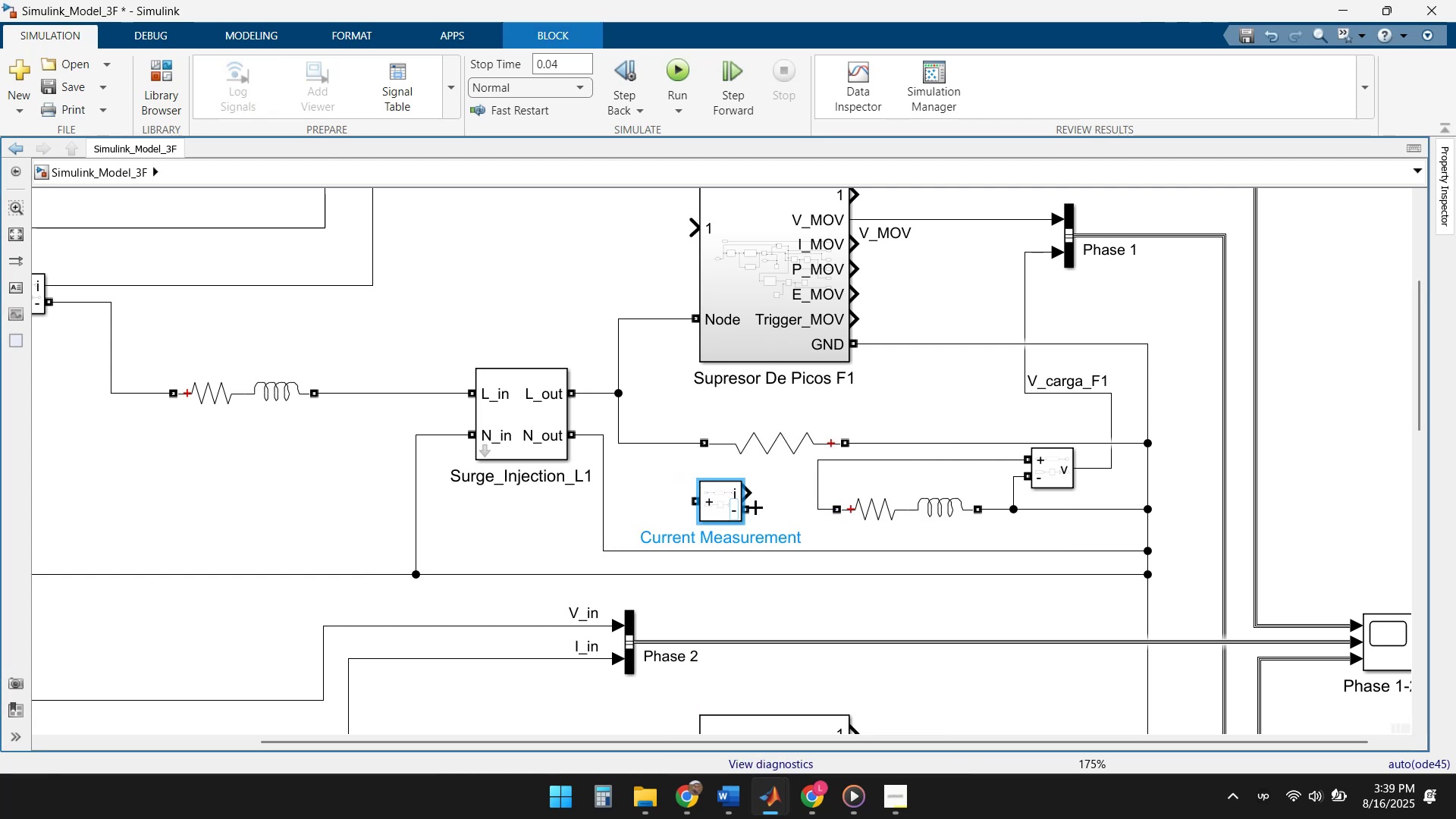 
left_click_drag(start_coordinate=[755, 507], to_coordinate=[821, 507])
 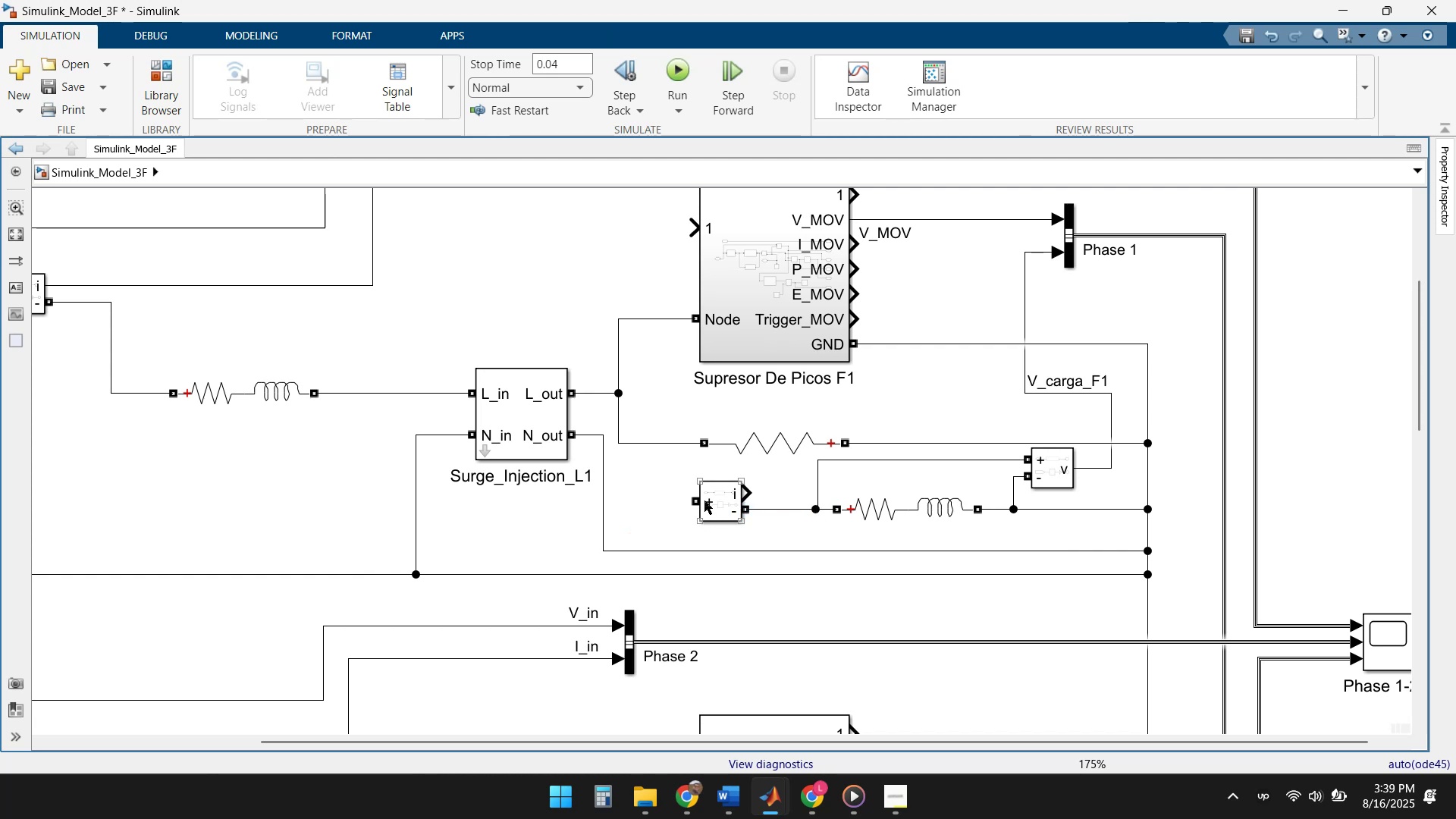 
left_click_drag(start_coordinate=[695, 500], to_coordinate=[617, 442])
 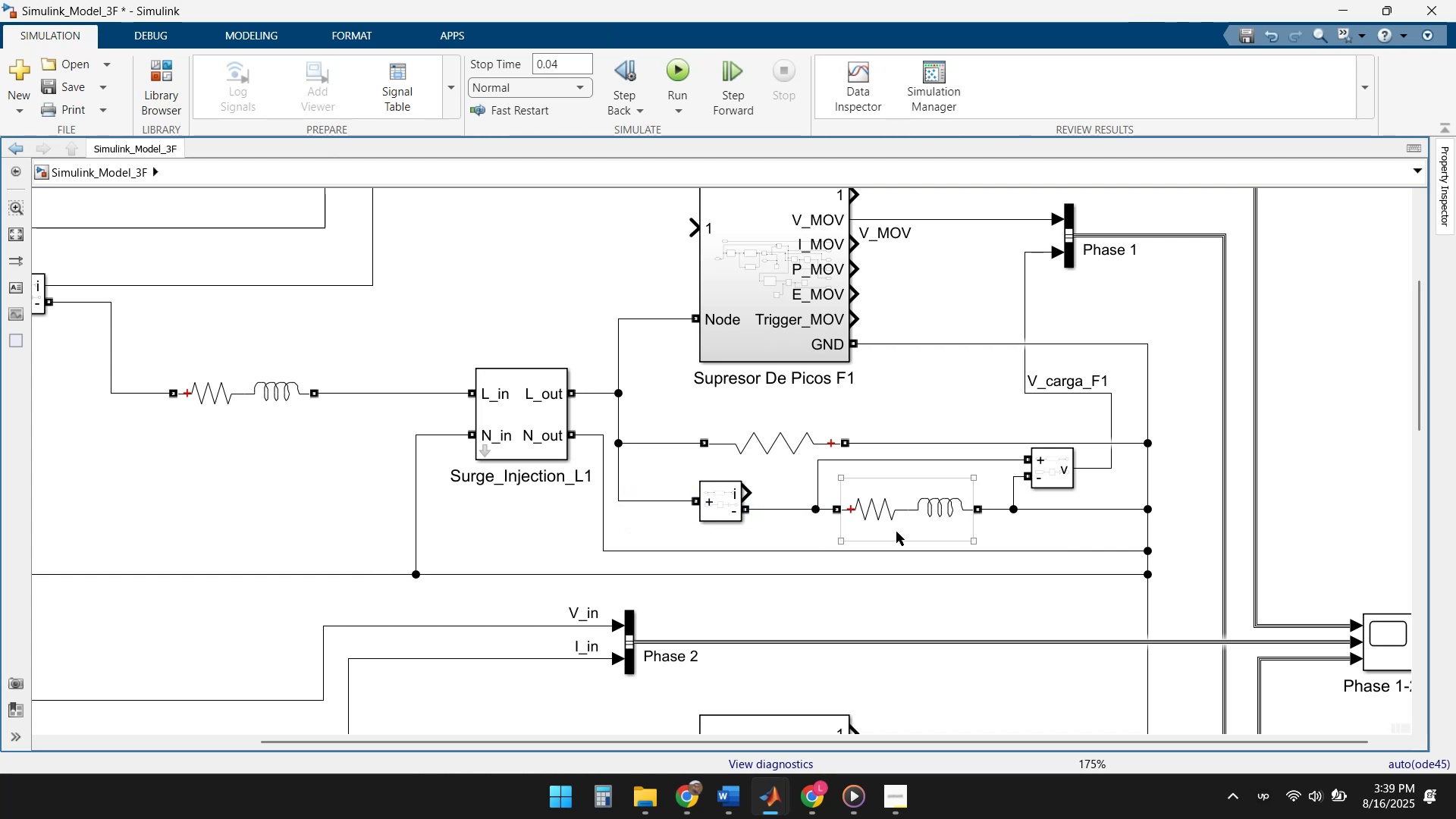 
scroll: coordinate [841, 528], scroll_direction: down, amount: 1.0
 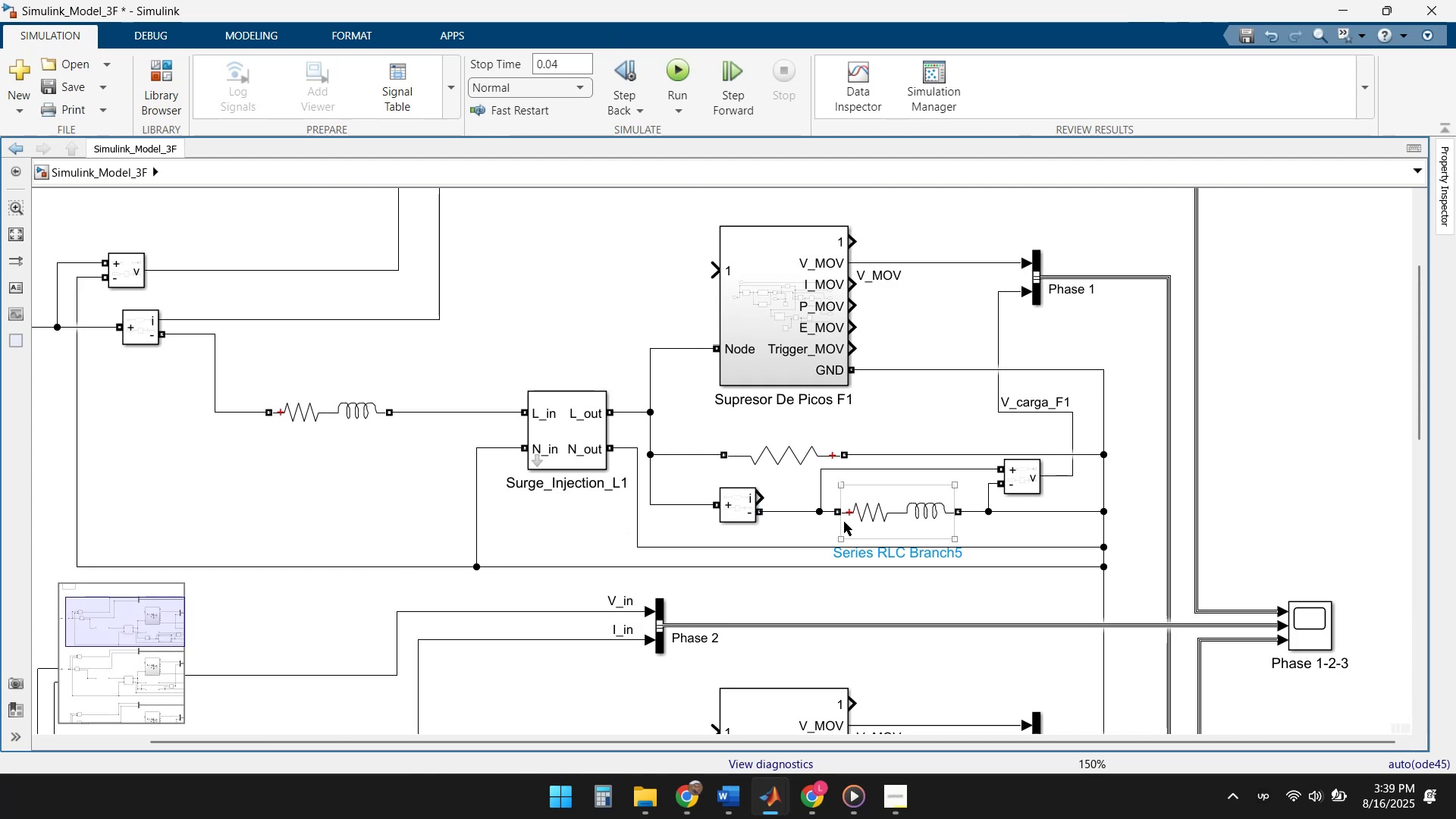 
scroll: coordinate [830, 529], scroll_direction: up, amount: 1.0
 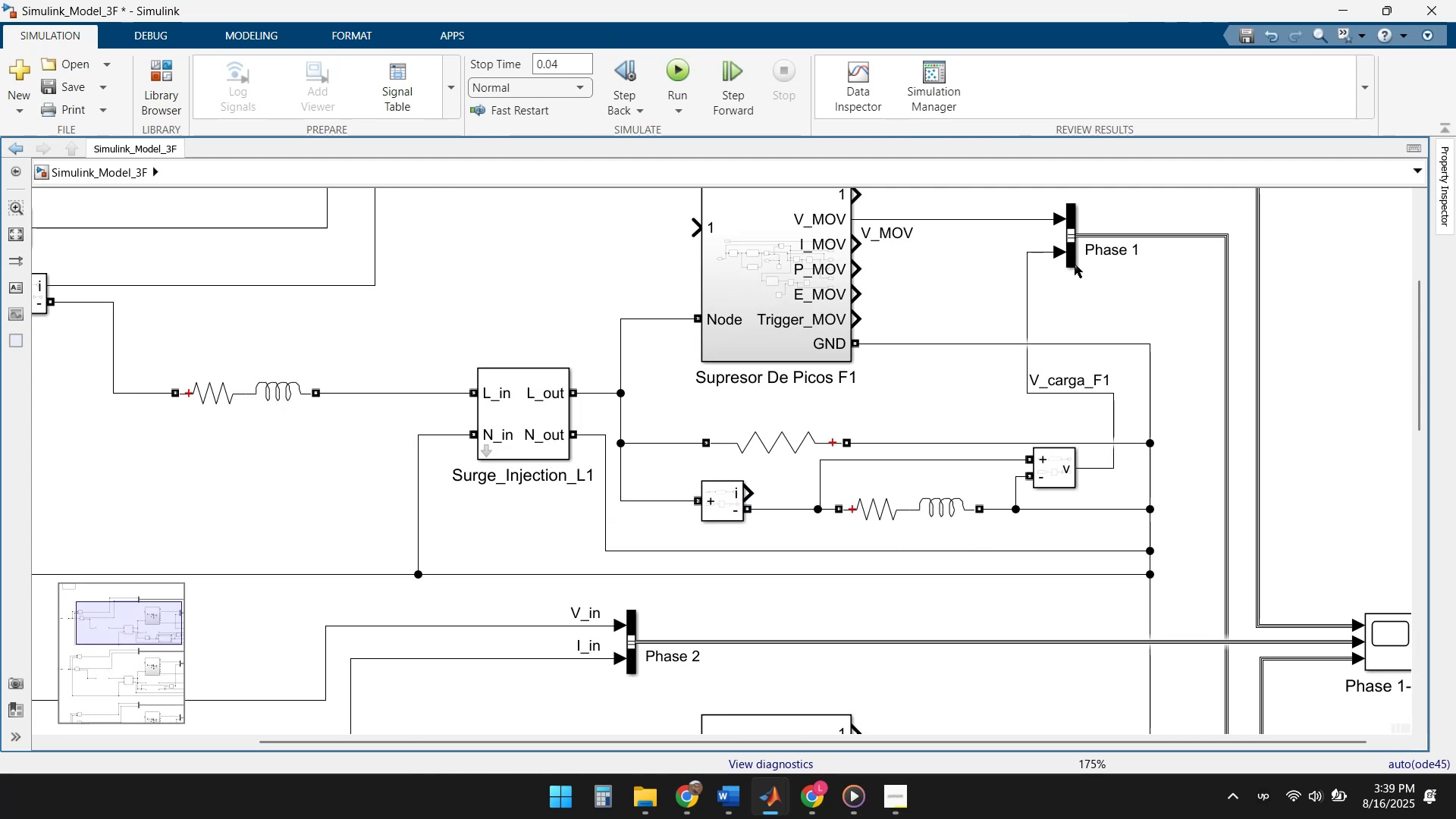 
double_click([1072, 261])
 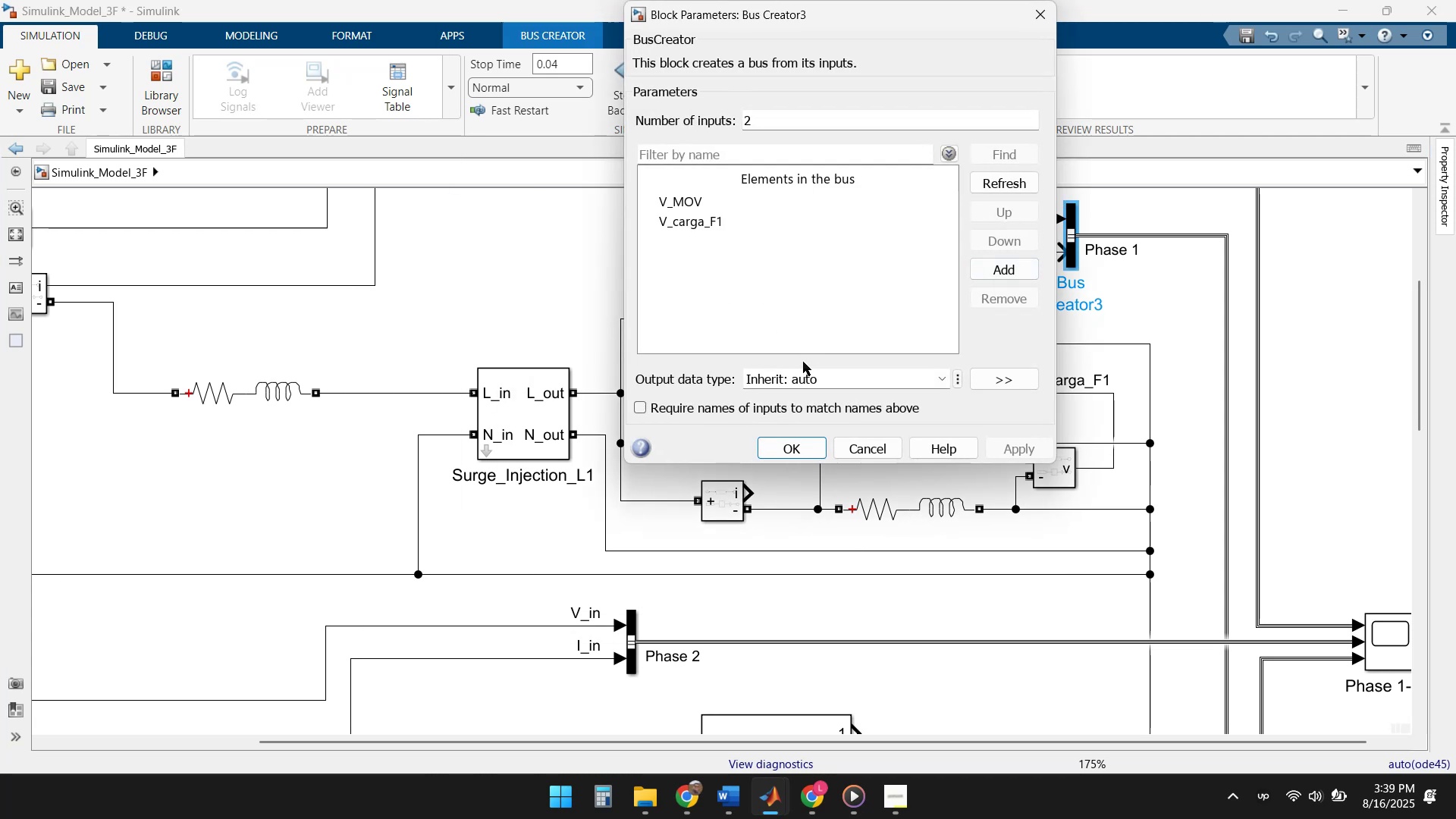 
left_click([796, 126])
 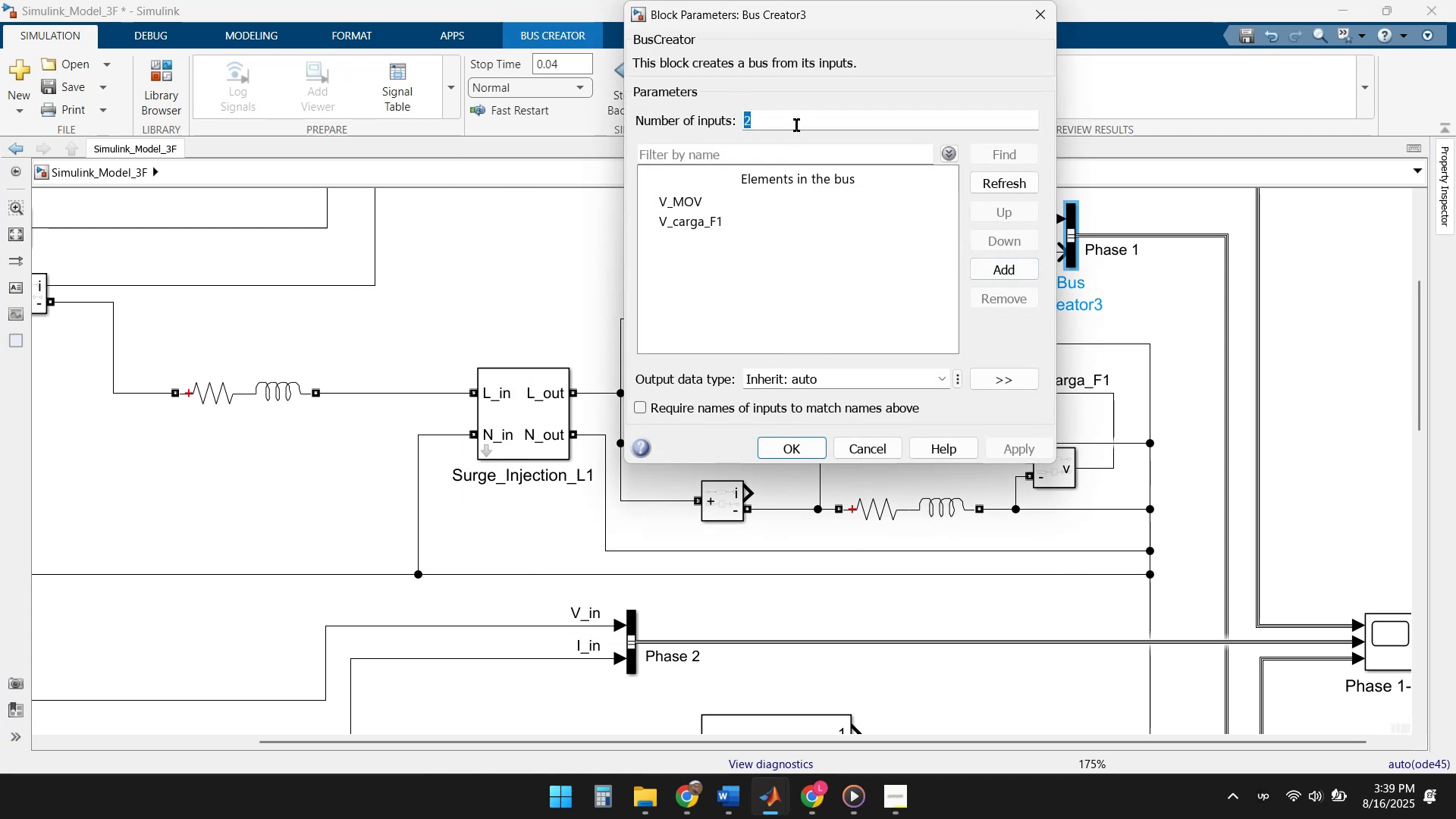 
key(Numpad3)
 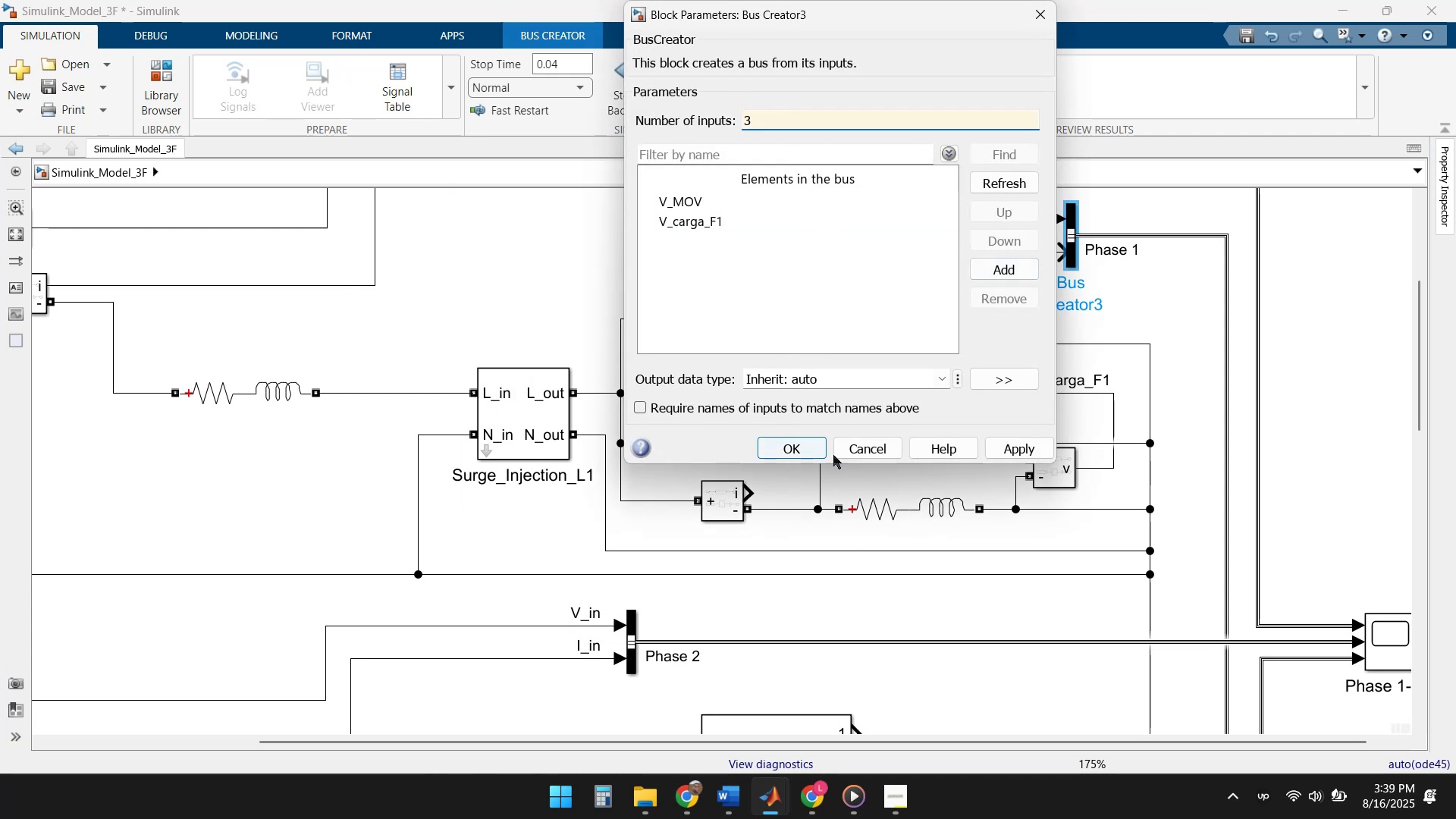 
left_click([782, 442])
 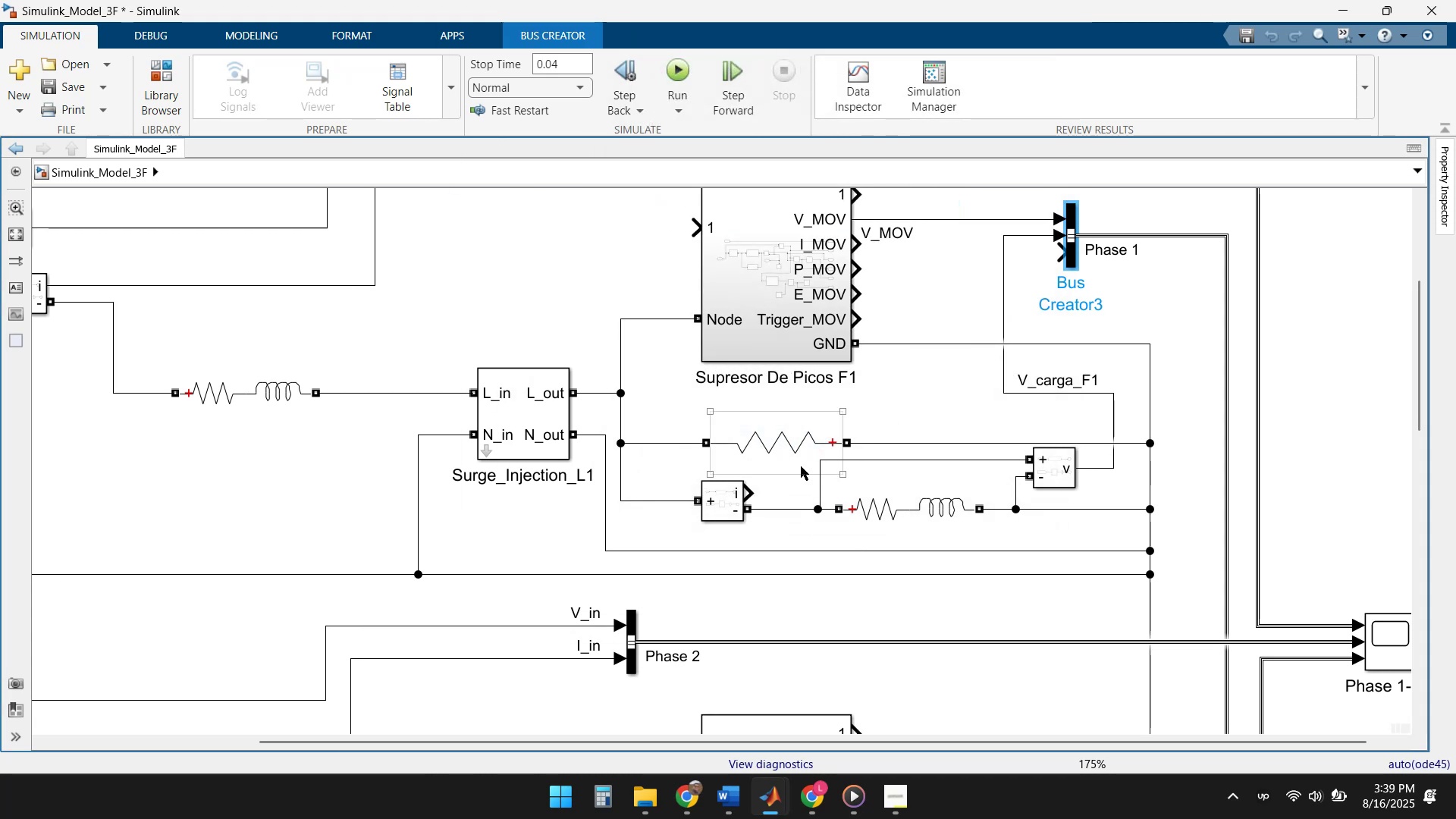 
left_click_drag(start_coordinate=[756, 489], to_coordinate=[1067, 249])
 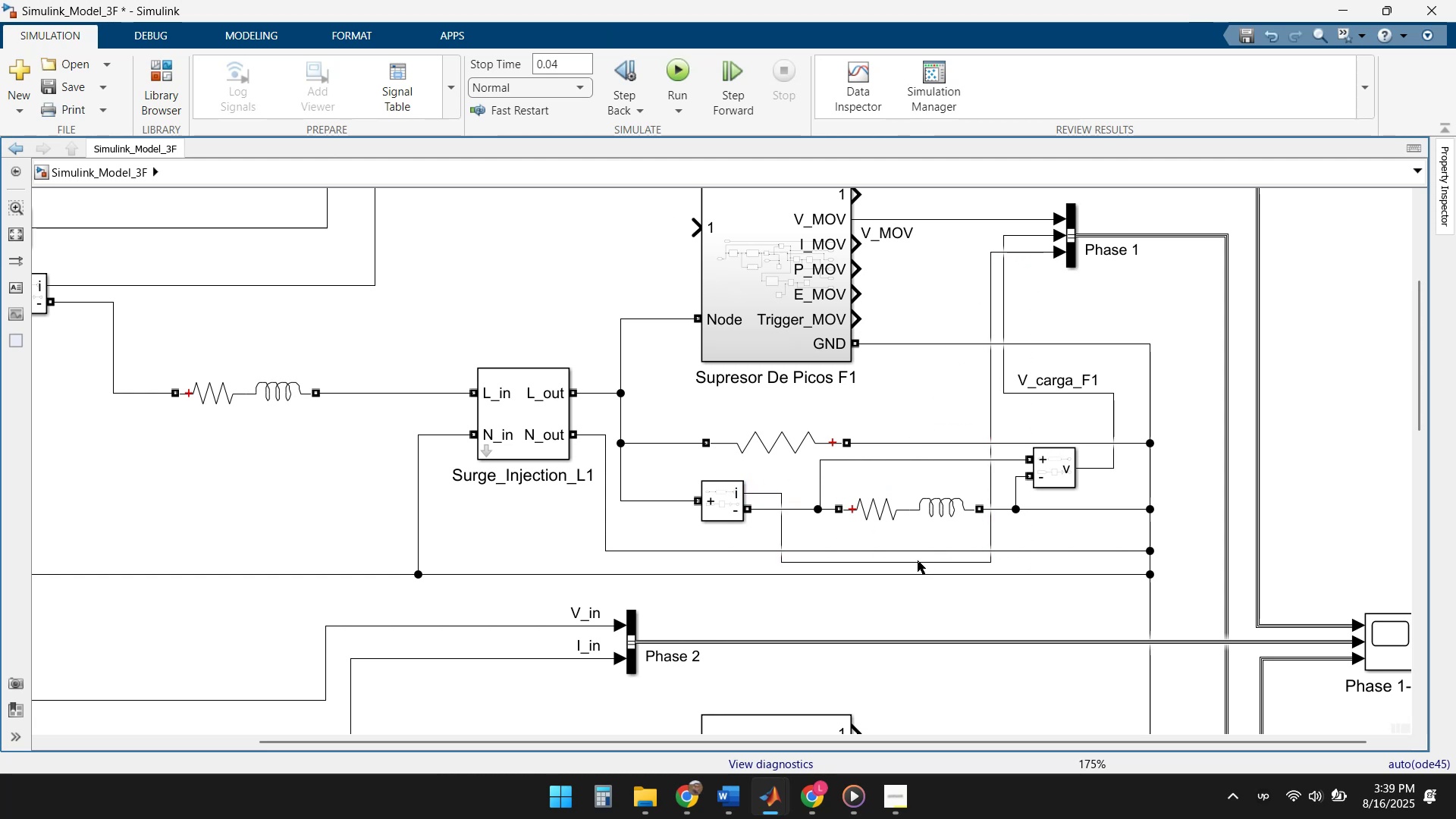 
left_click_drag(start_coordinate=[918, 560], to_coordinate=[912, 397])
 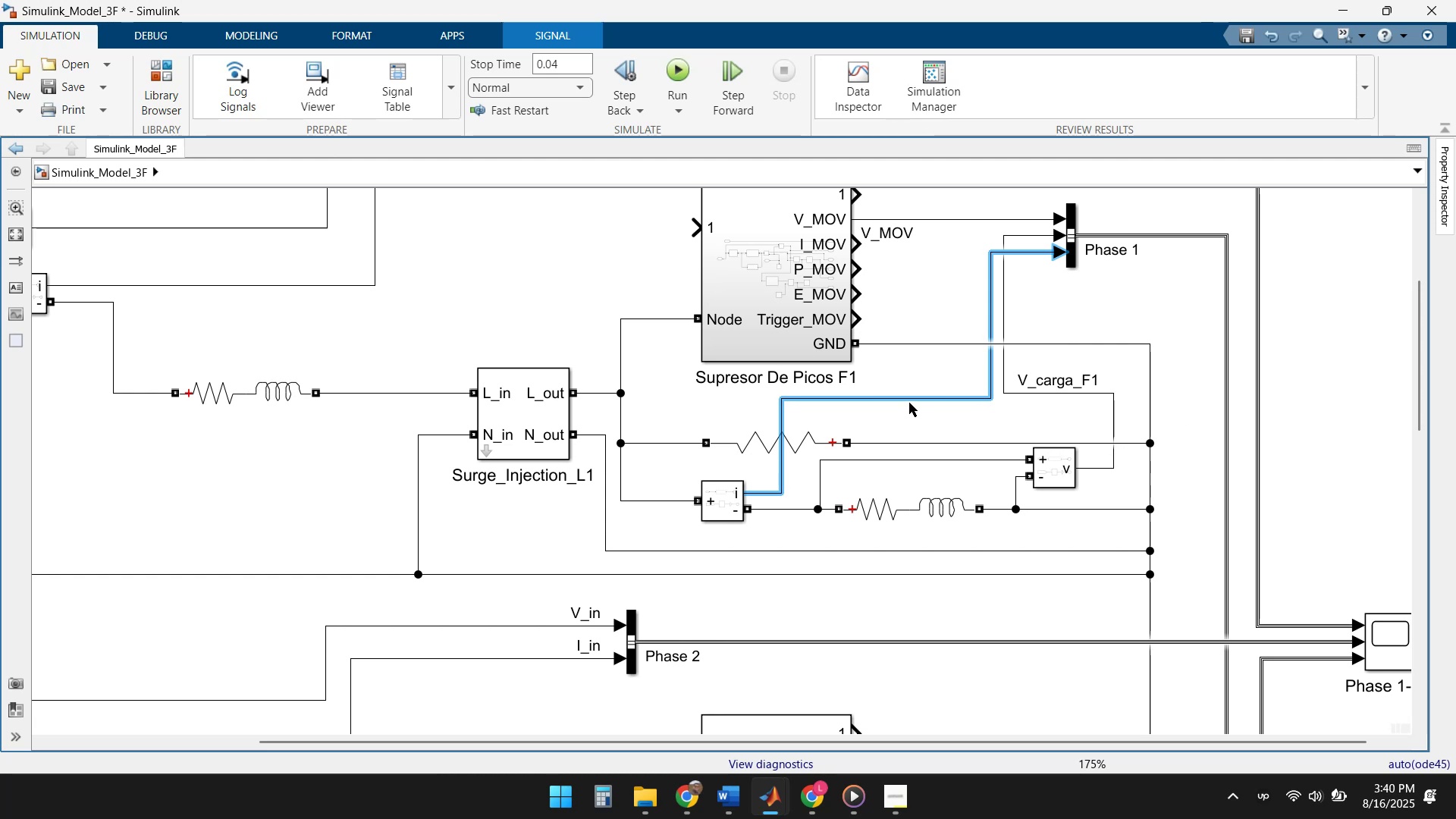 
wait(5.59)
 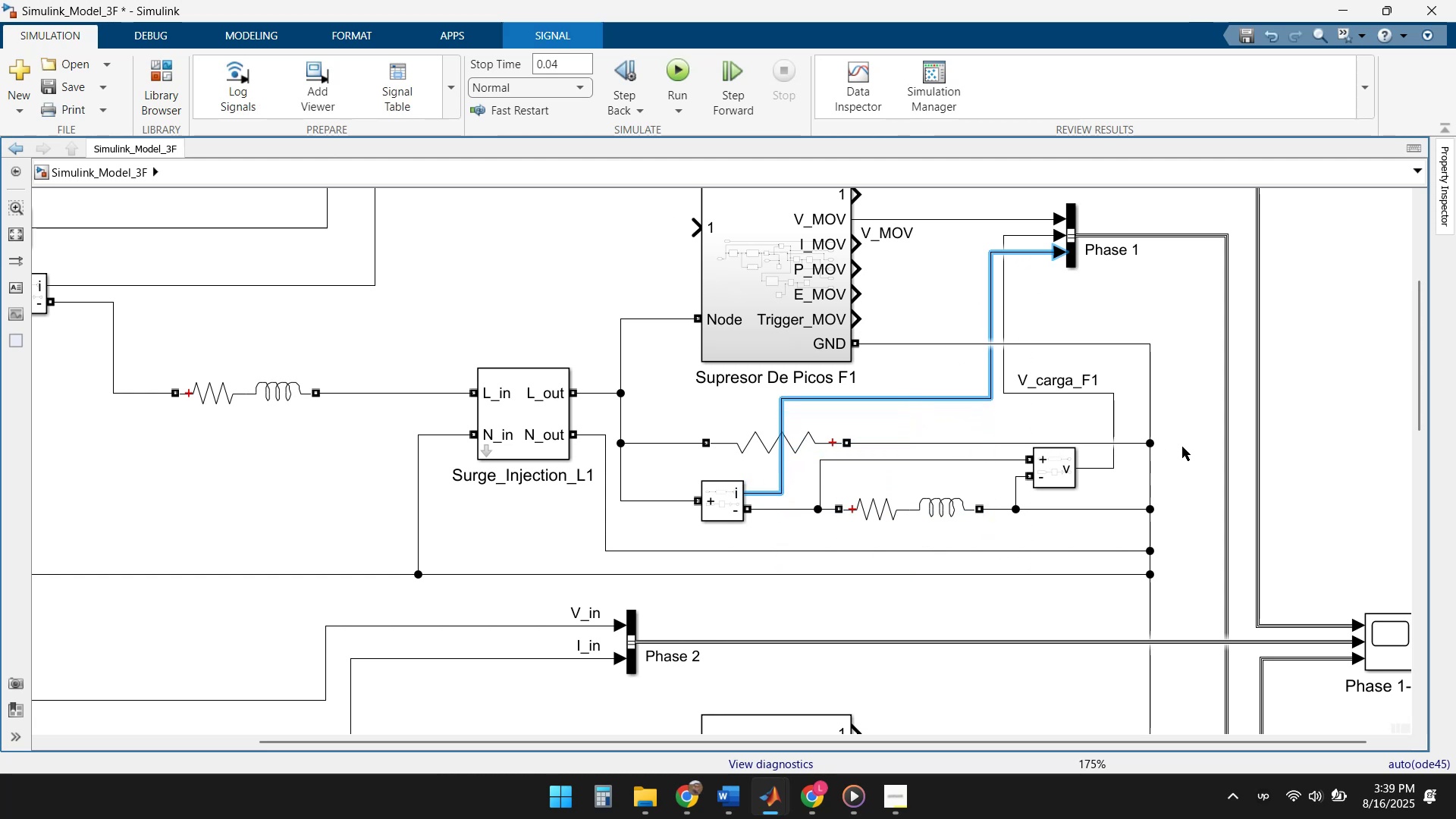 
double_click([909, 397])
 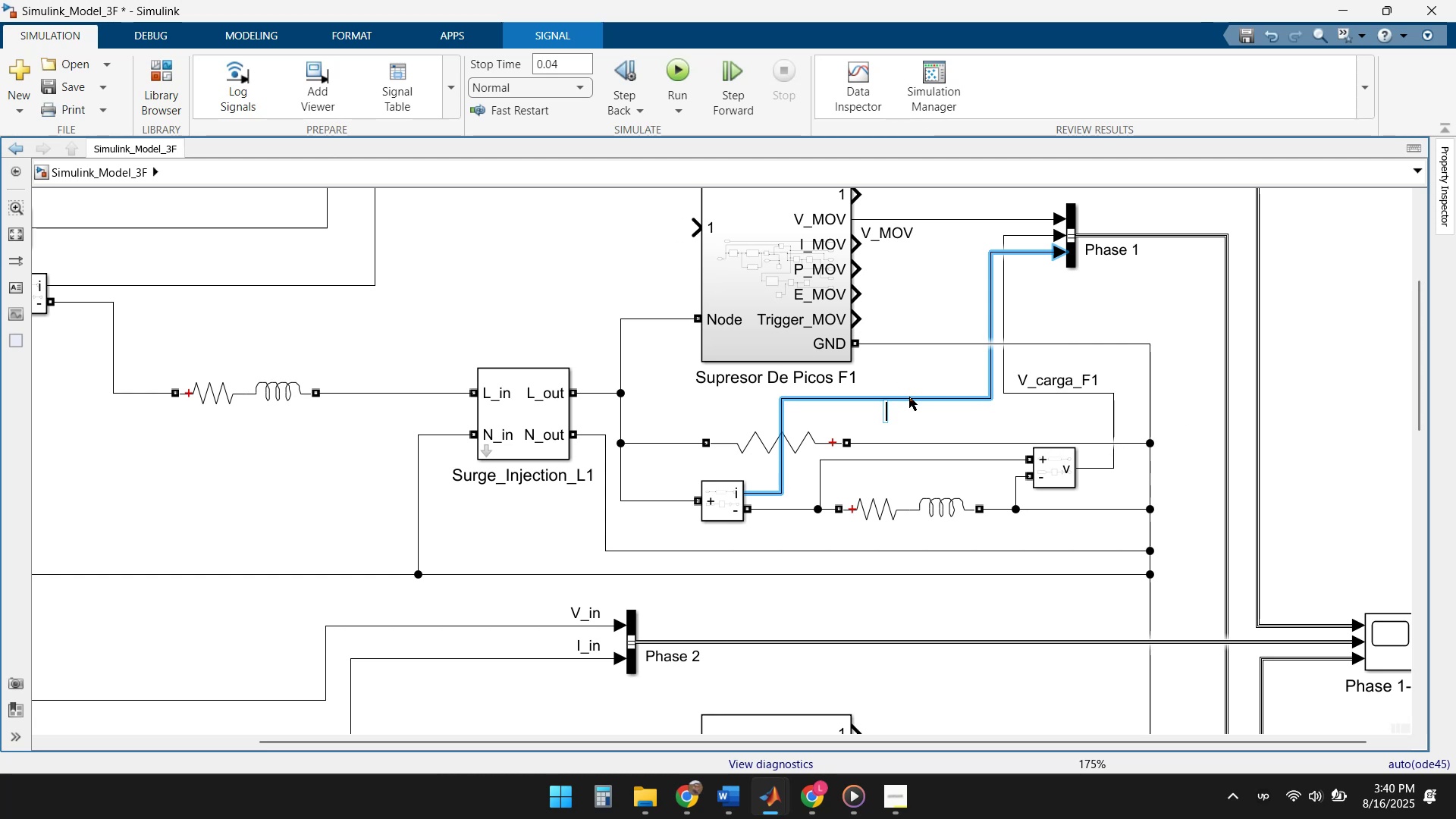 
type(I_Carga )
key(Backspace)
type(_F1)
 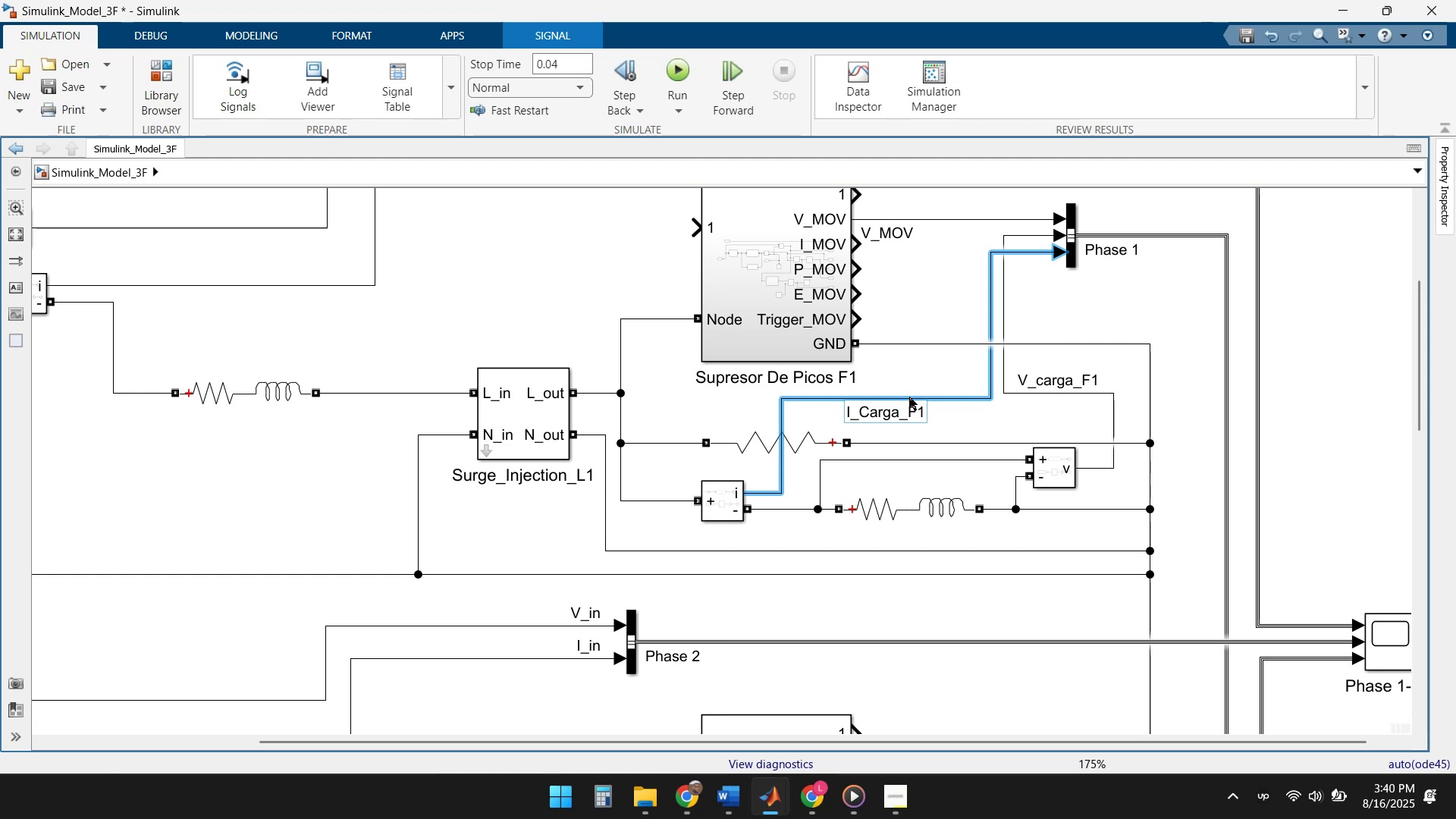 
key(Enter)
 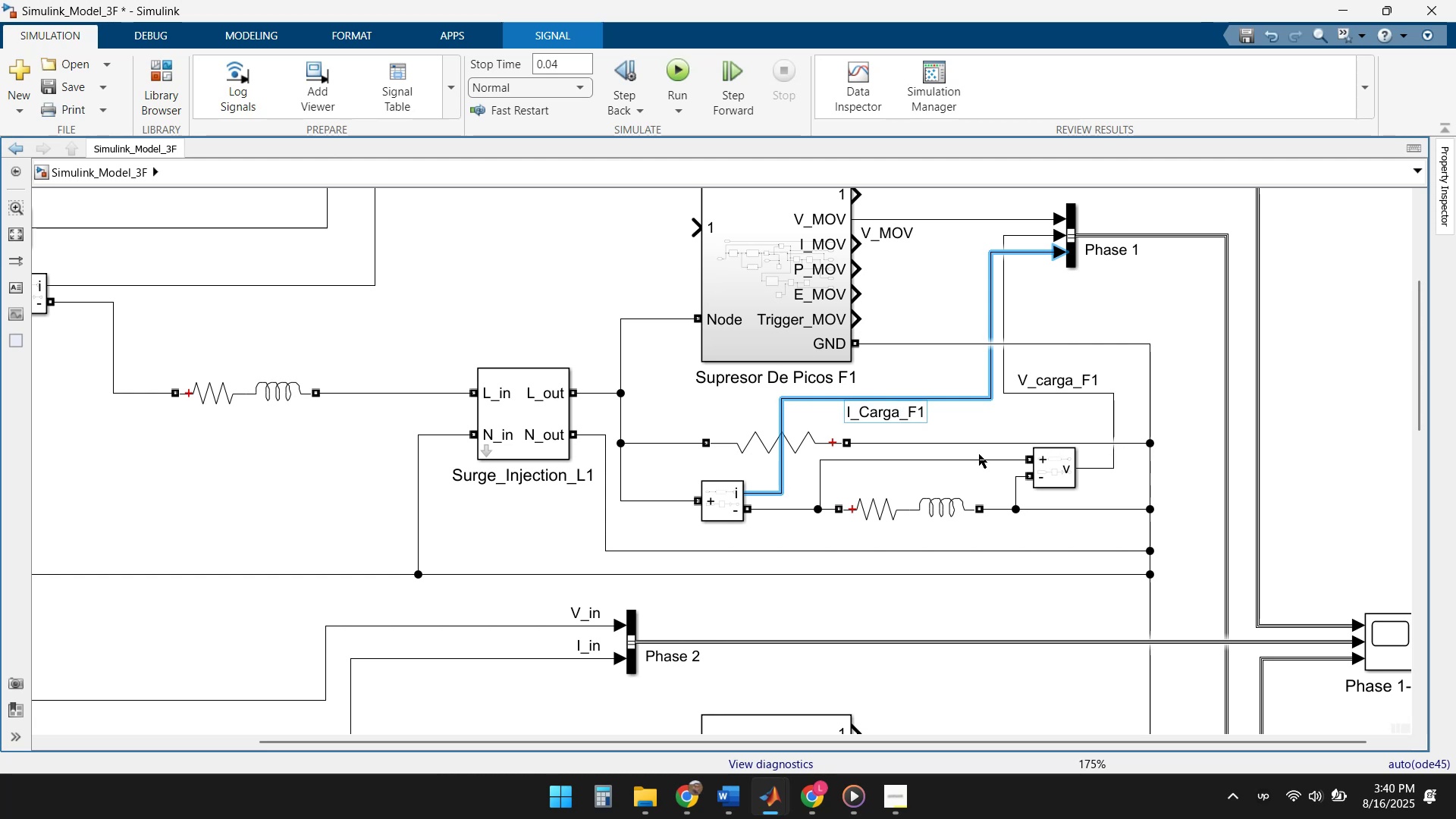 
left_click([1005, 421])
 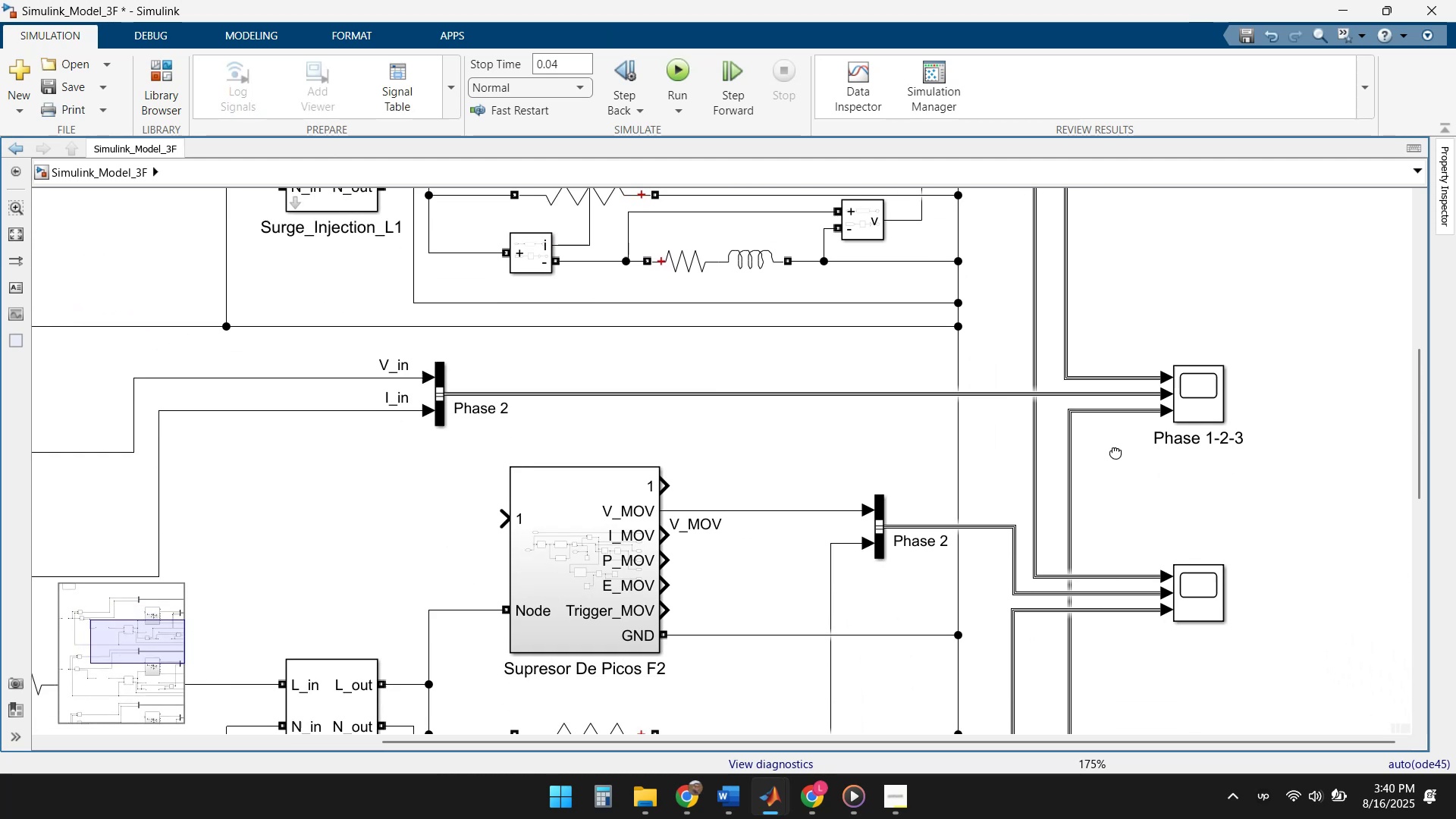 
wait(5.05)
 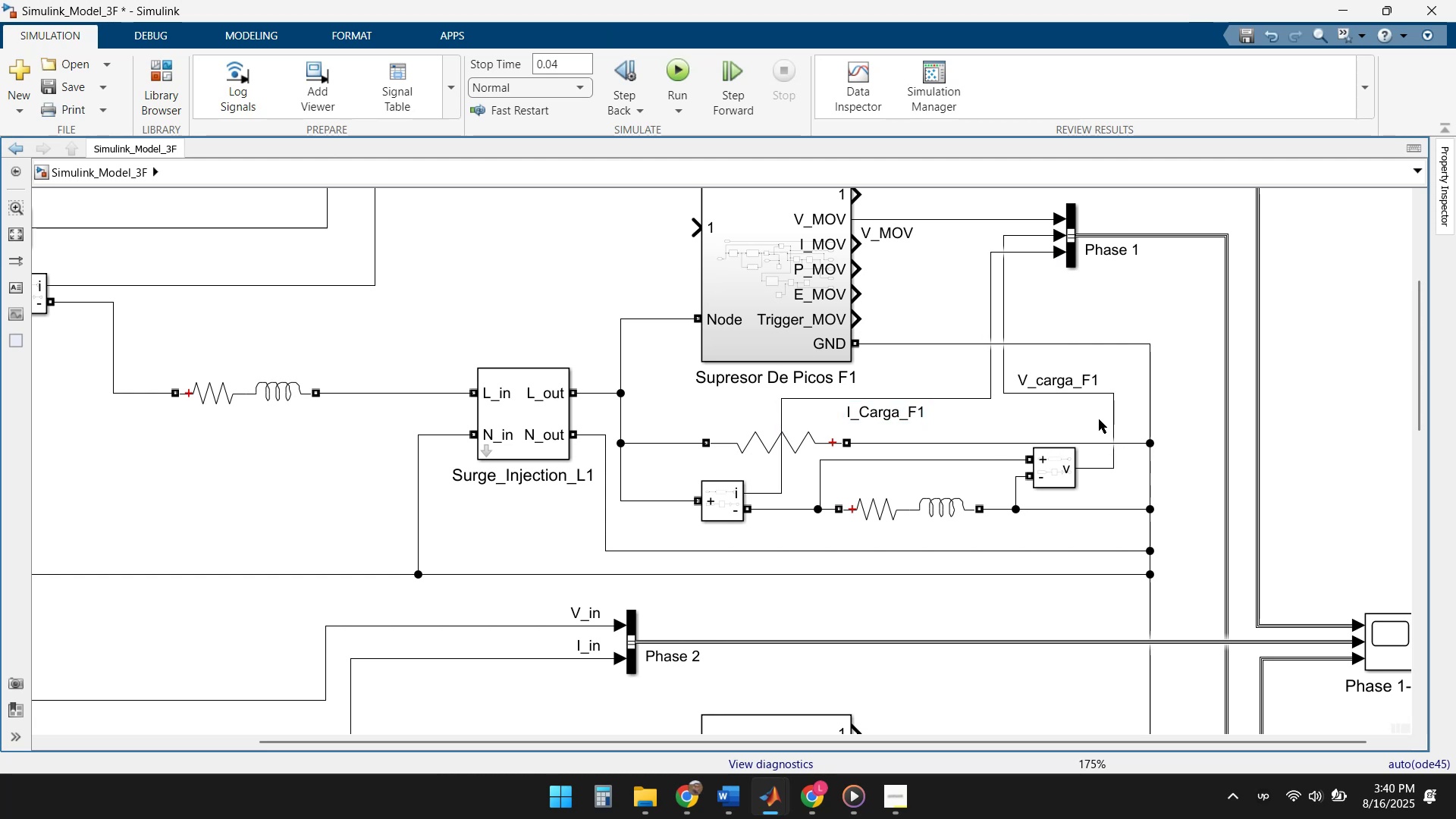 
double_click([1210, 566])
 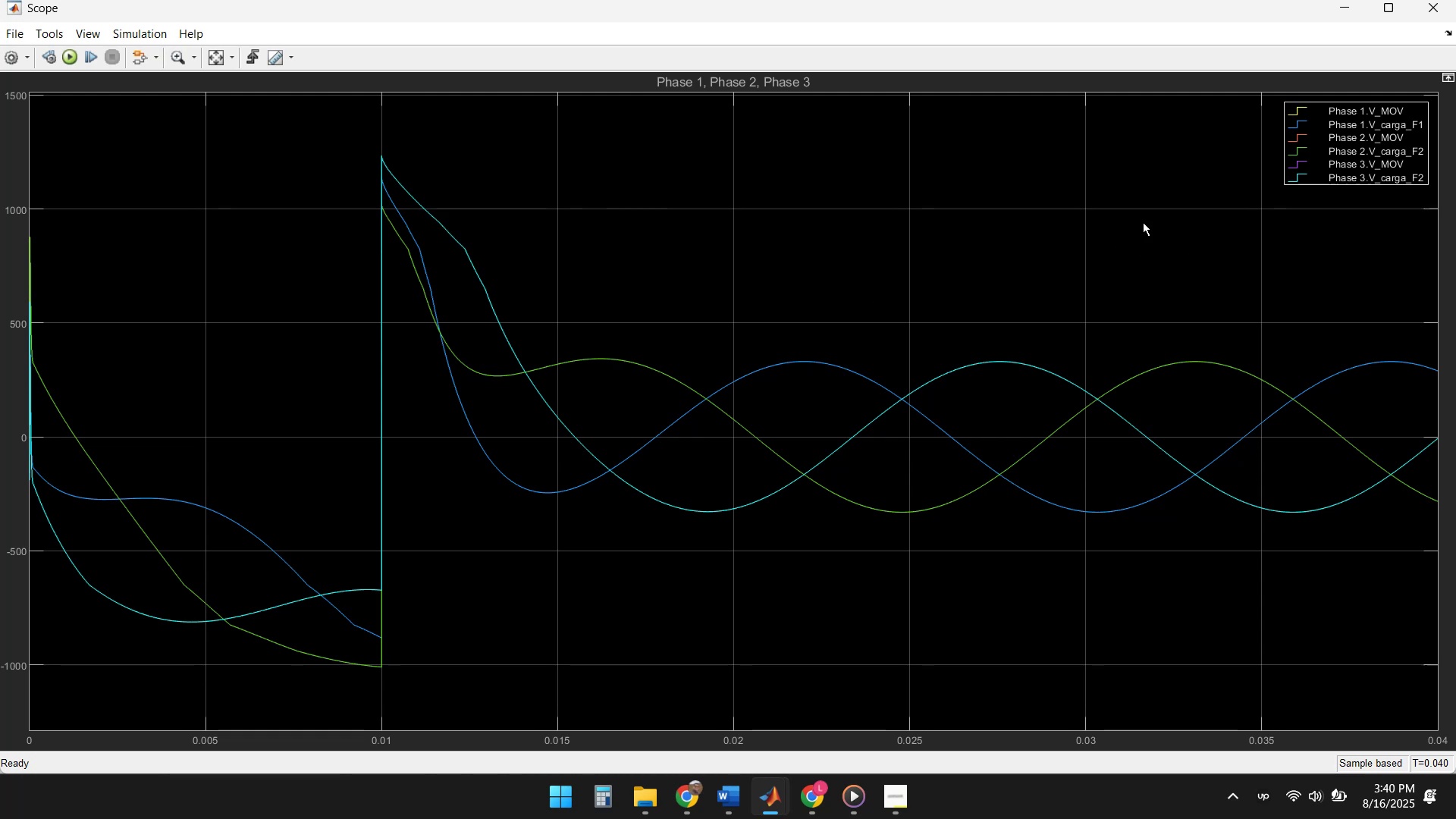 
left_click([1296, 176])
 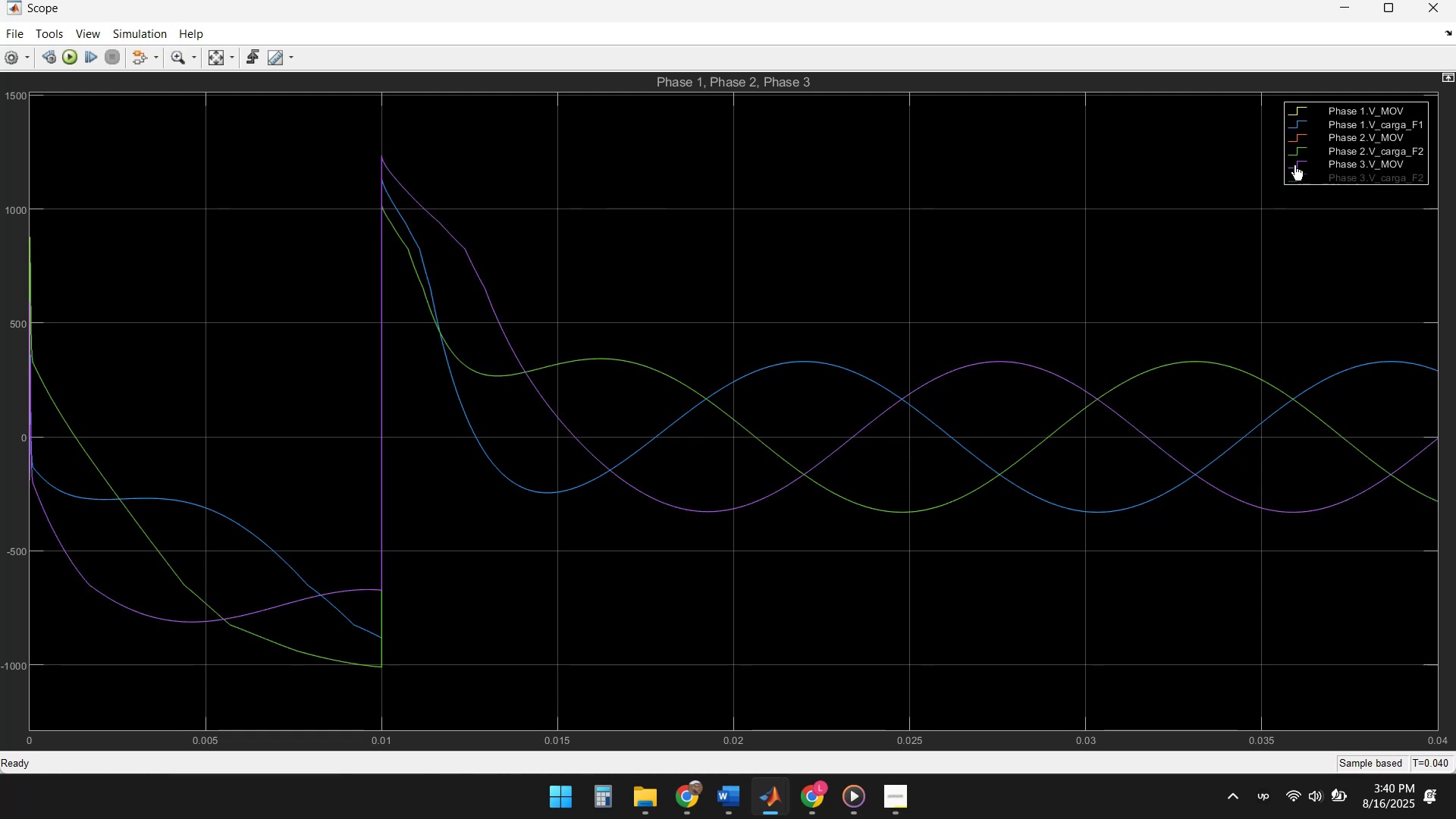 
double_click([1294, 165])
 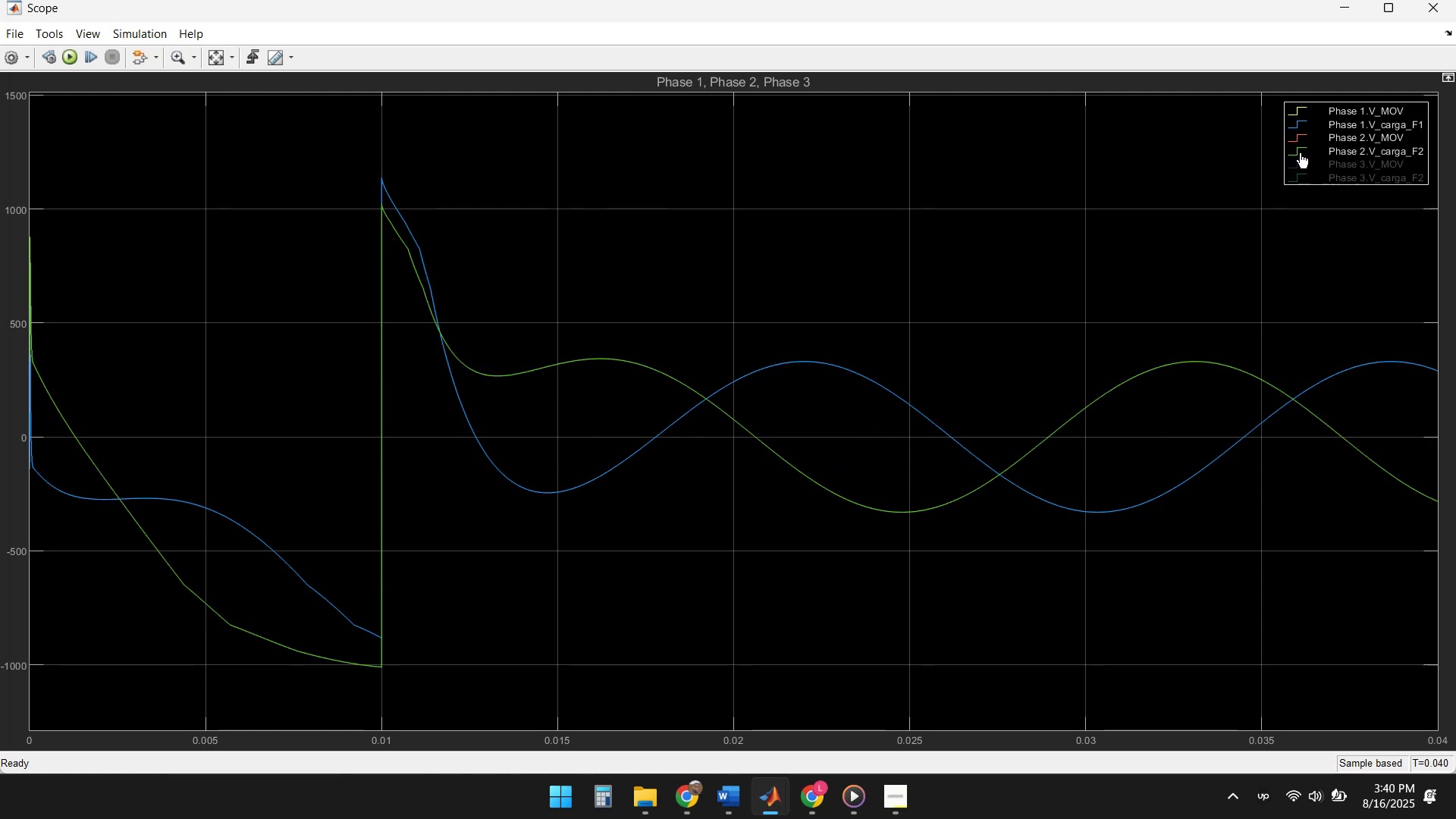 
left_click([1298, 150])
 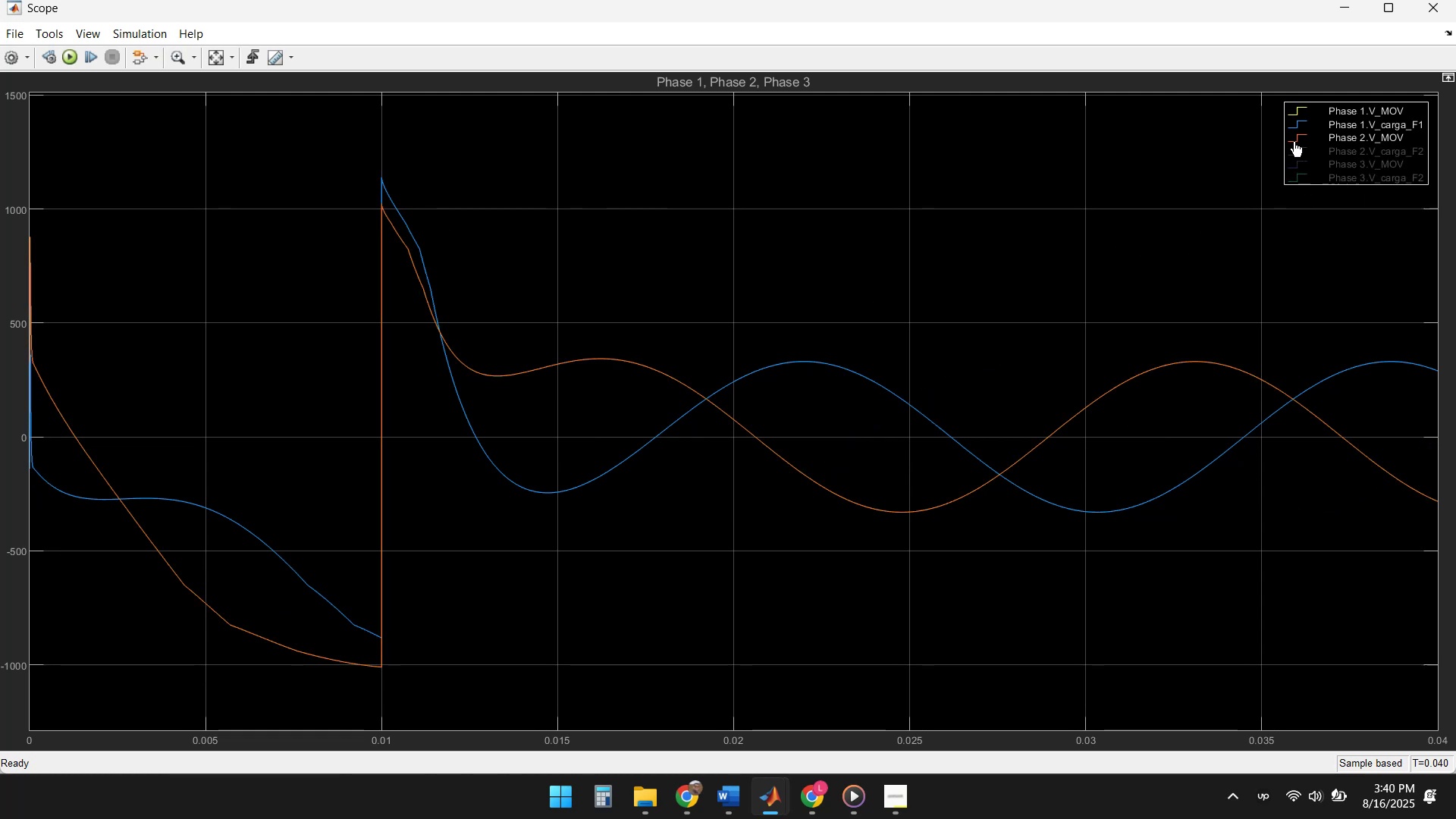 
left_click([1292, 138])
 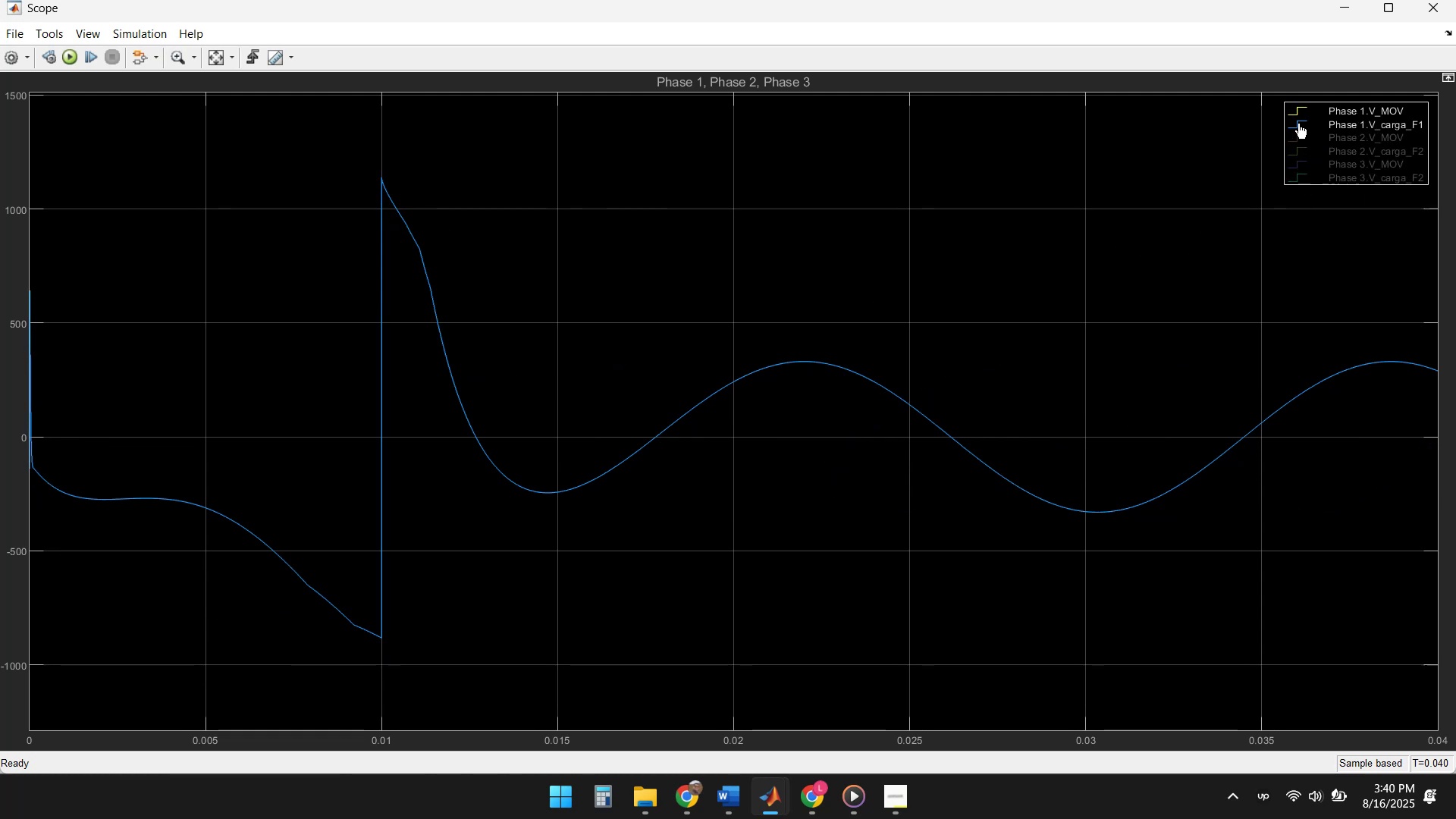 
left_click([1297, 110])
 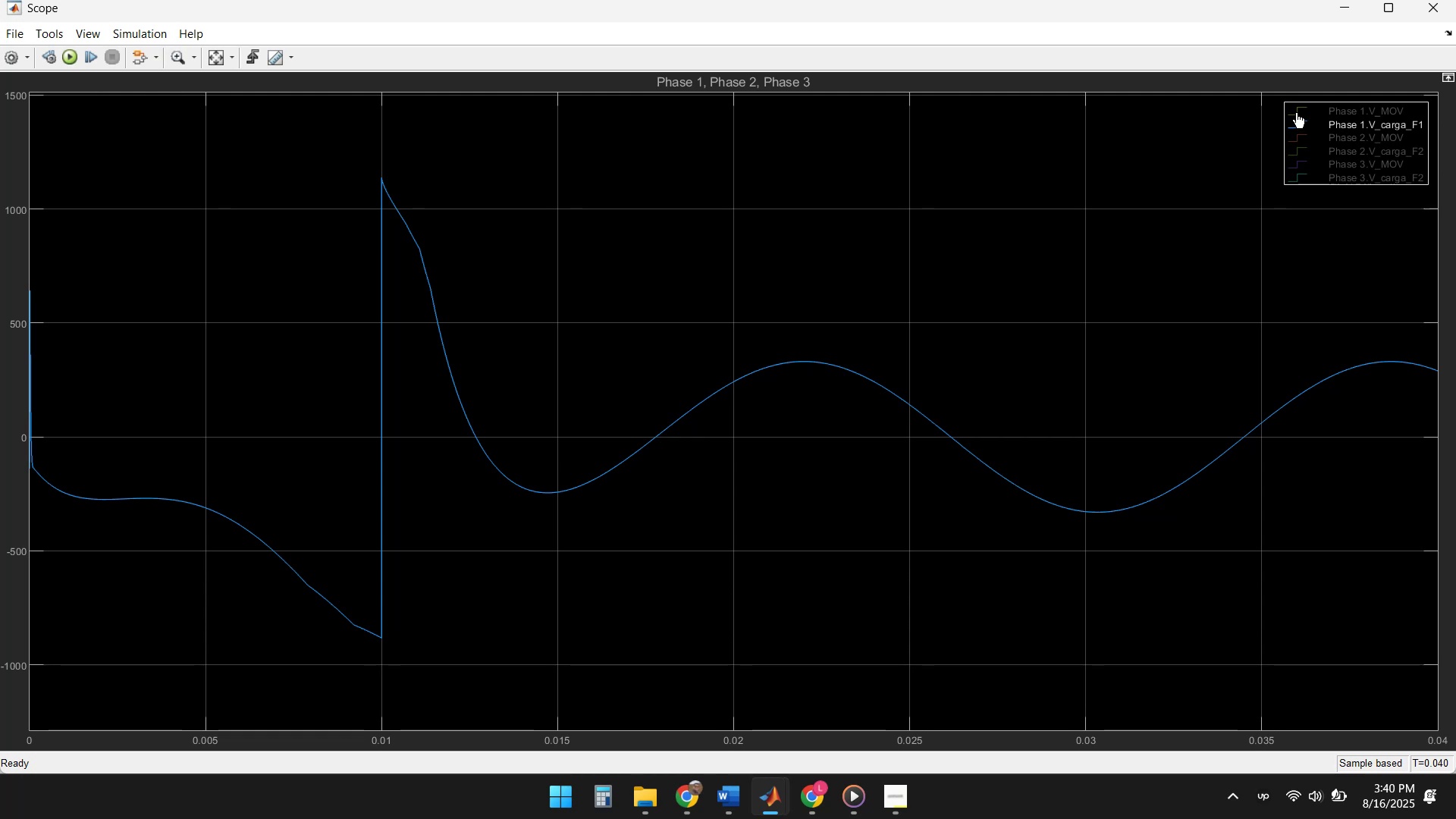 
double_click([1296, 123])
 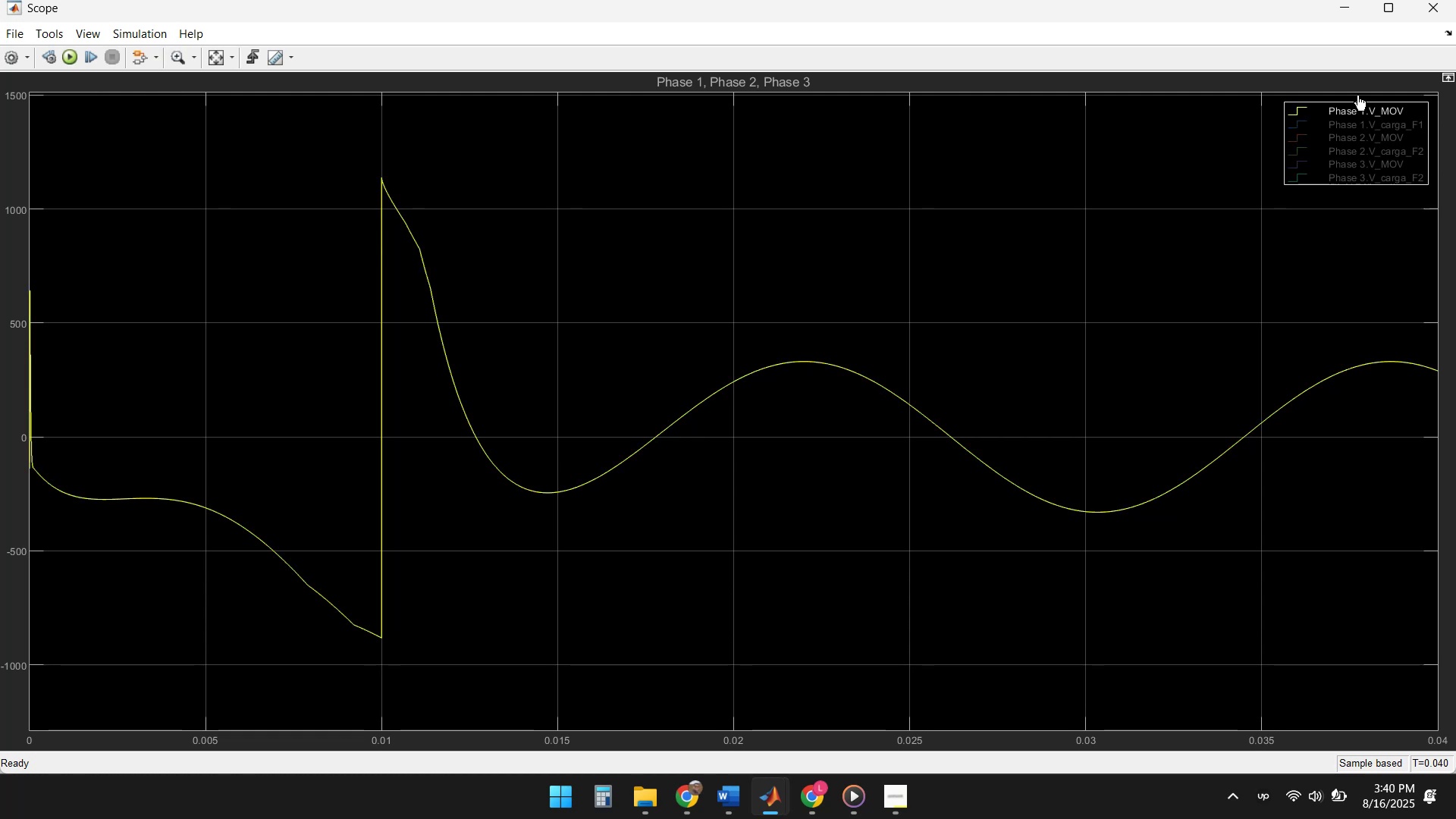 
left_click([1429, 12])
 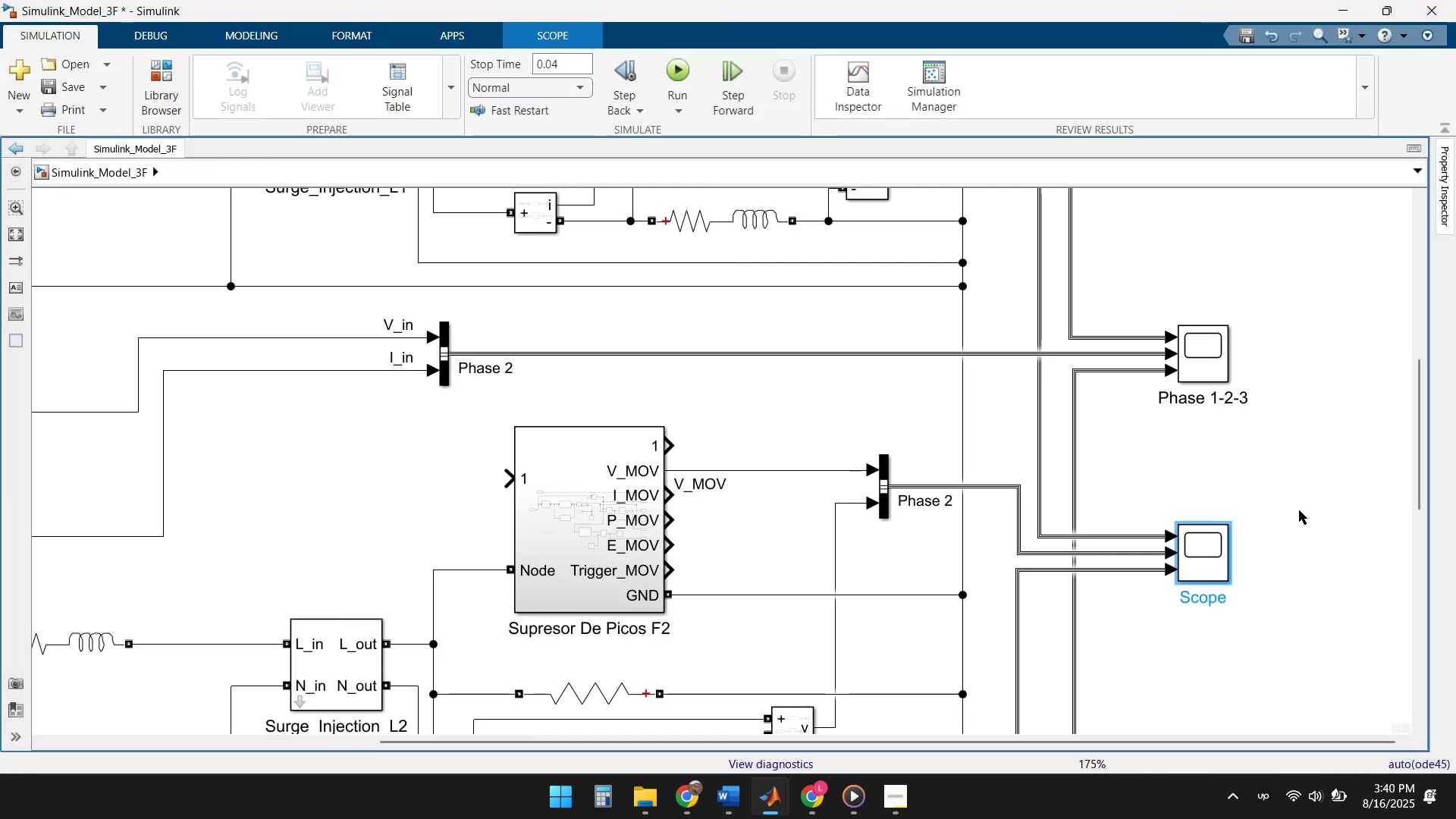 
scroll: coordinate [1162, 438], scroll_direction: down, amount: 4.0
 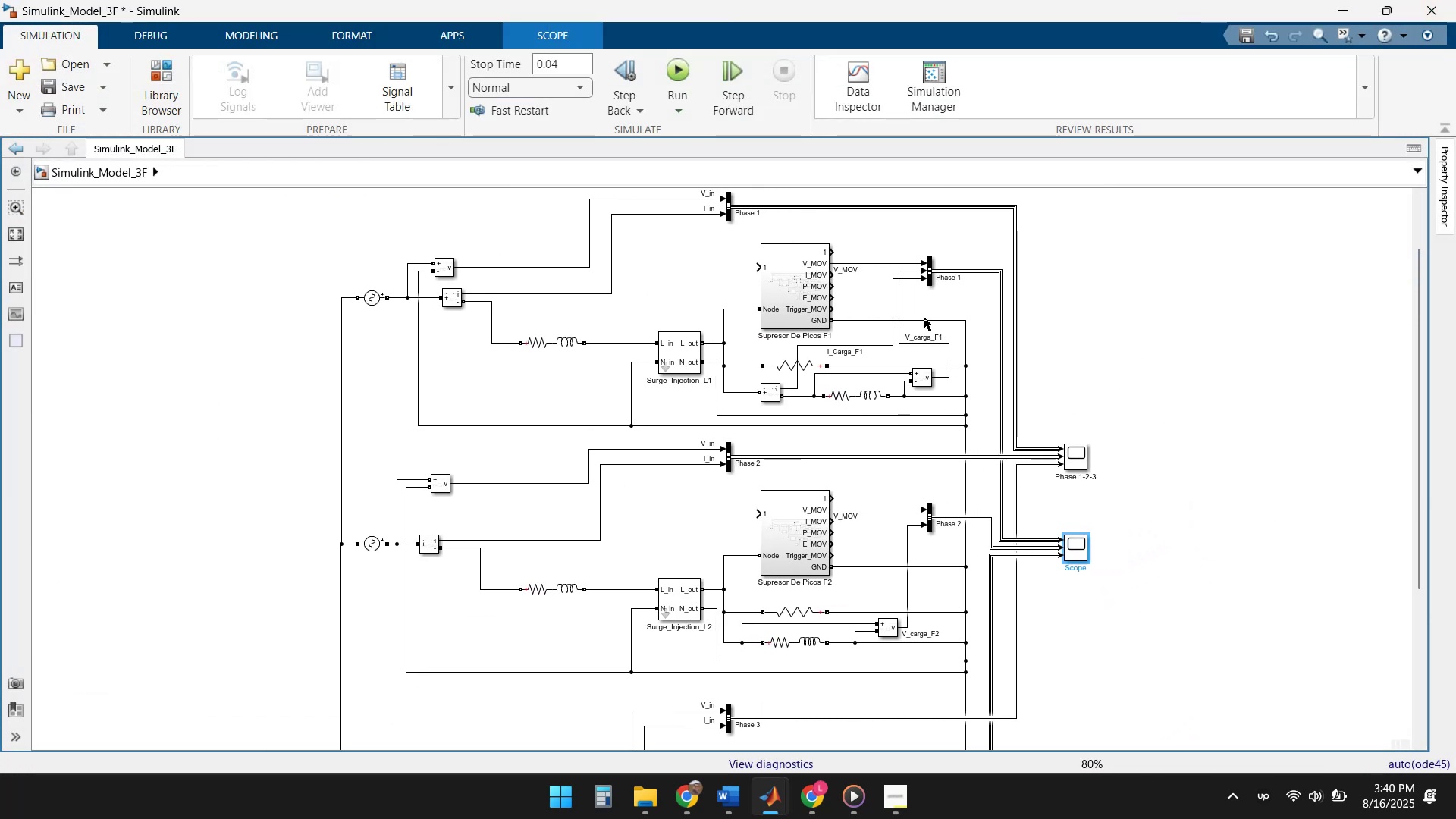 
scroll: coordinate [877, 310], scroll_direction: up, amount: 4.0
 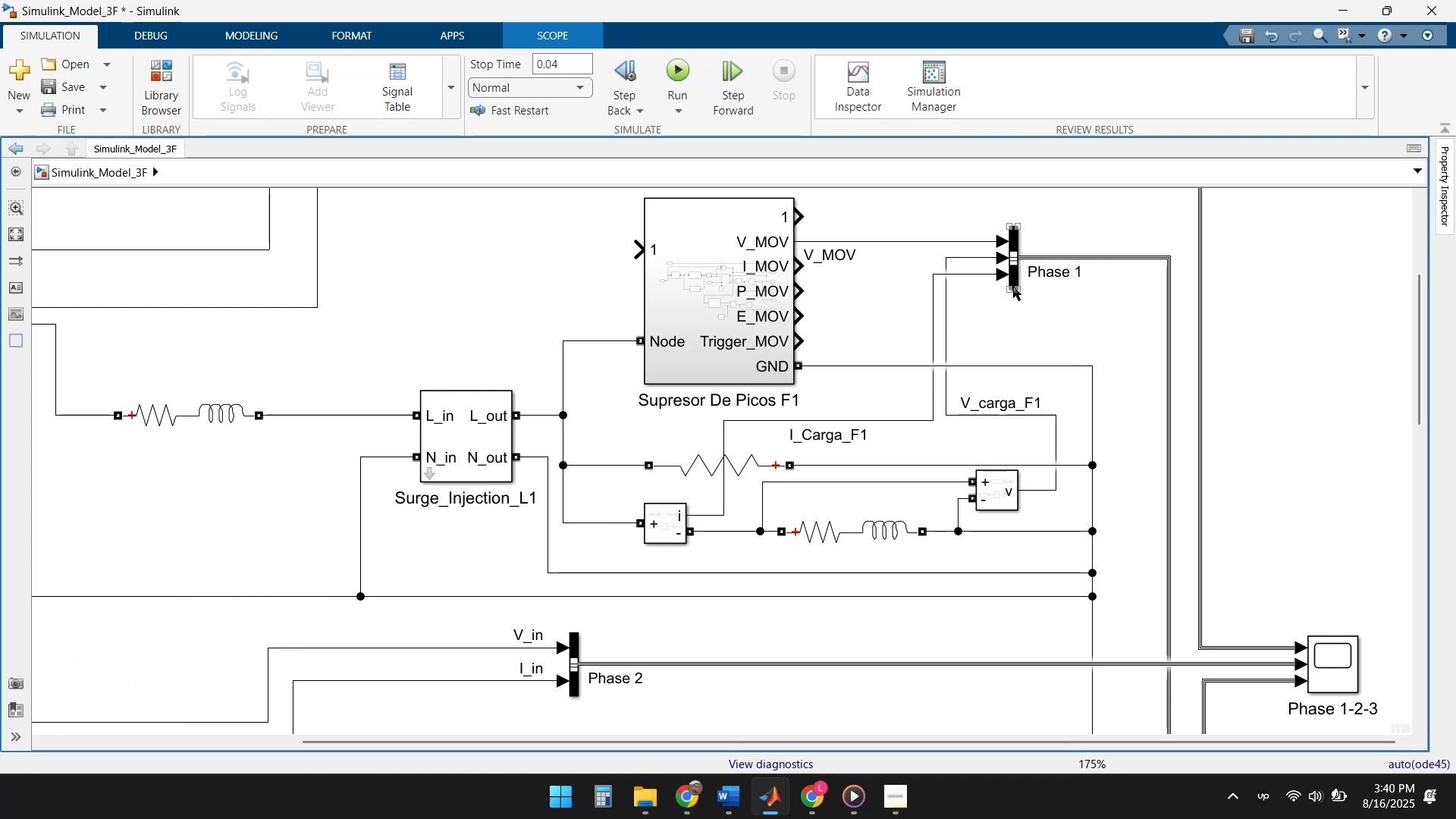 
double_click([1016, 280])
 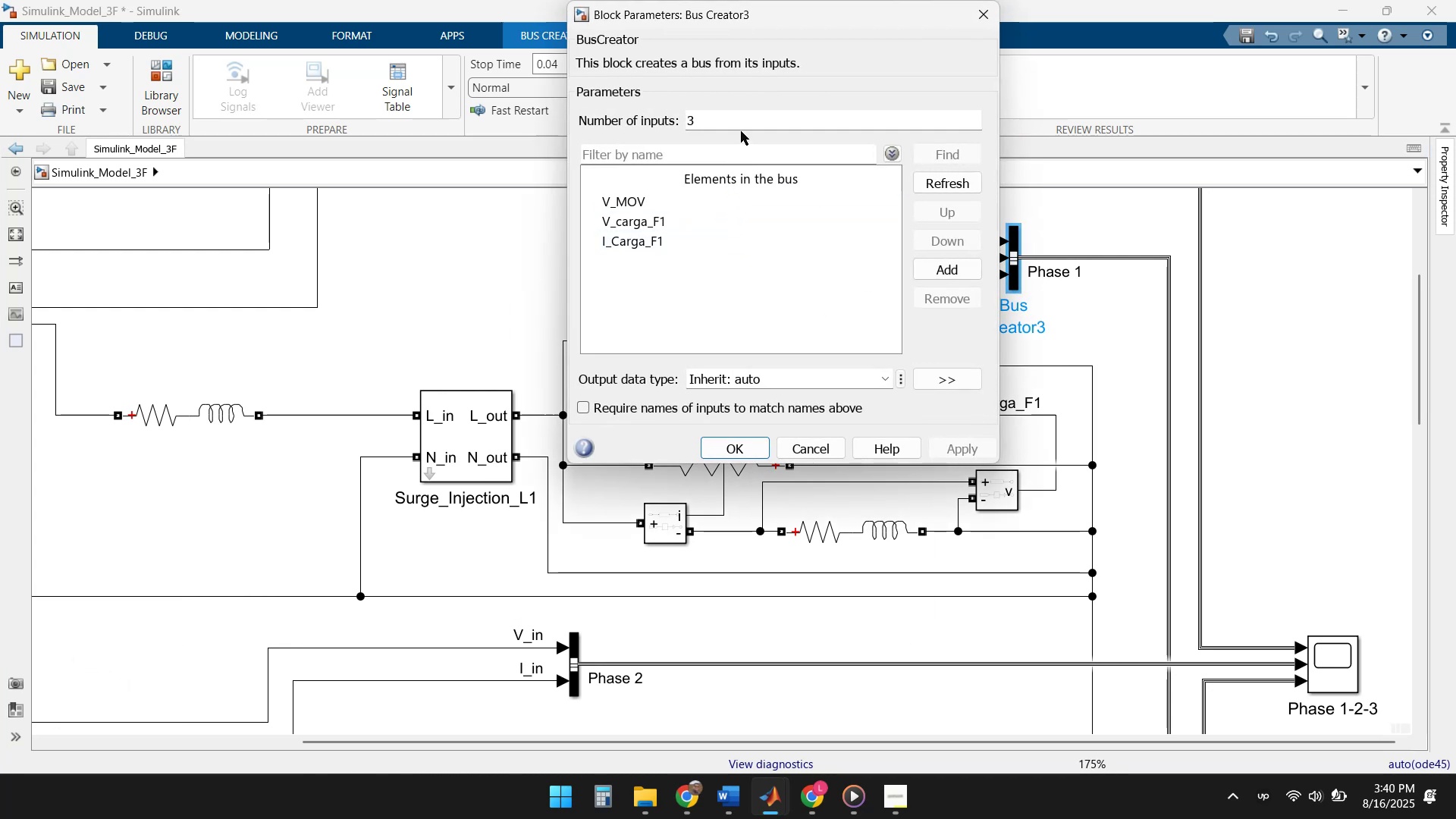 
left_click([741, 123])
 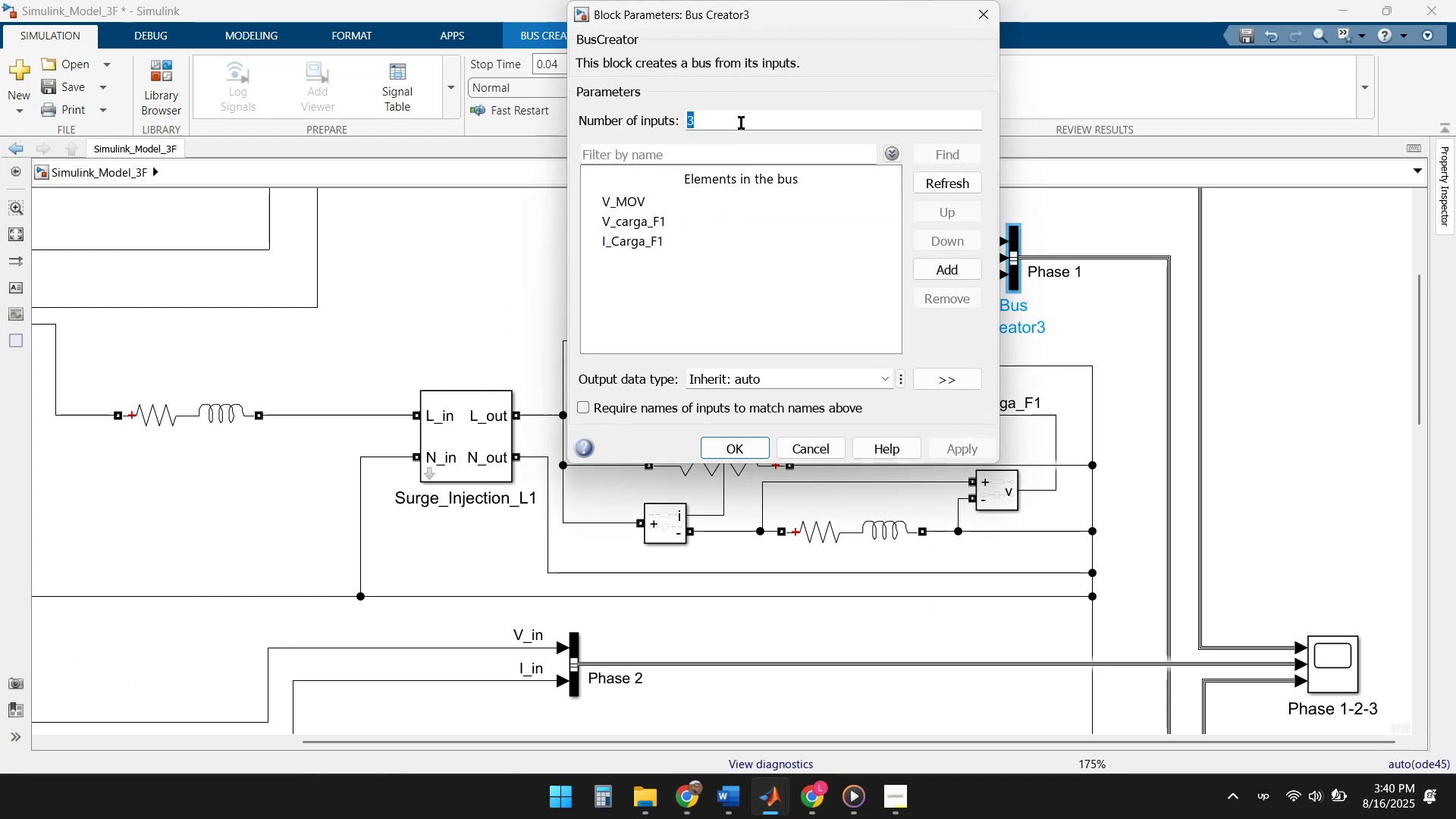 
key(4)
 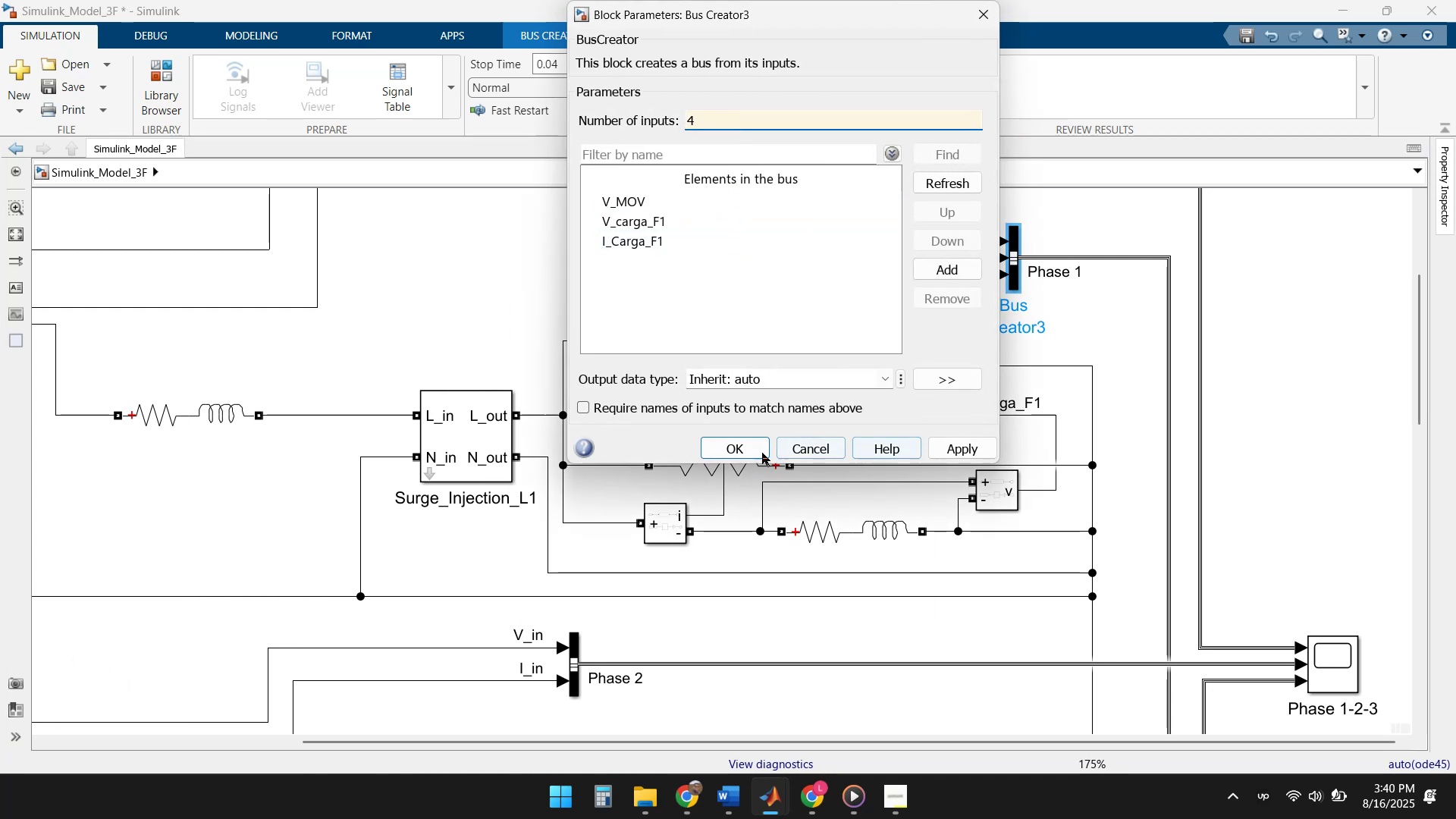 
left_click([730, 449])
 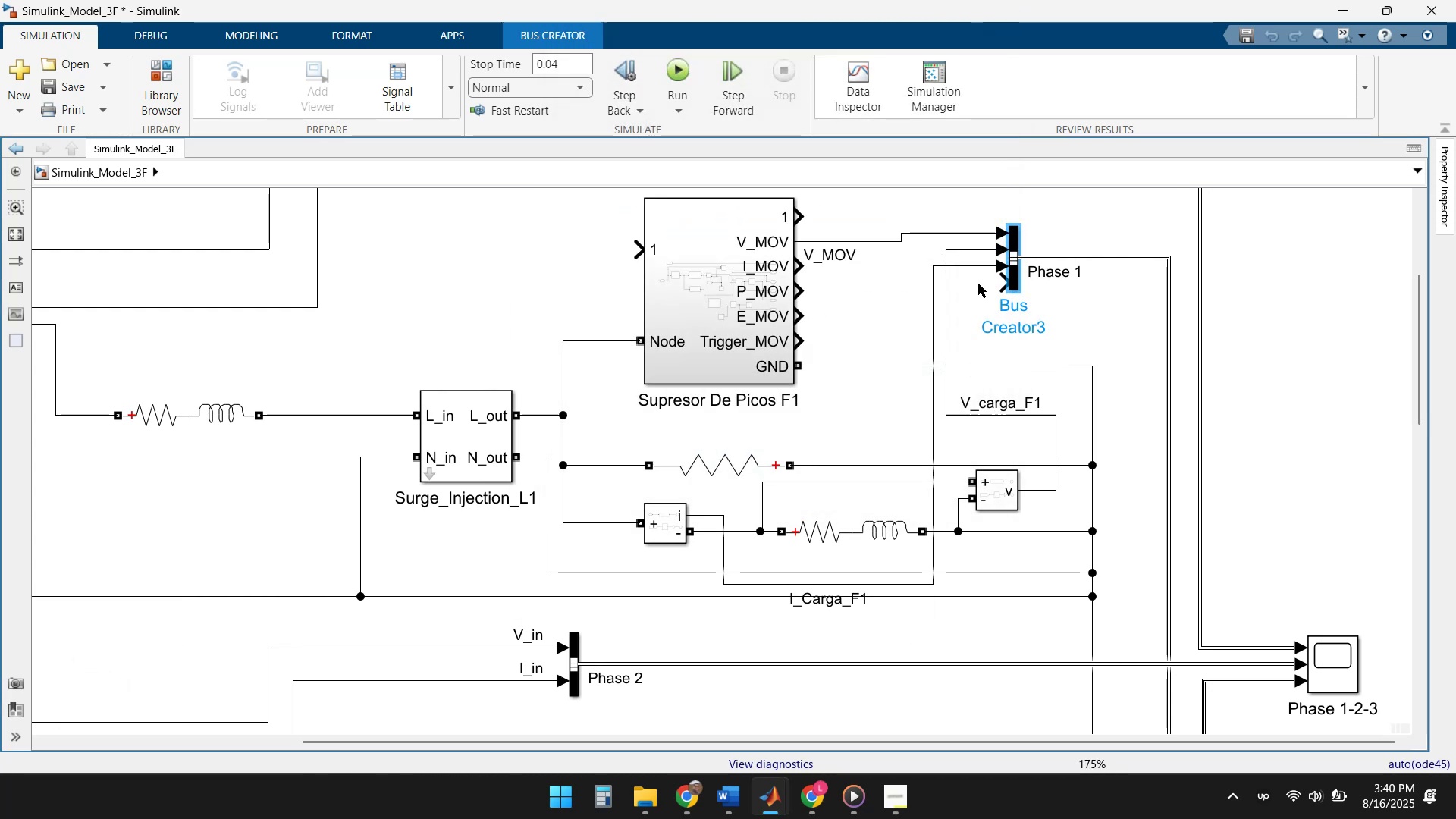 
left_click_drag(start_coordinate=[983, 268], to_coordinate=[1005, 291])
 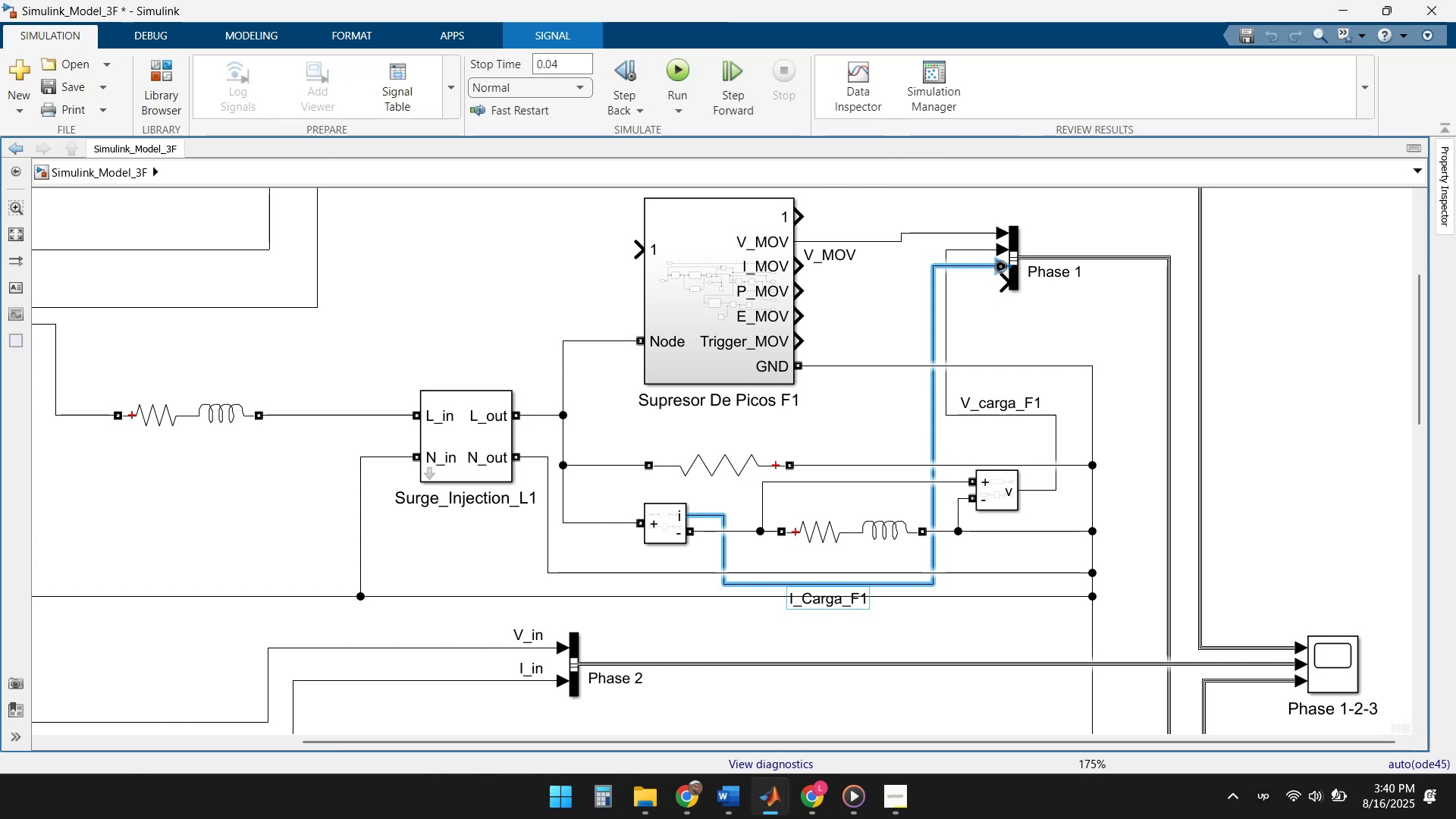 
left_click_drag(start_coordinate=[1002, 265], to_coordinate=[999, 284])
 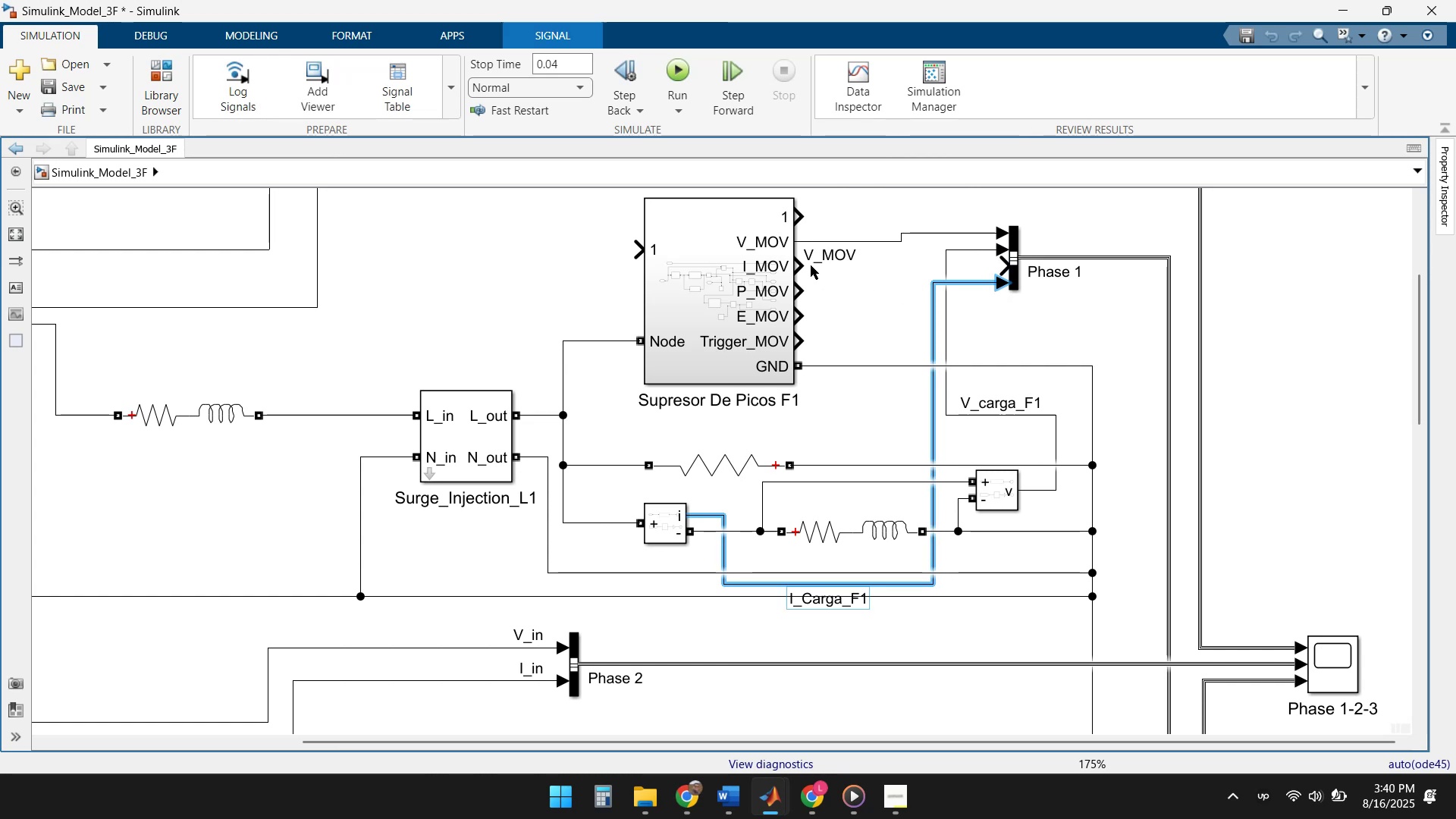 
left_click_drag(start_coordinate=[802, 264], to_coordinate=[1011, 265])
 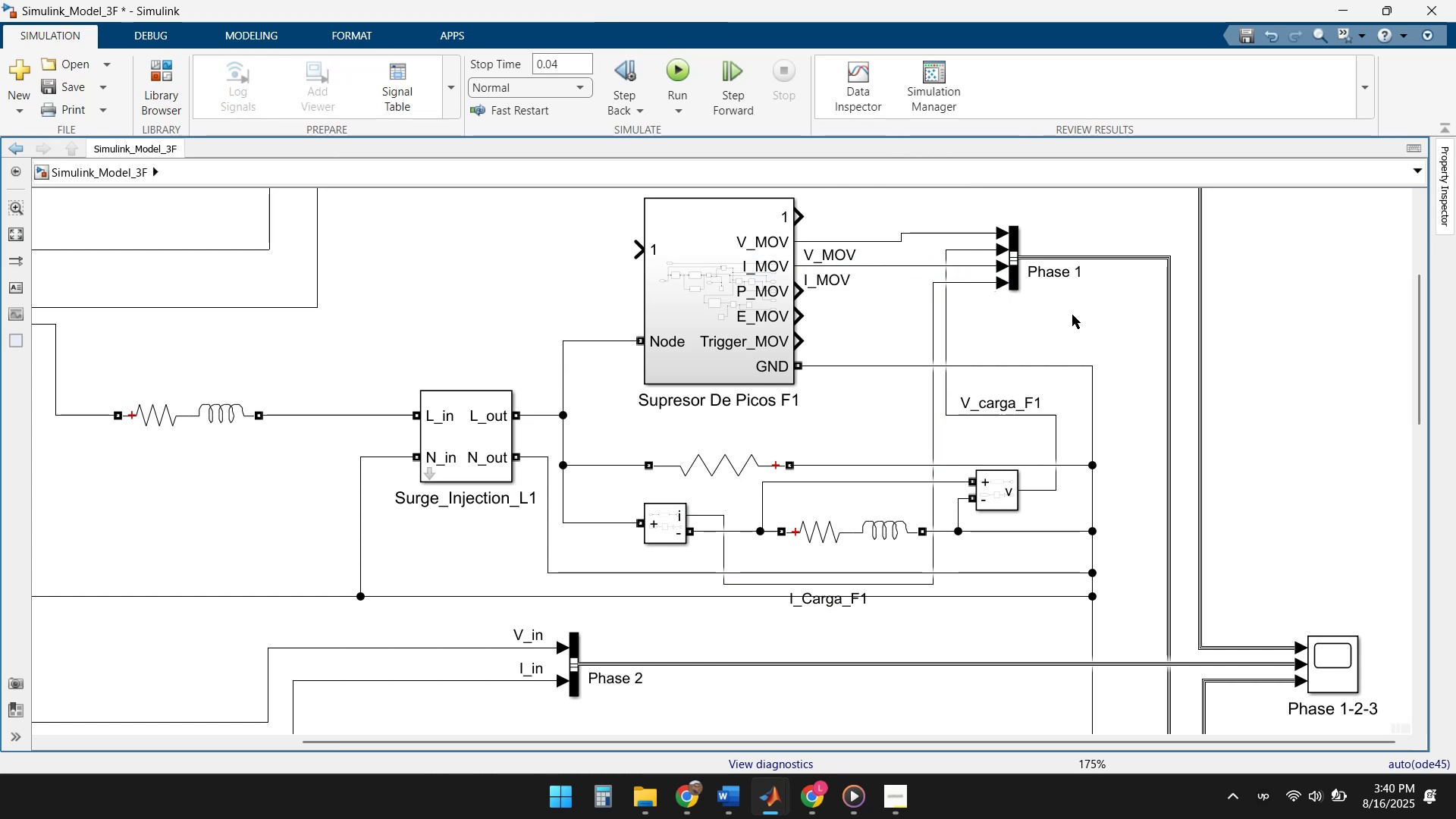 
left_click([1072, 315])
 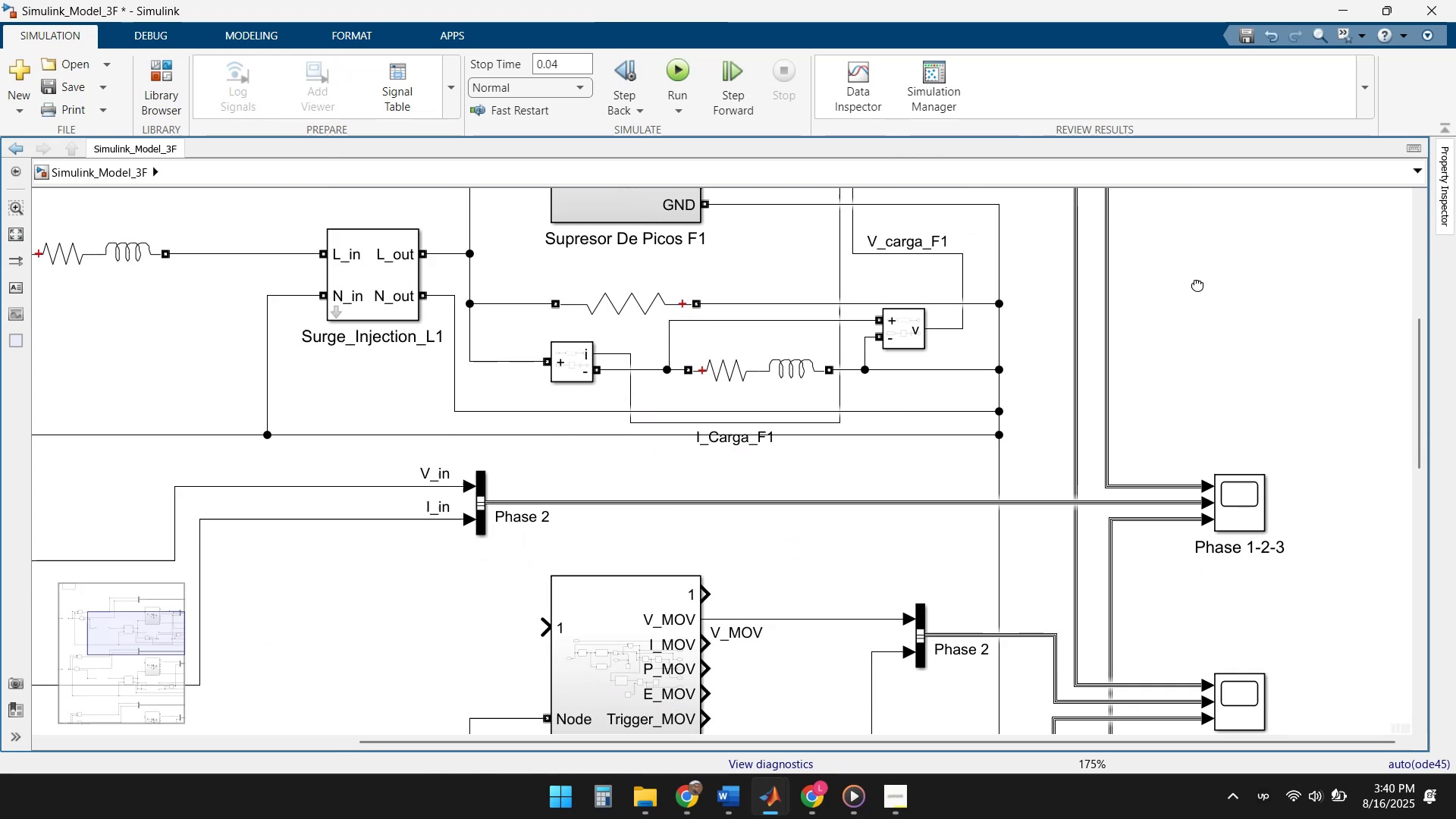 
scroll: coordinate [1191, 316], scroll_direction: down, amount: 1.0
 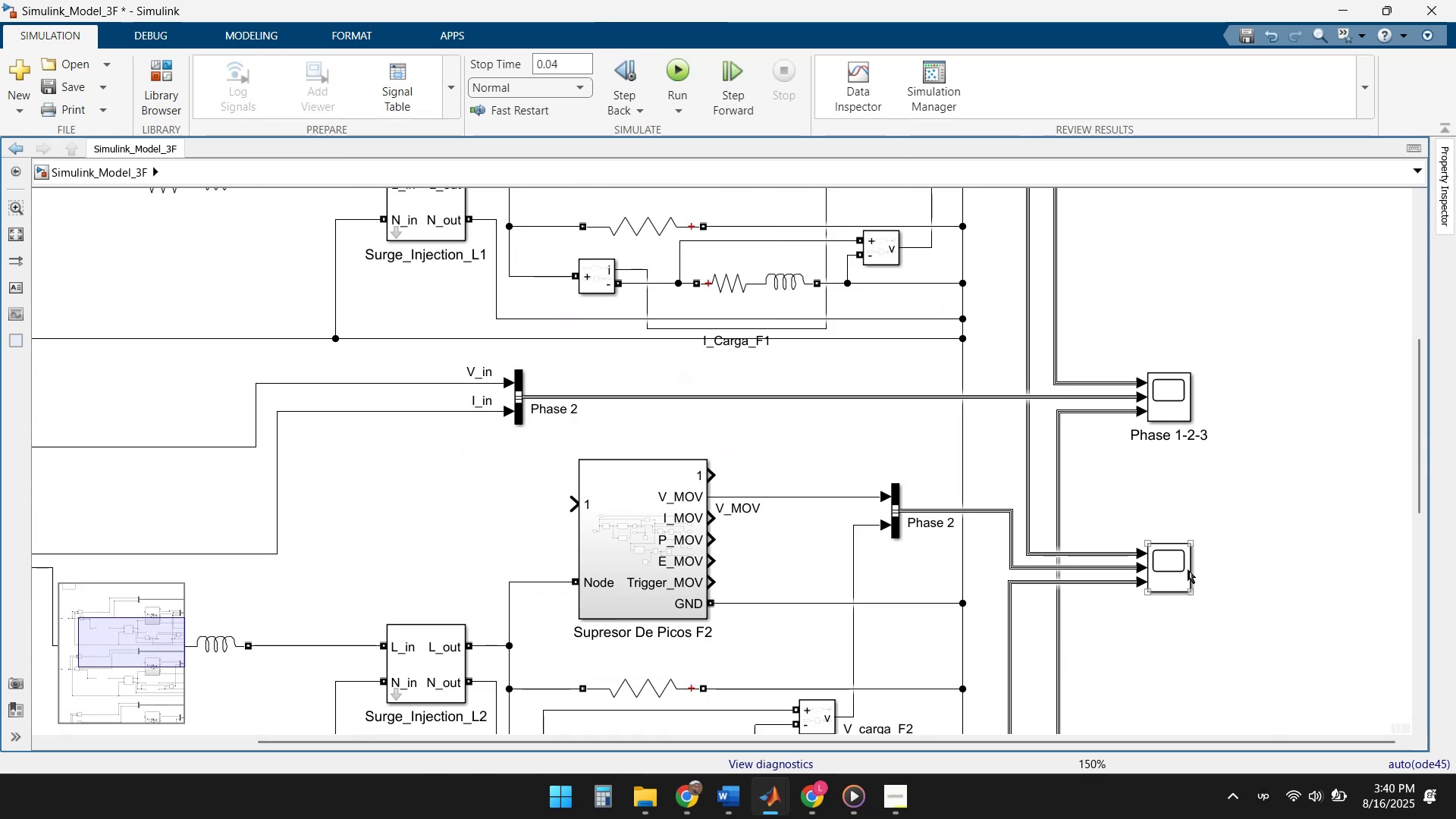 
double_click([1175, 570])
 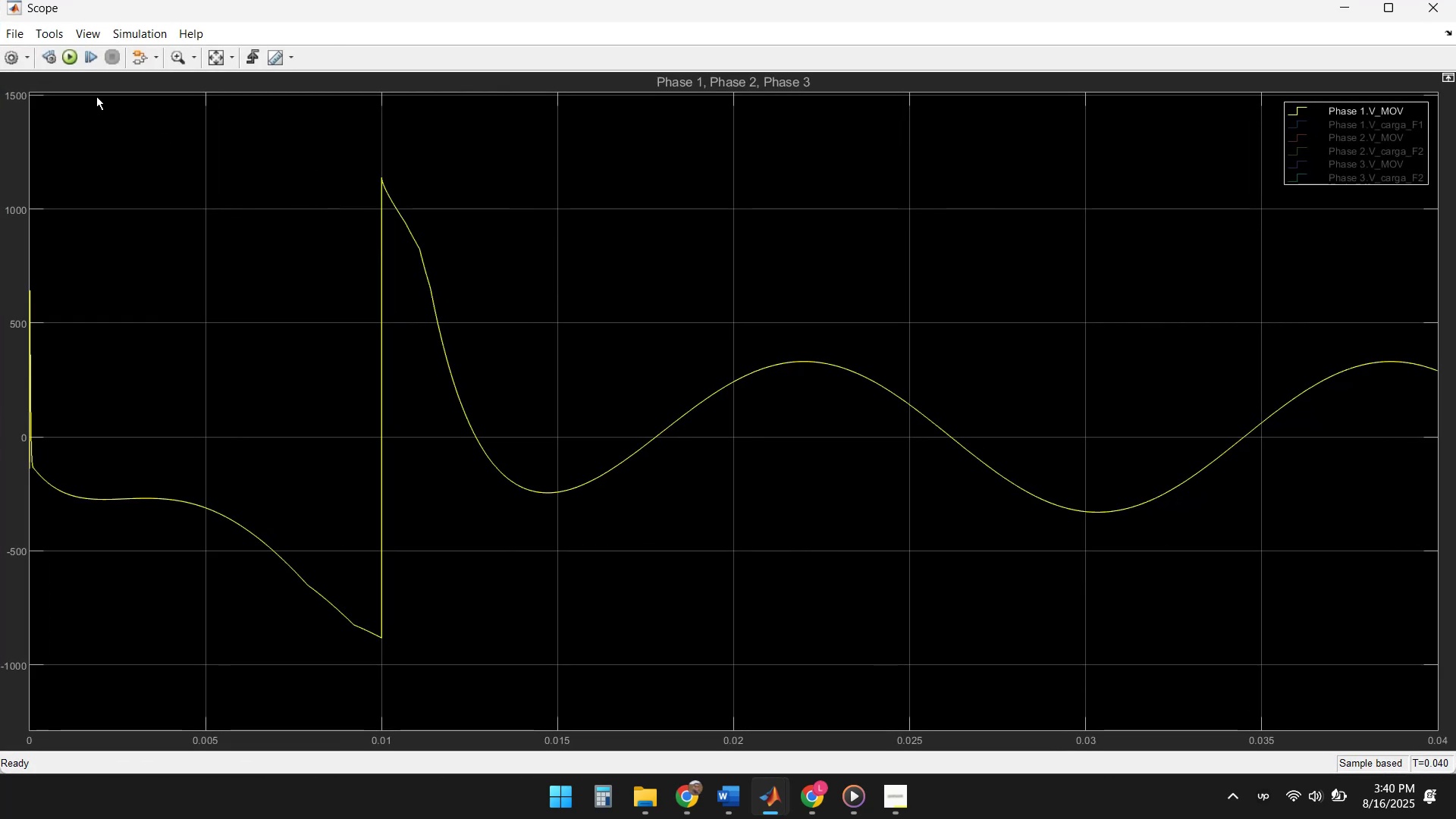 
left_click([64, 58])
 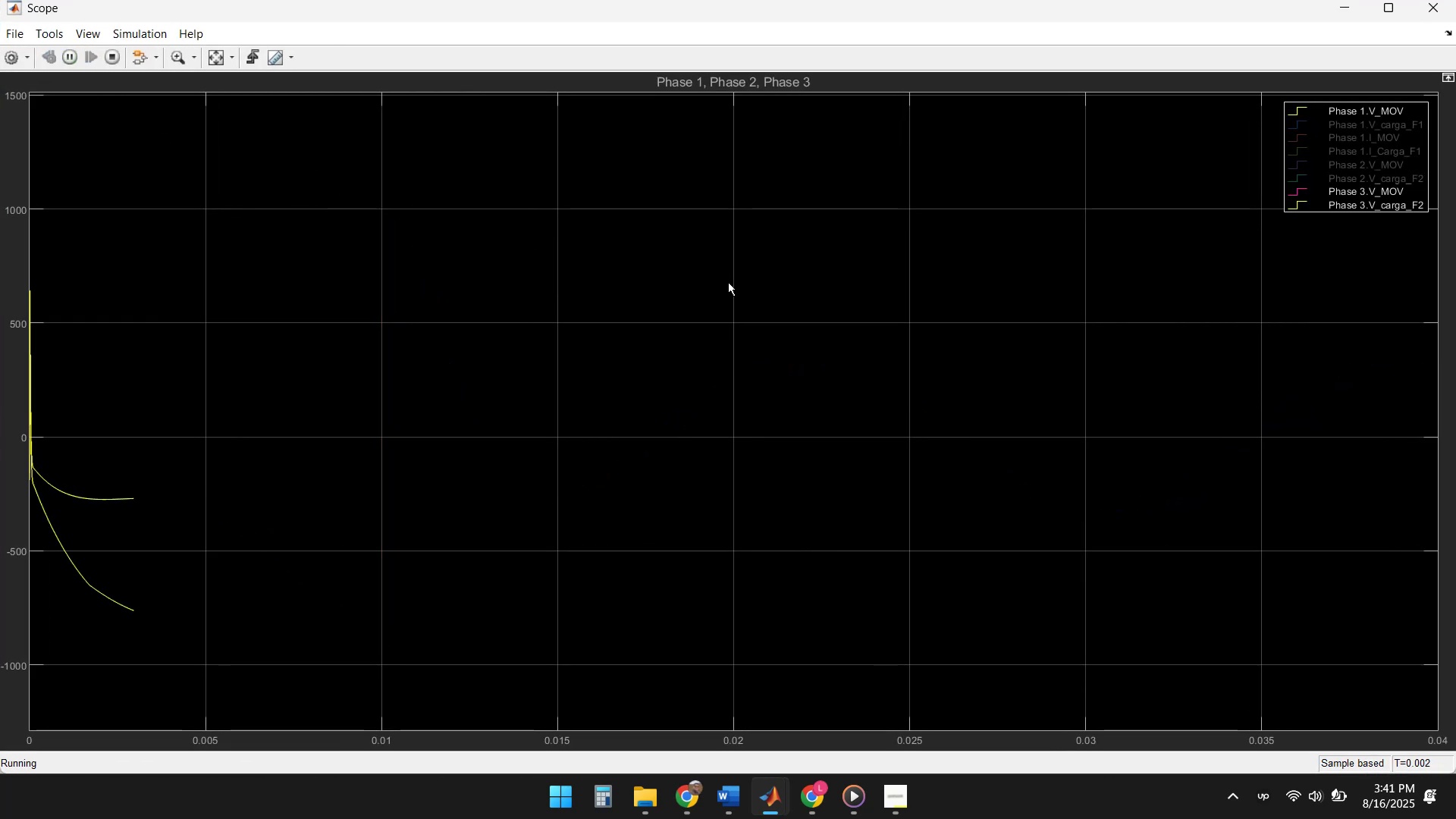 
wait(10.95)
 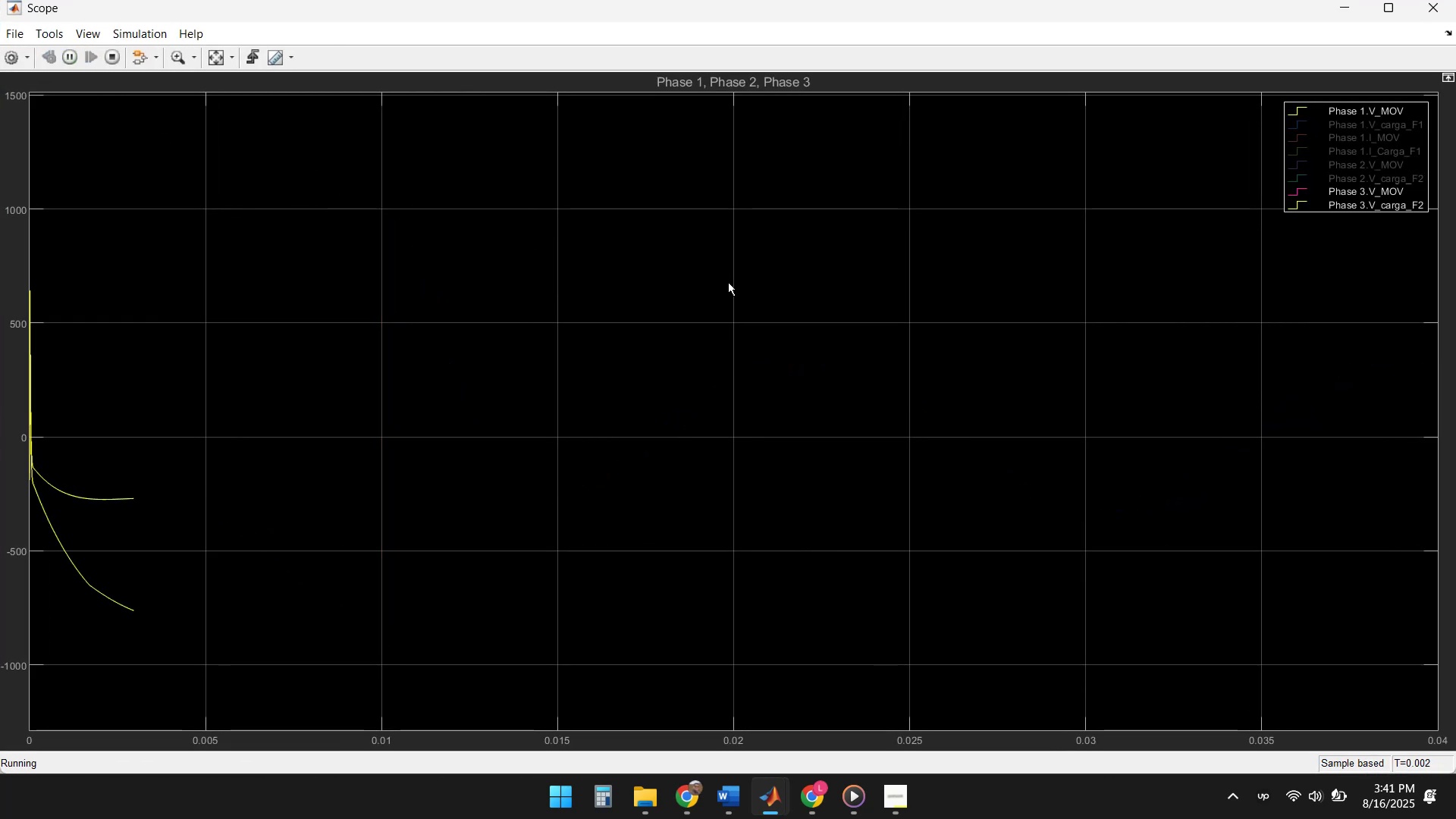 
left_click([1299, 125])
 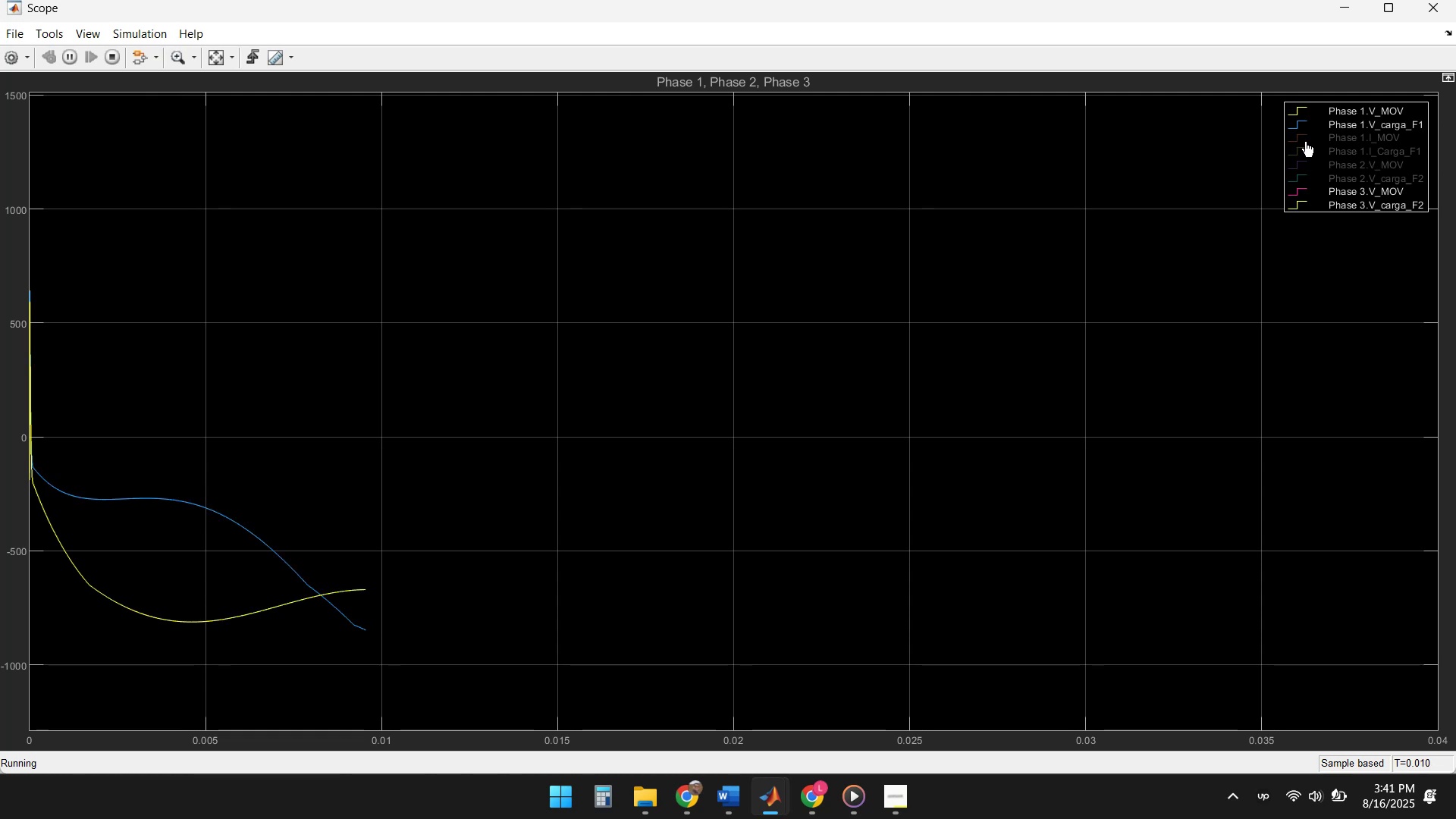 
left_click([1296, 139])
 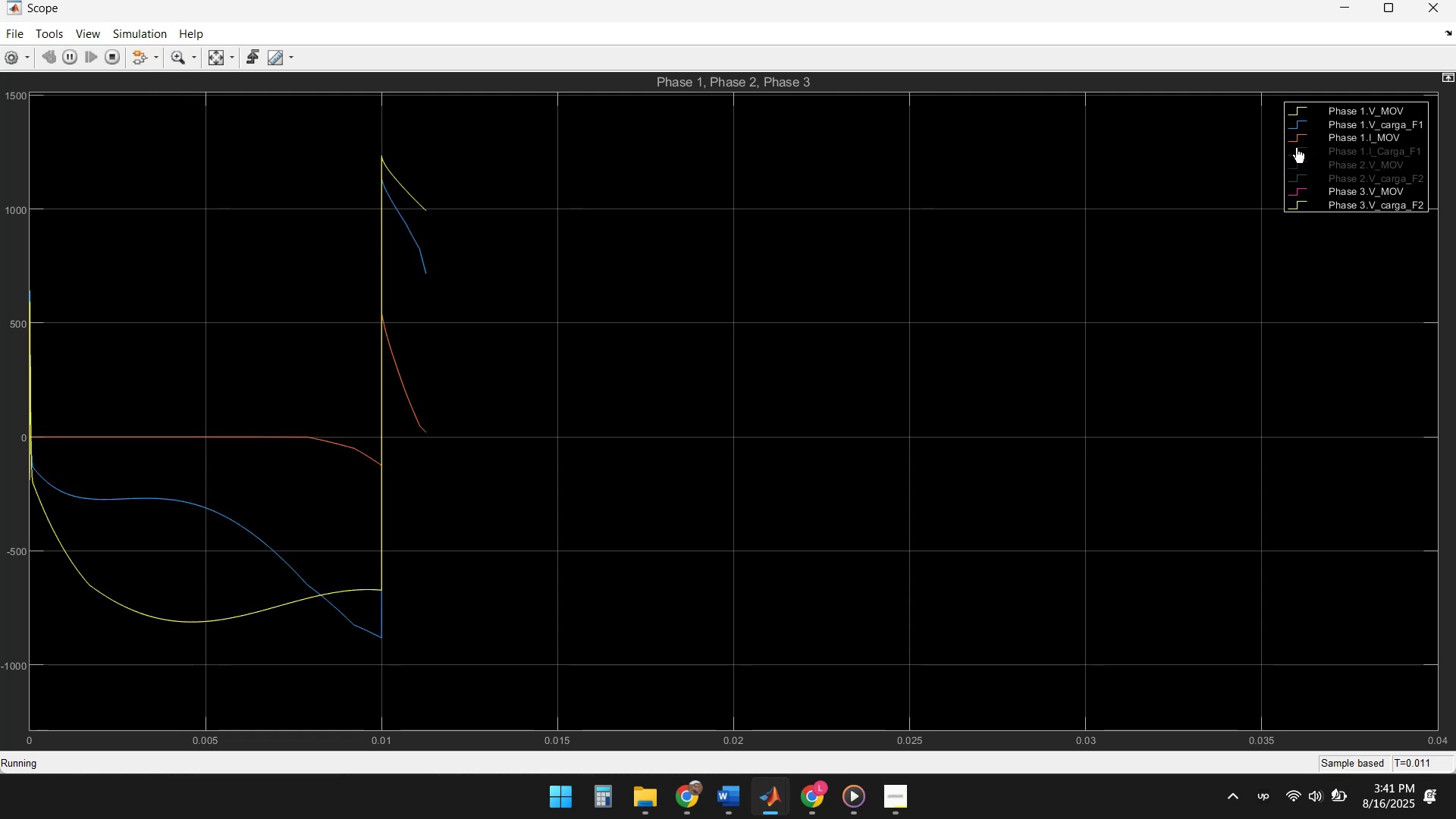 
left_click([1296, 152])
 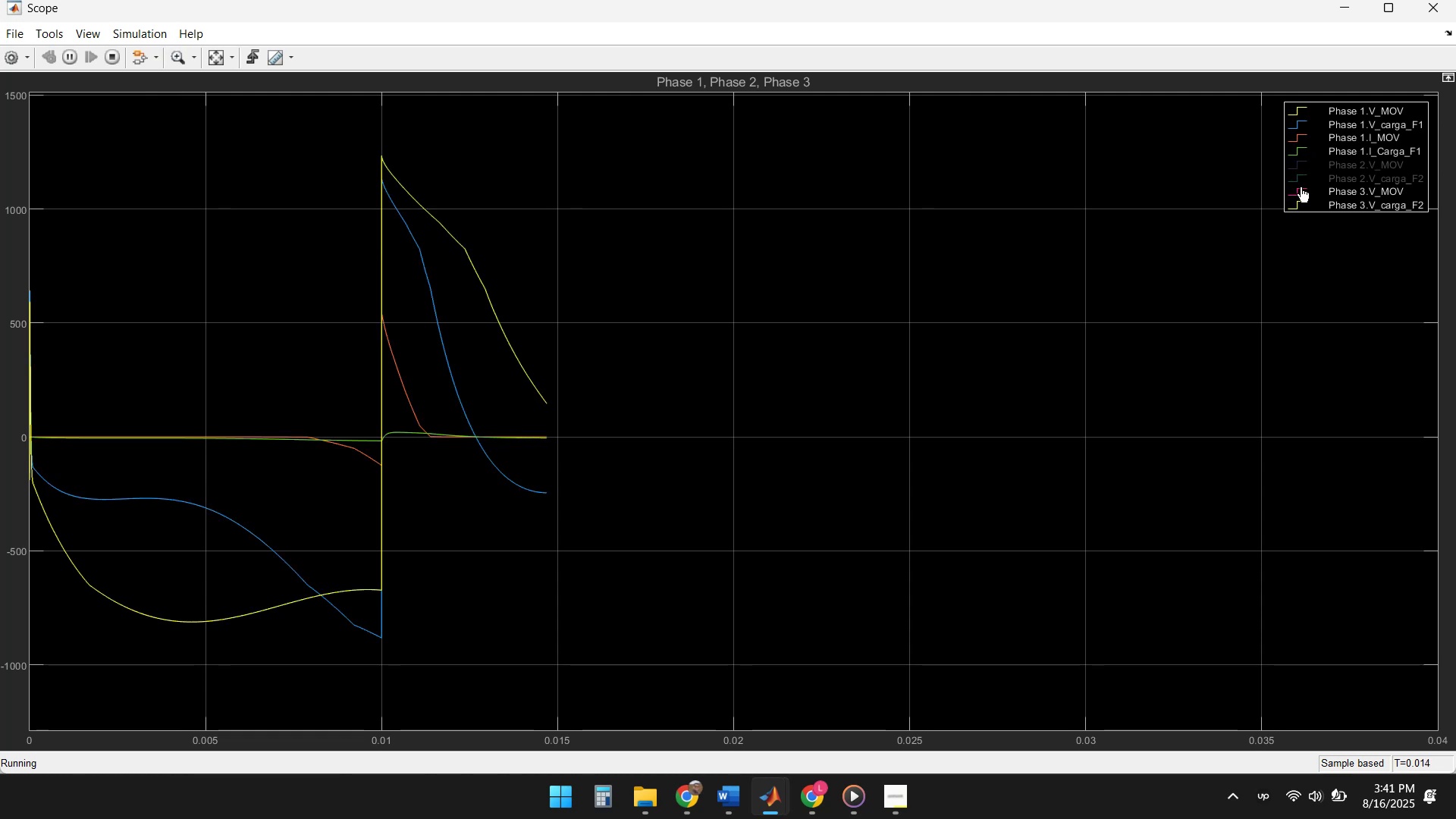 
left_click([1301, 187])
 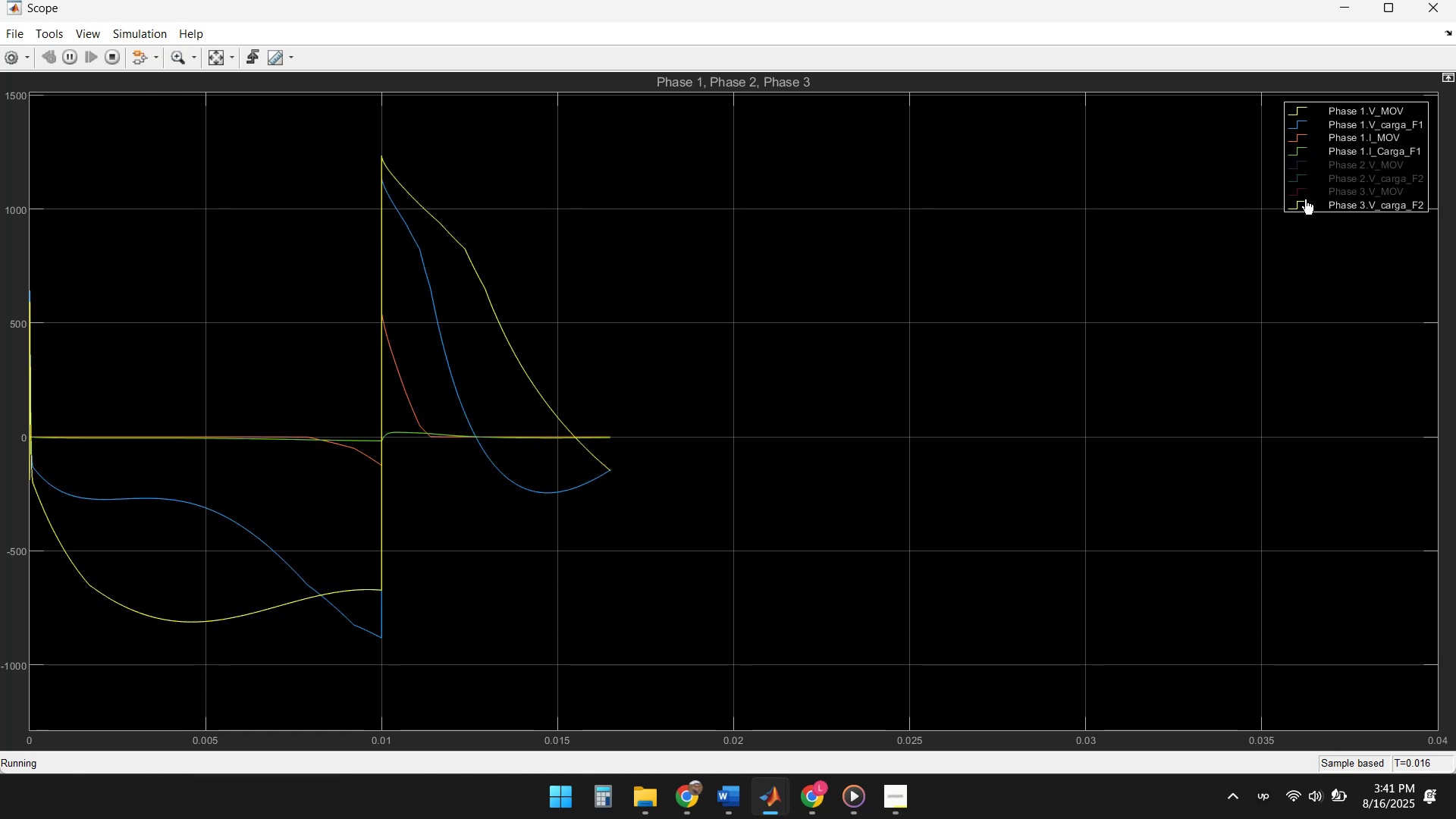 
left_click([1299, 199])
 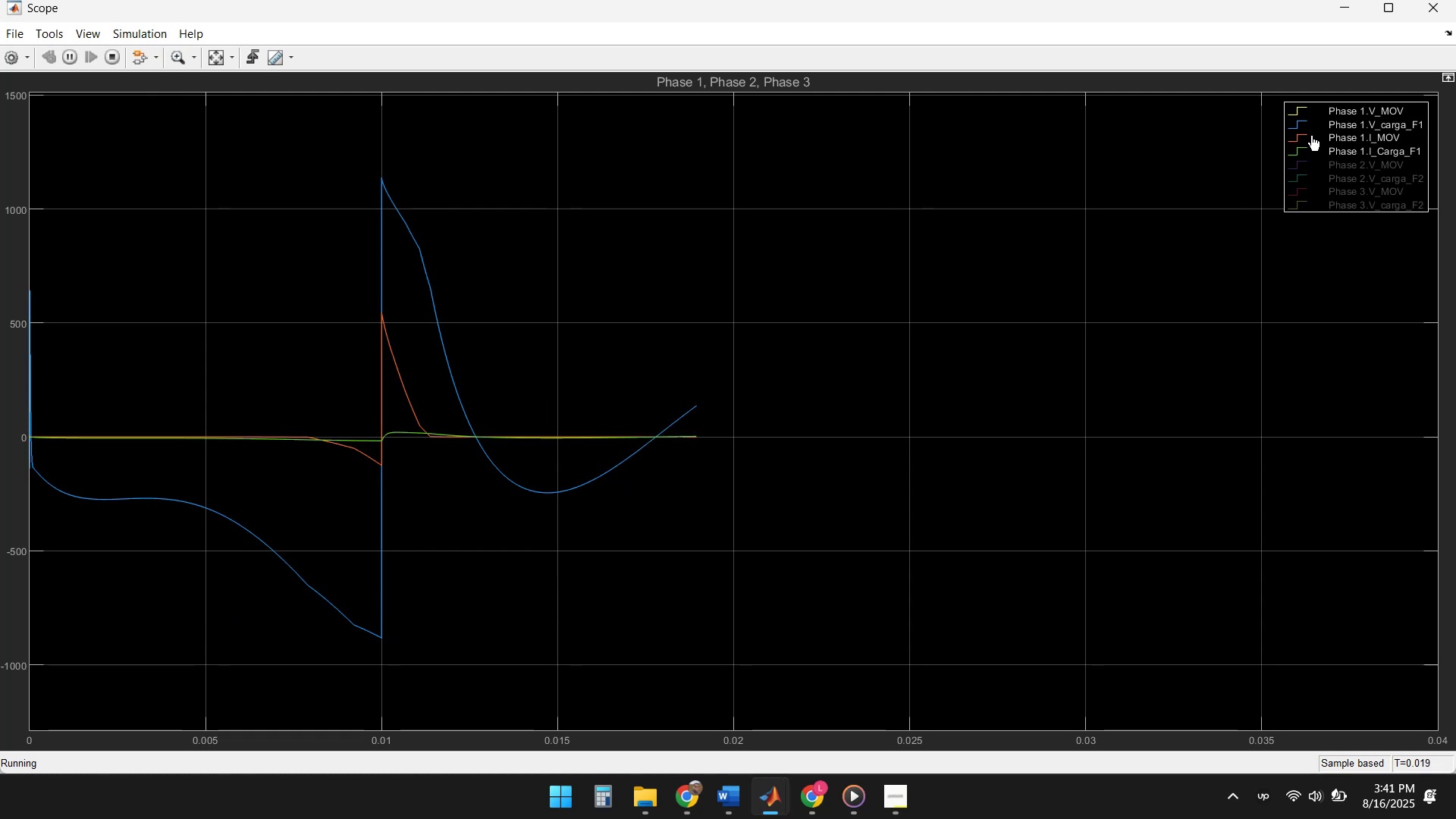 
left_click([1296, 107])
 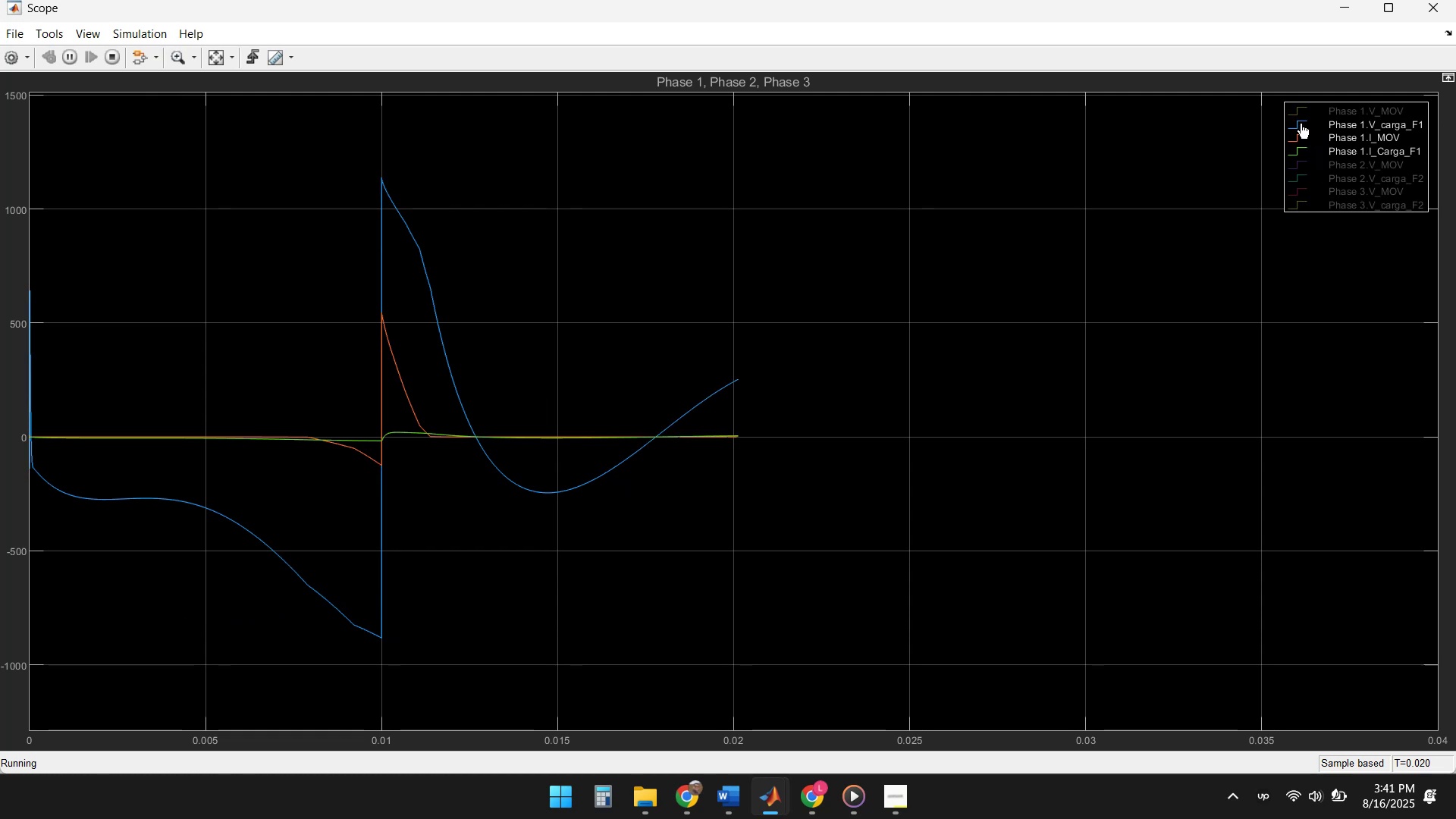 
left_click([1301, 124])
 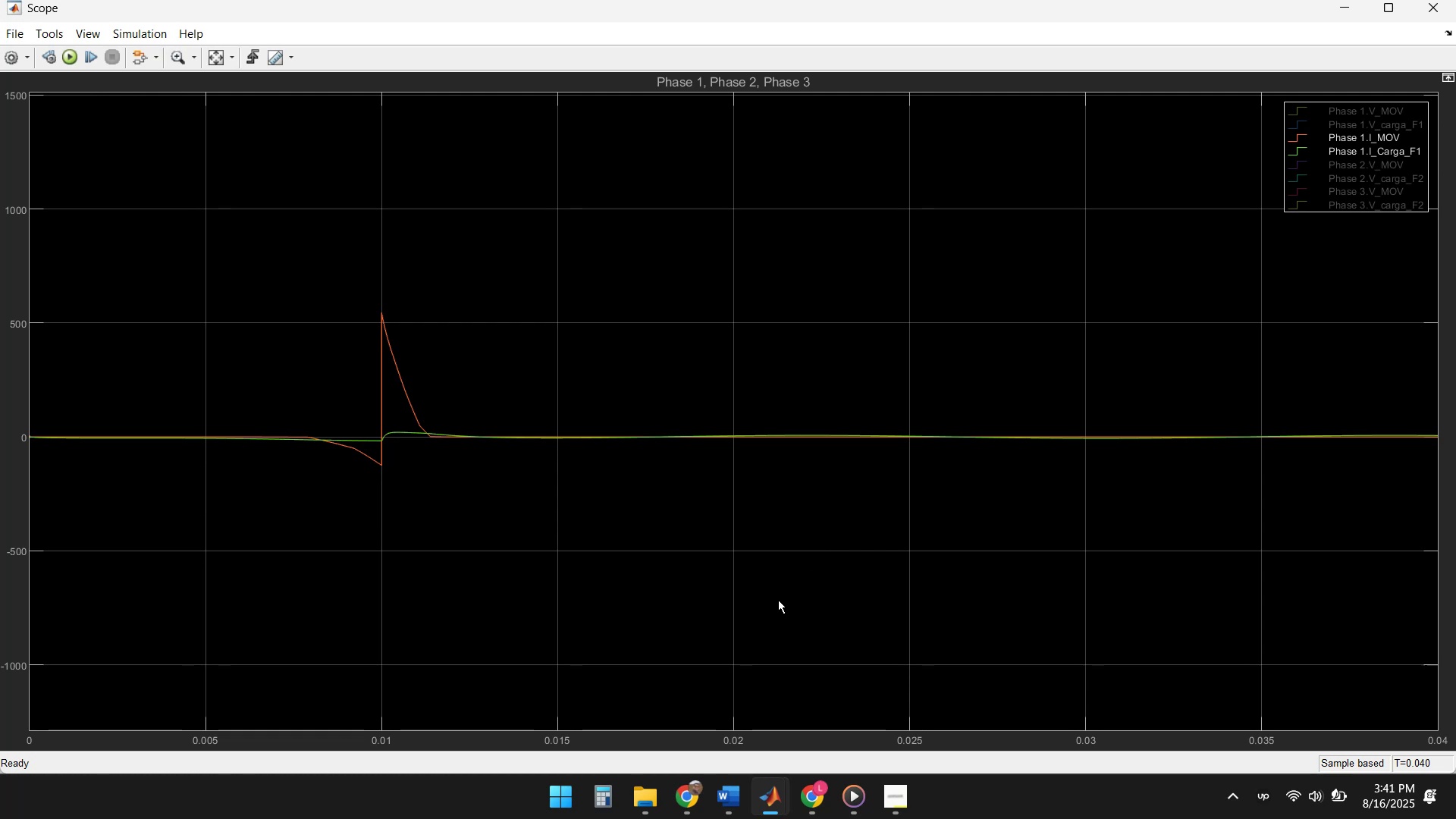 
wait(34.54)
 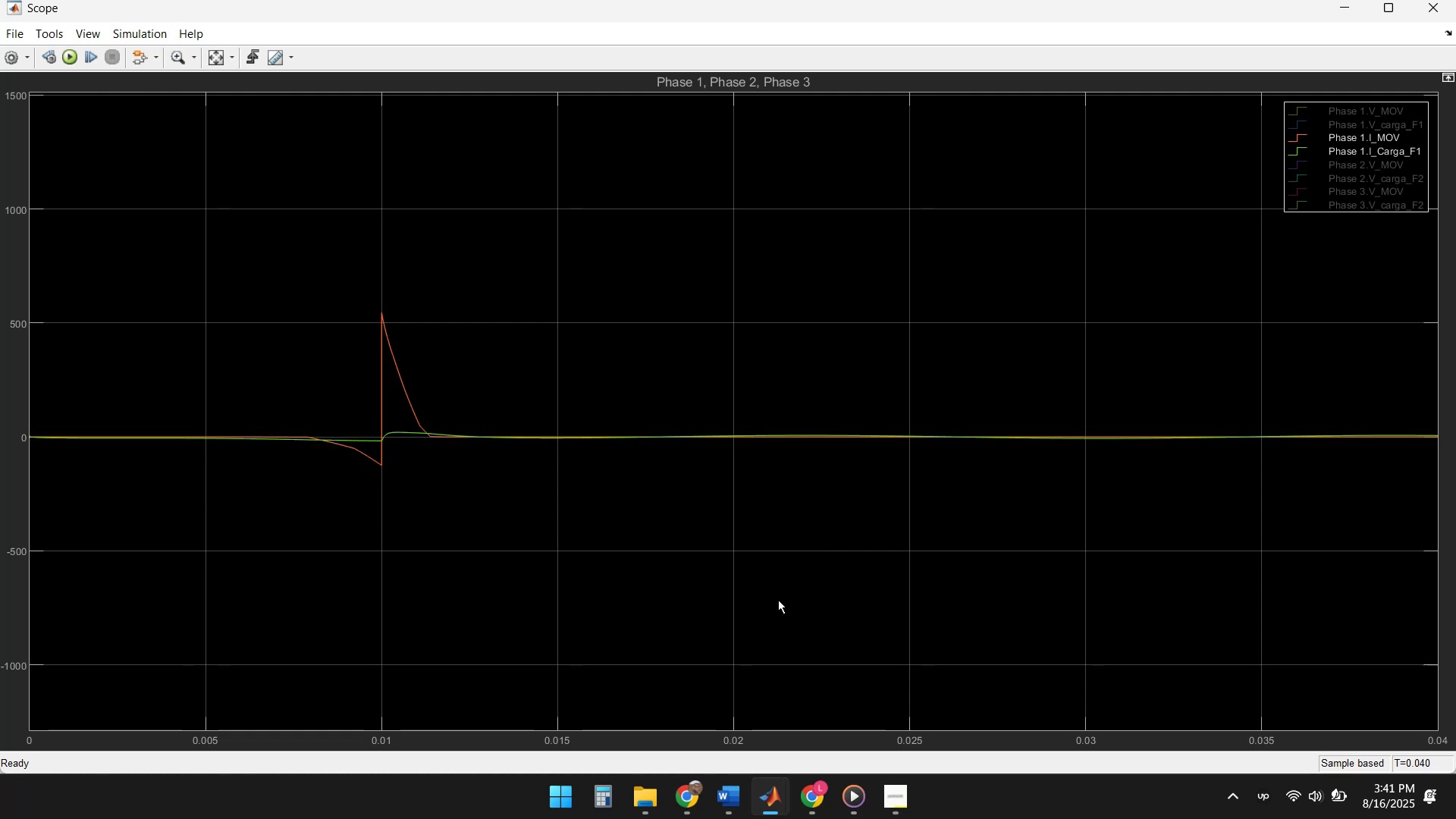 
left_click([664, 529])
 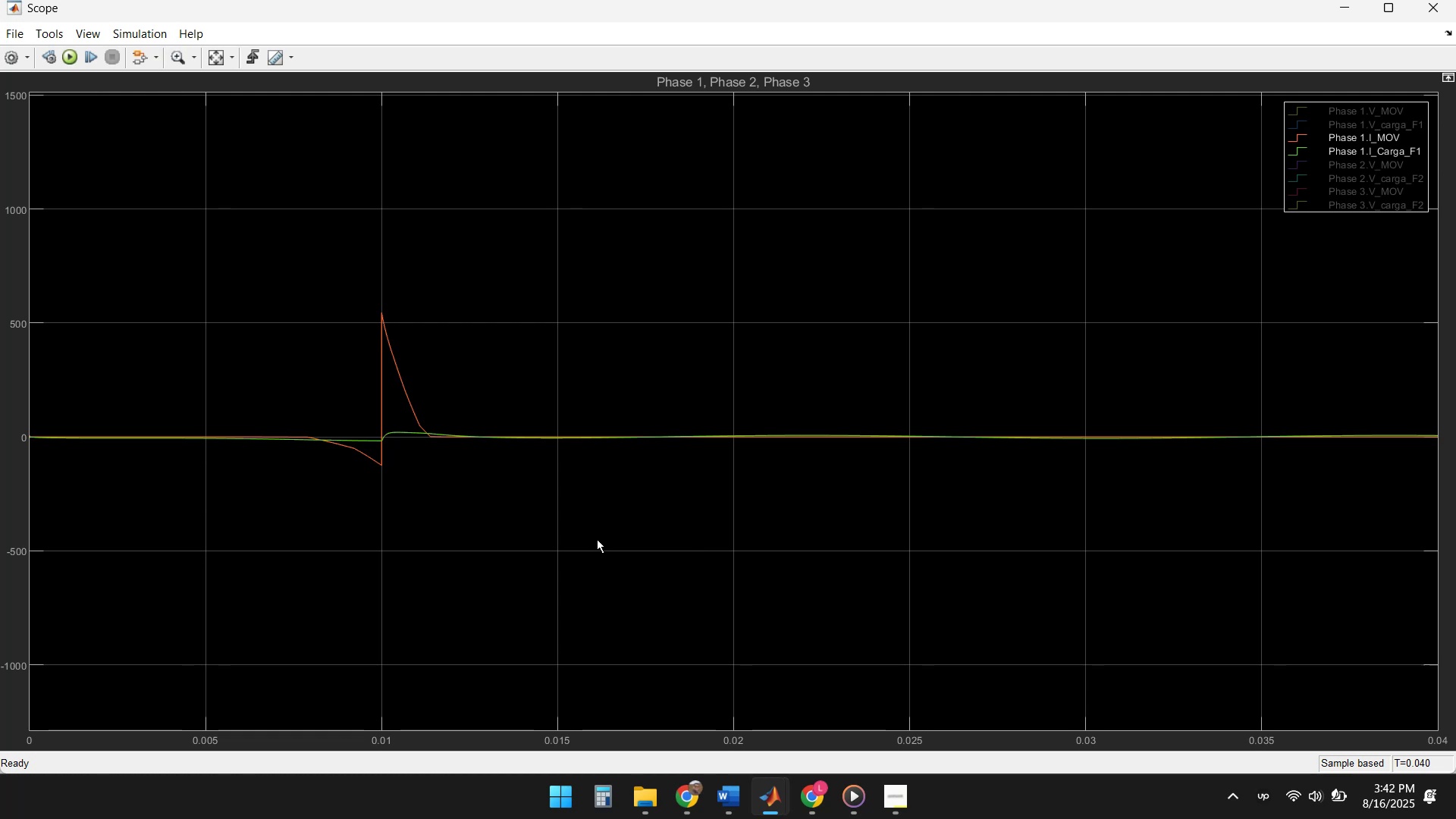 
wait(12.27)
 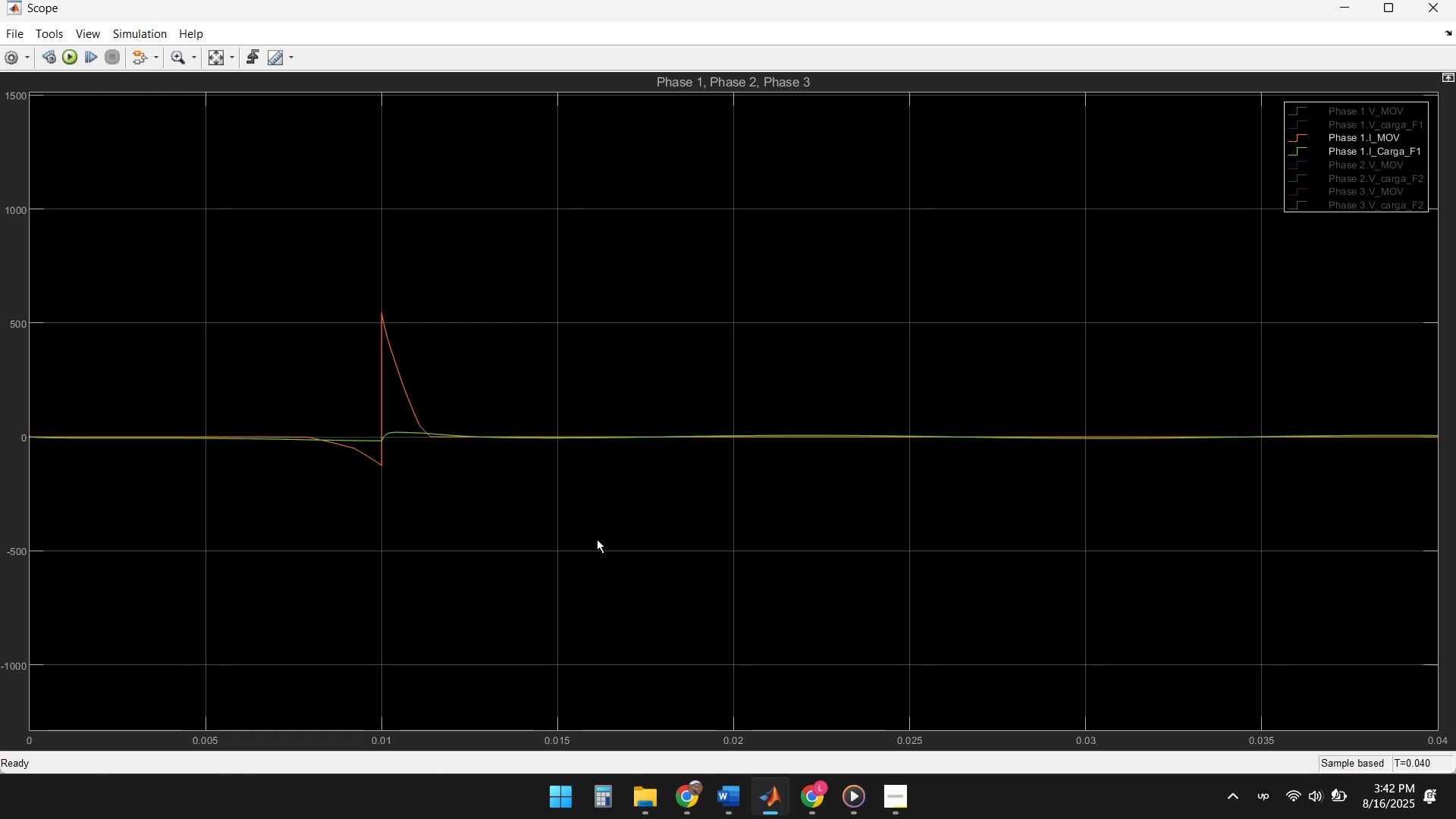 
left_click([209, 58])
 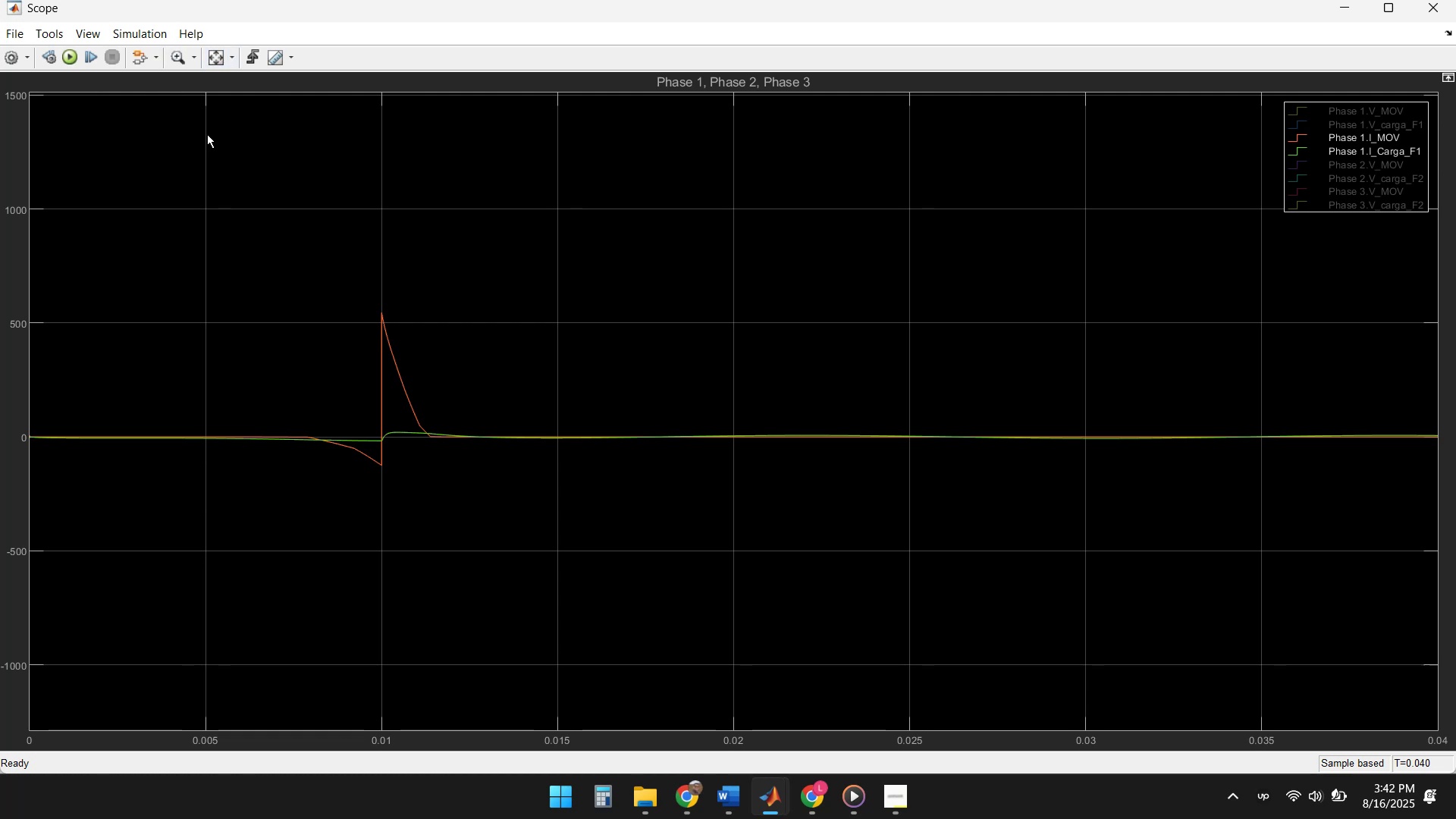 
left_click([177, 52])
 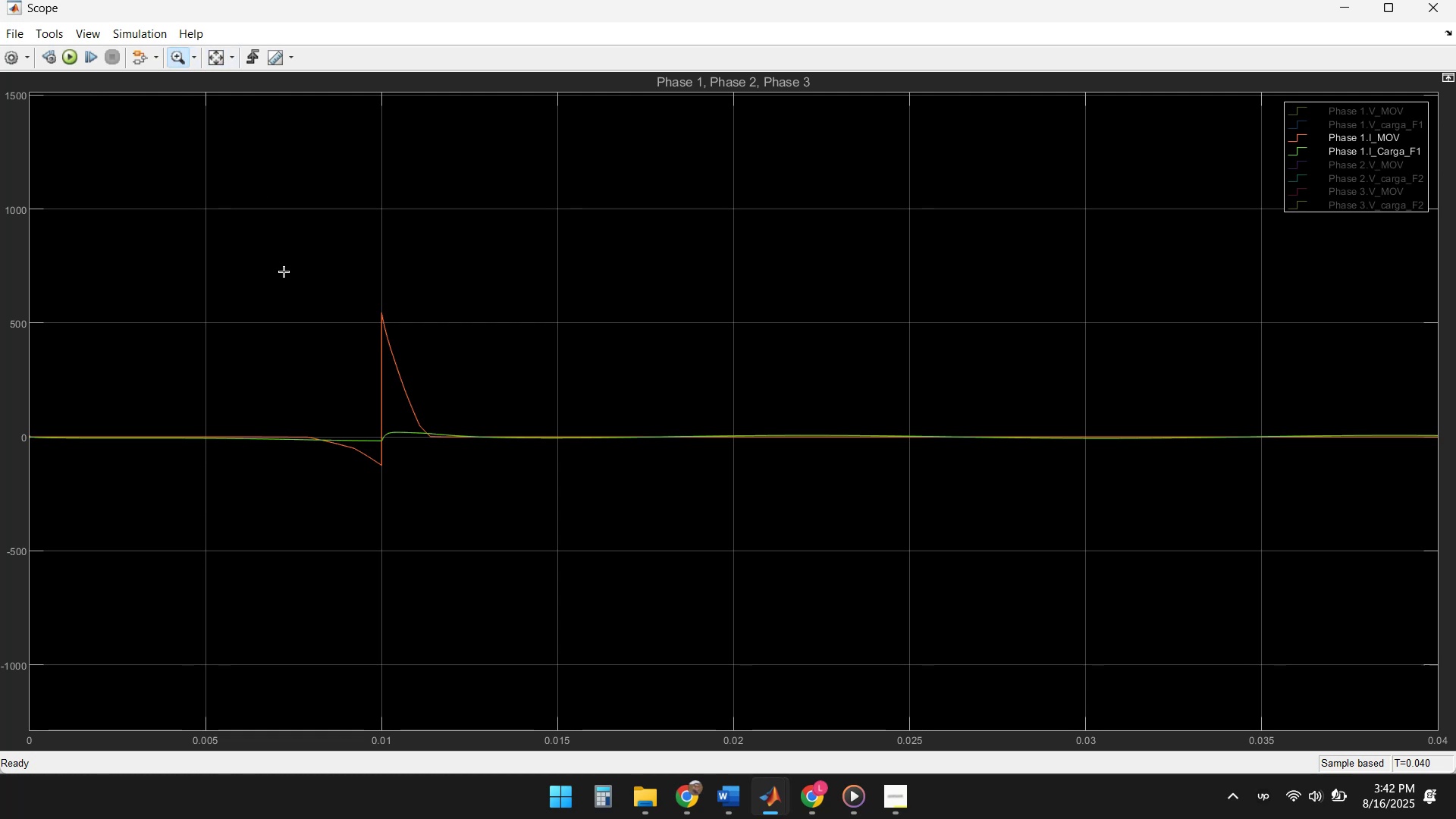 
left_click_drag(start_coordinate=[278, 275], to_coordinate=[485, 611])
 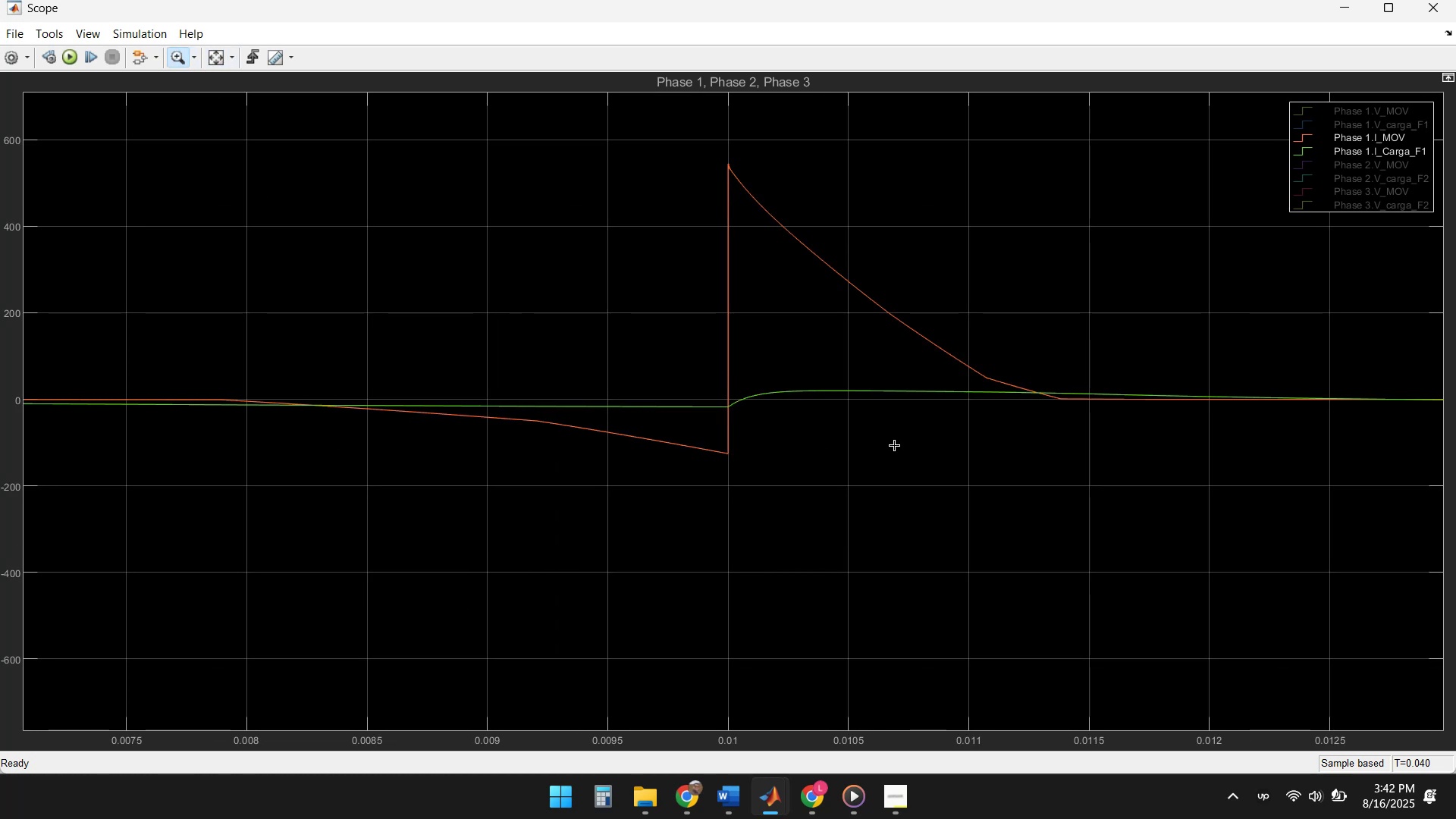 
wait(6.34)
 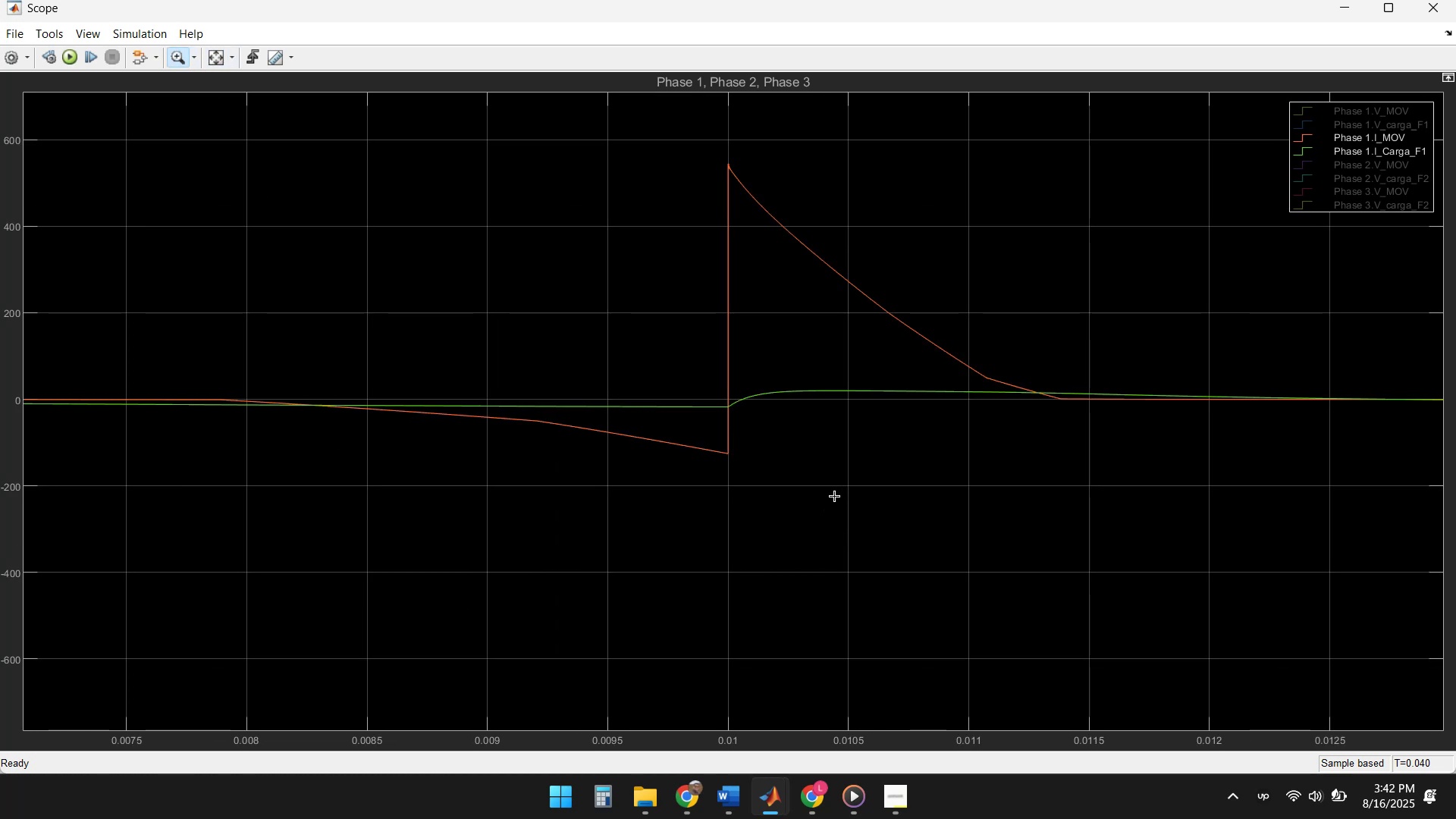 
left_click([1442, 8])
 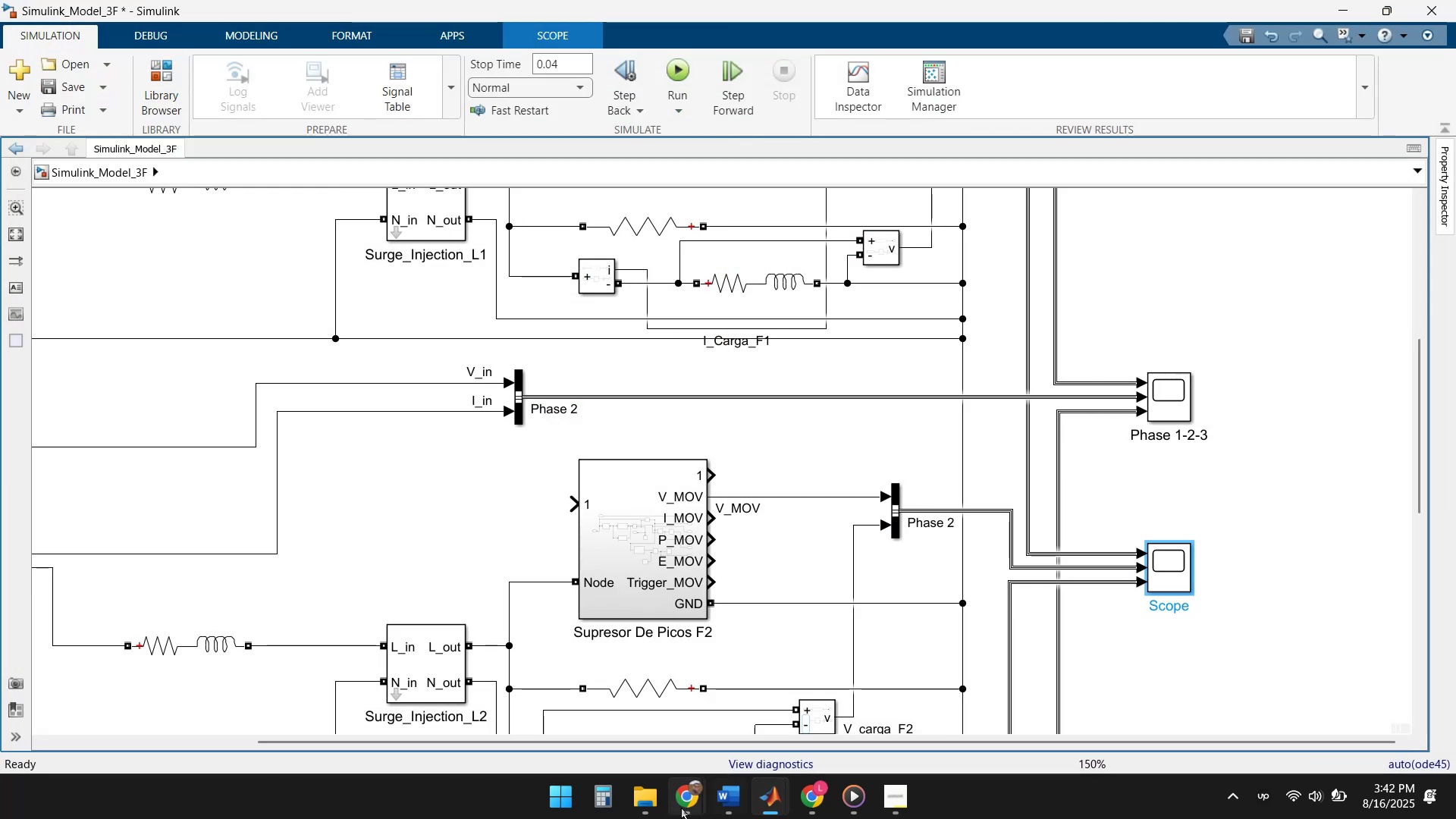 
left_click([692, 802])
 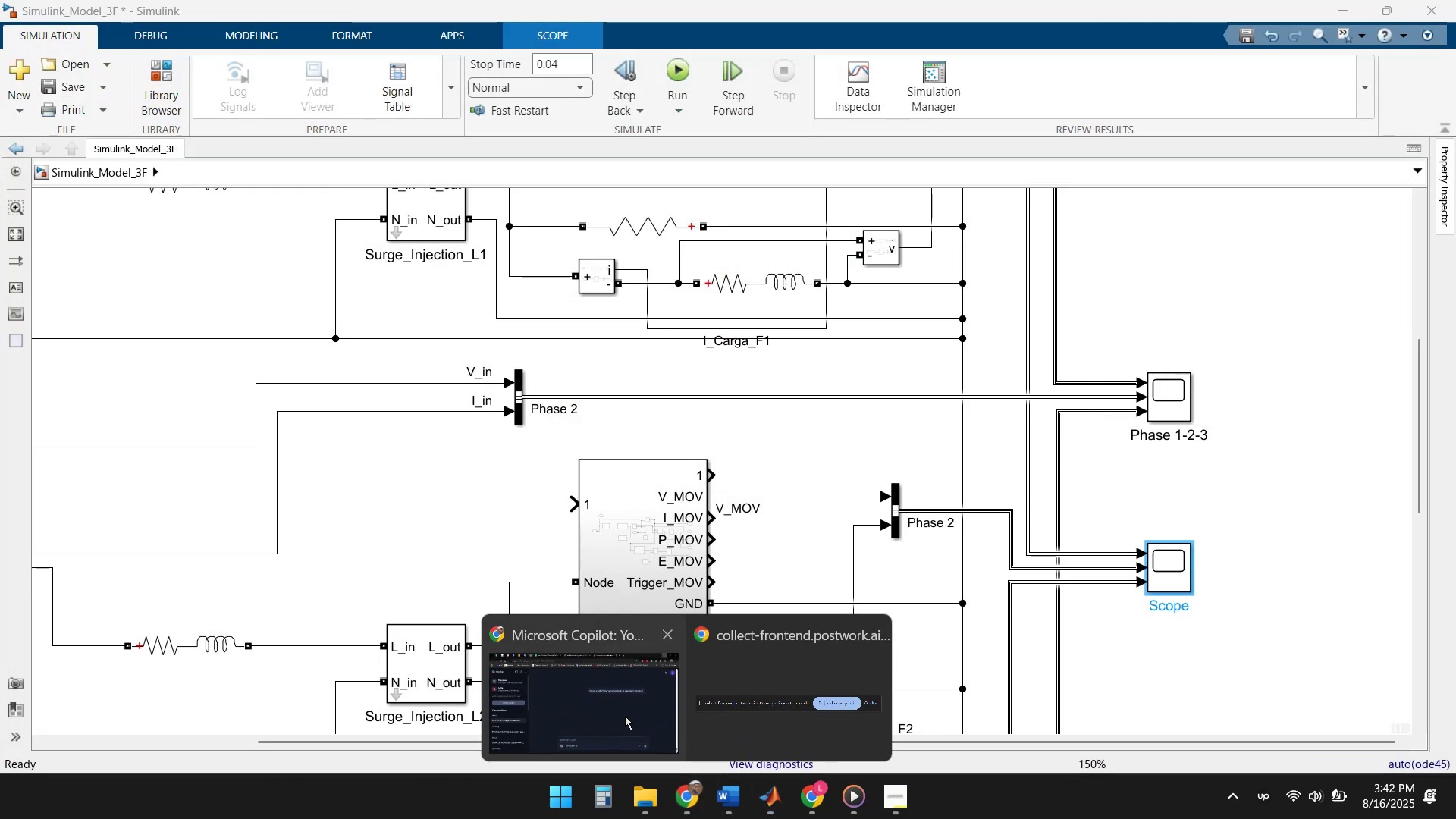 
left_click([592, 701])
 